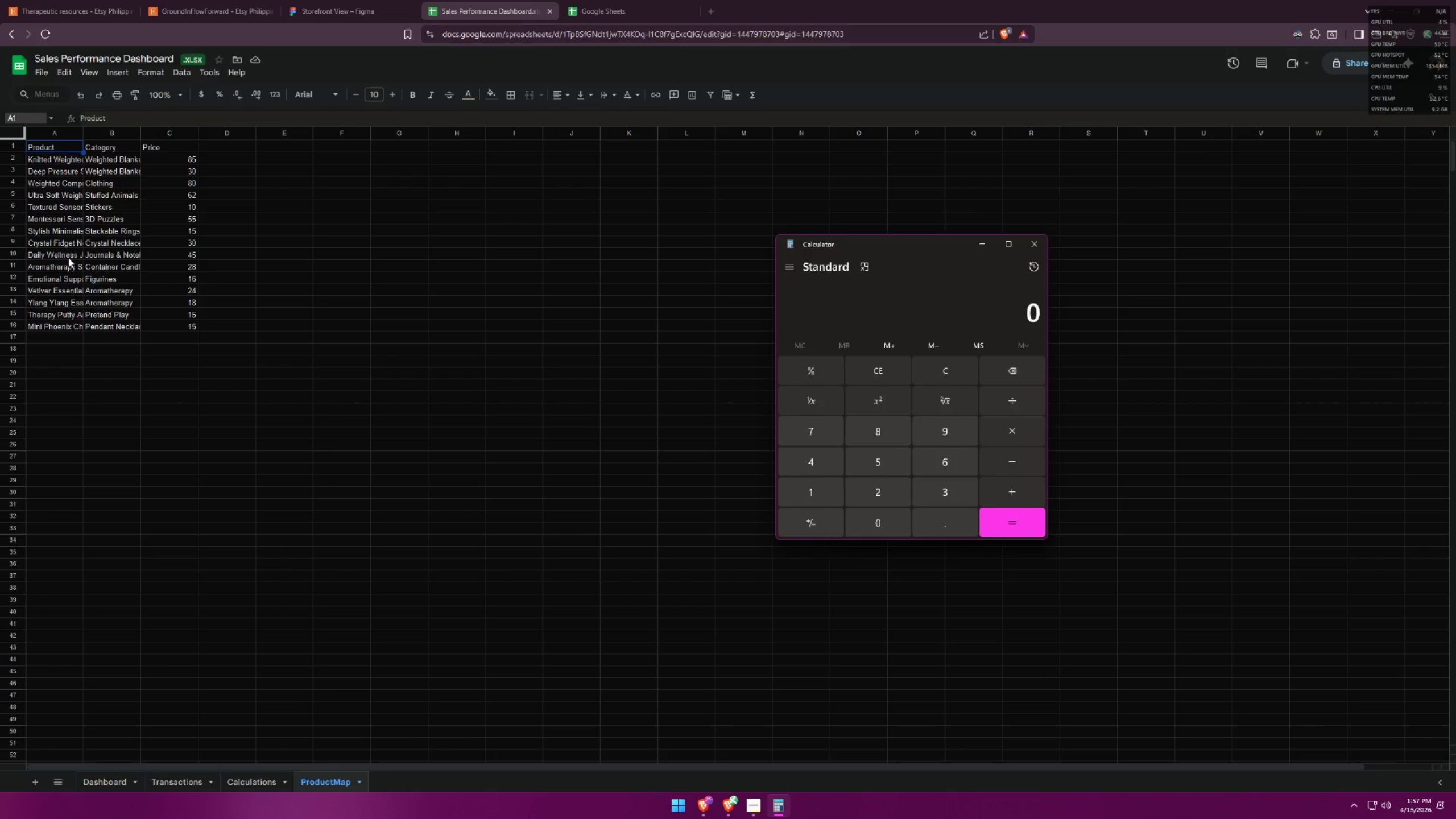 
double_click([875, 460])
 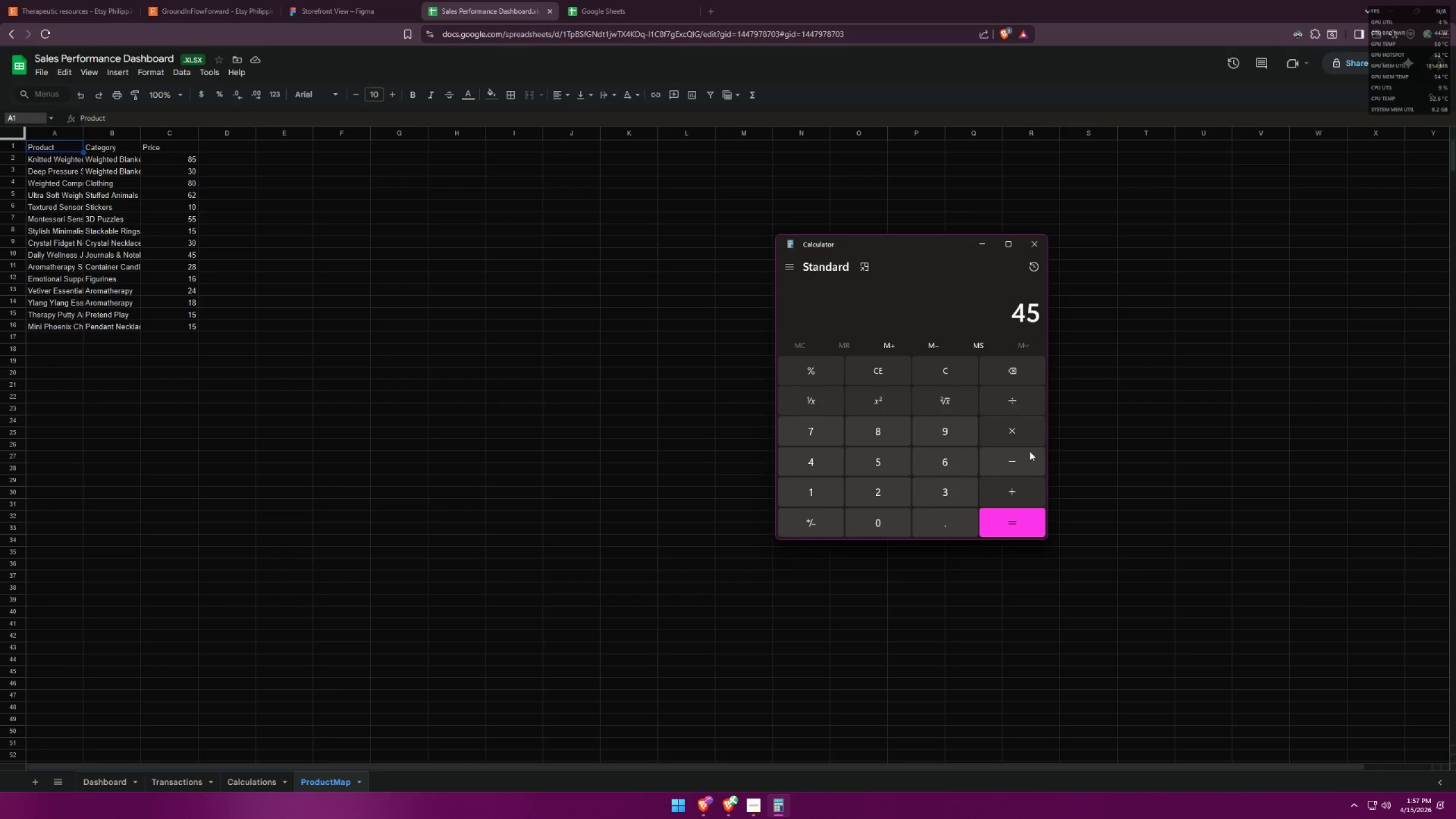 
left_click([1025, 432])
 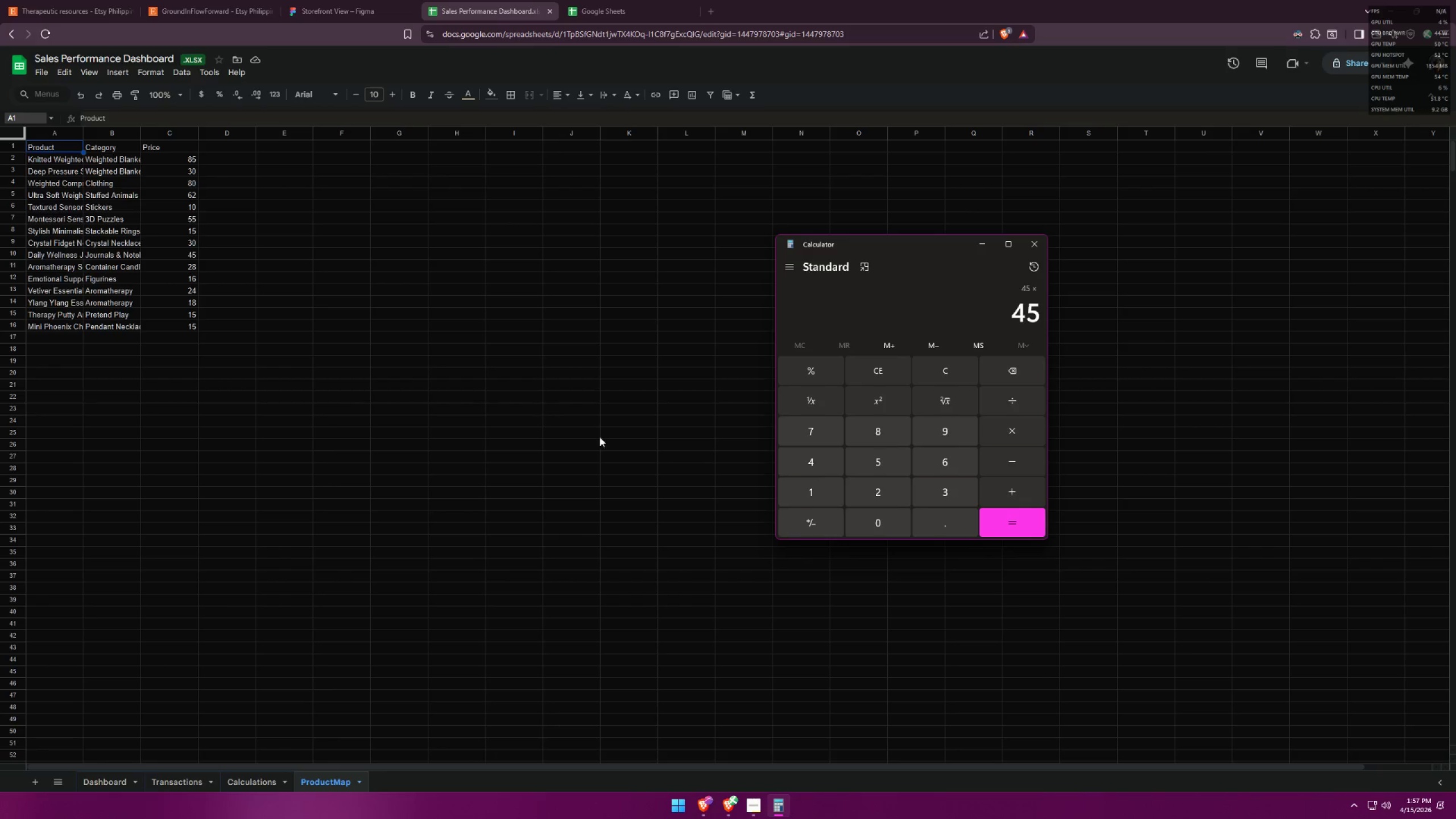 
wait(7.23)
 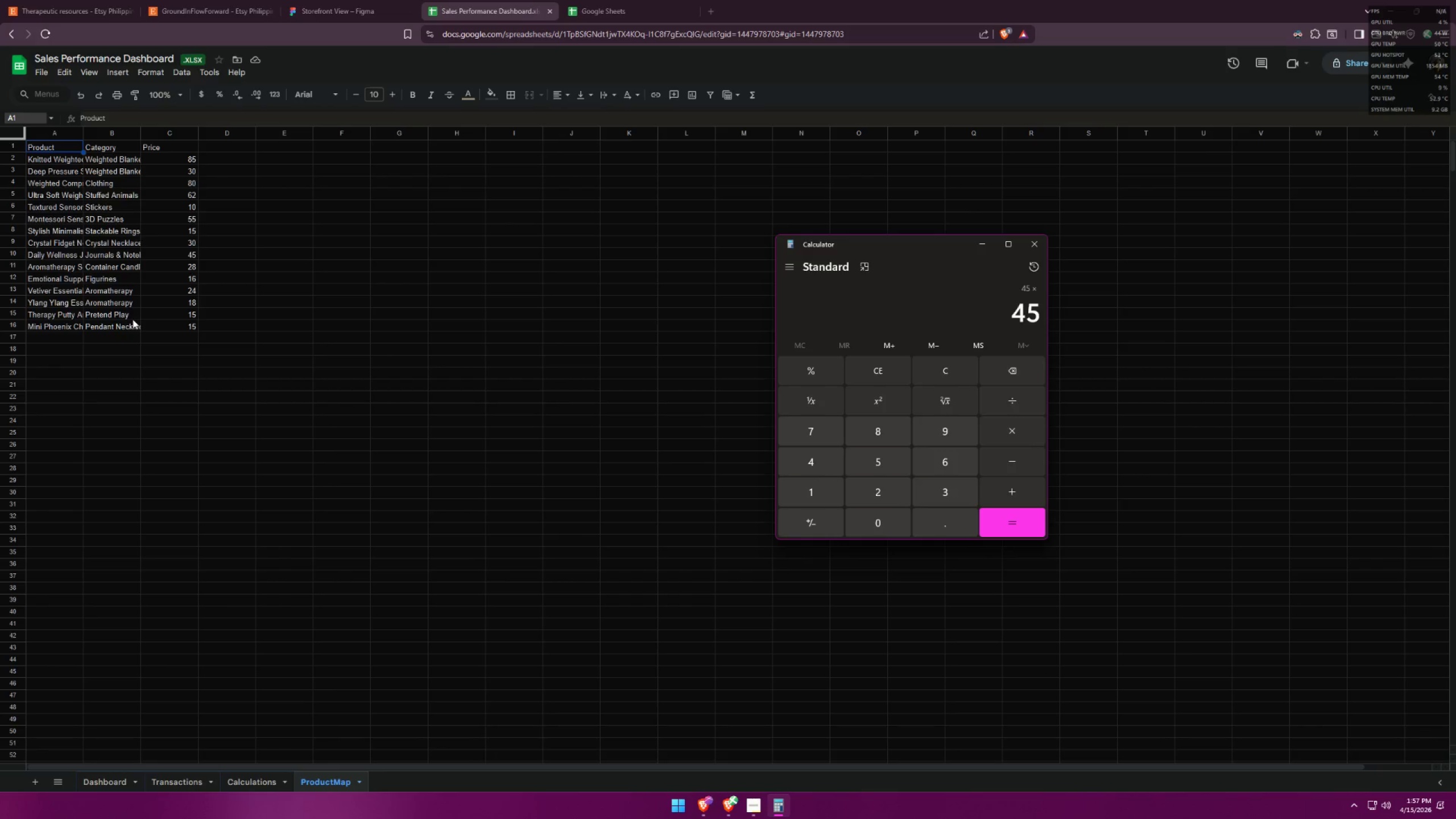 
left_click([933, 491])
 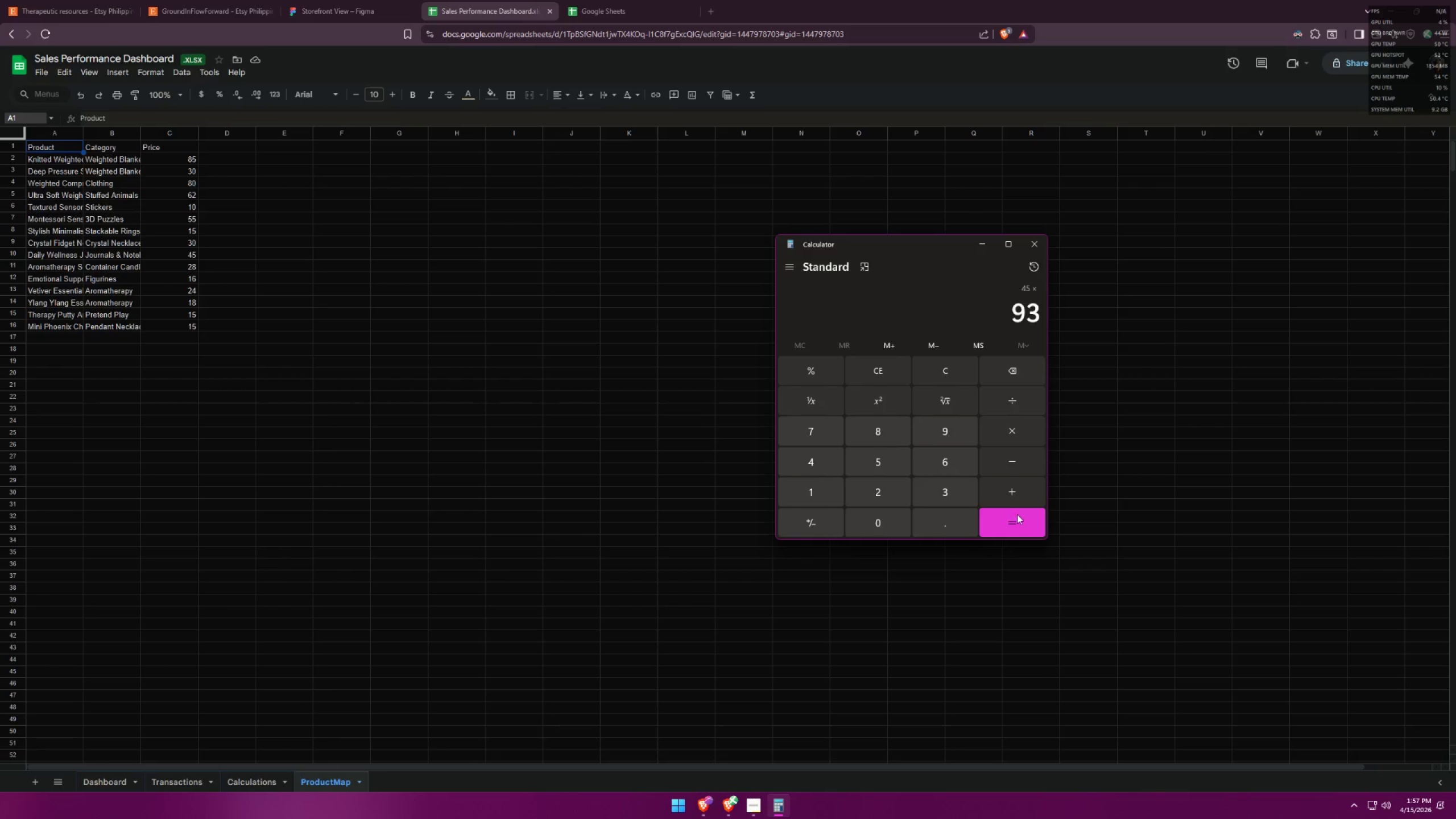 
left_click([1017, 519])
 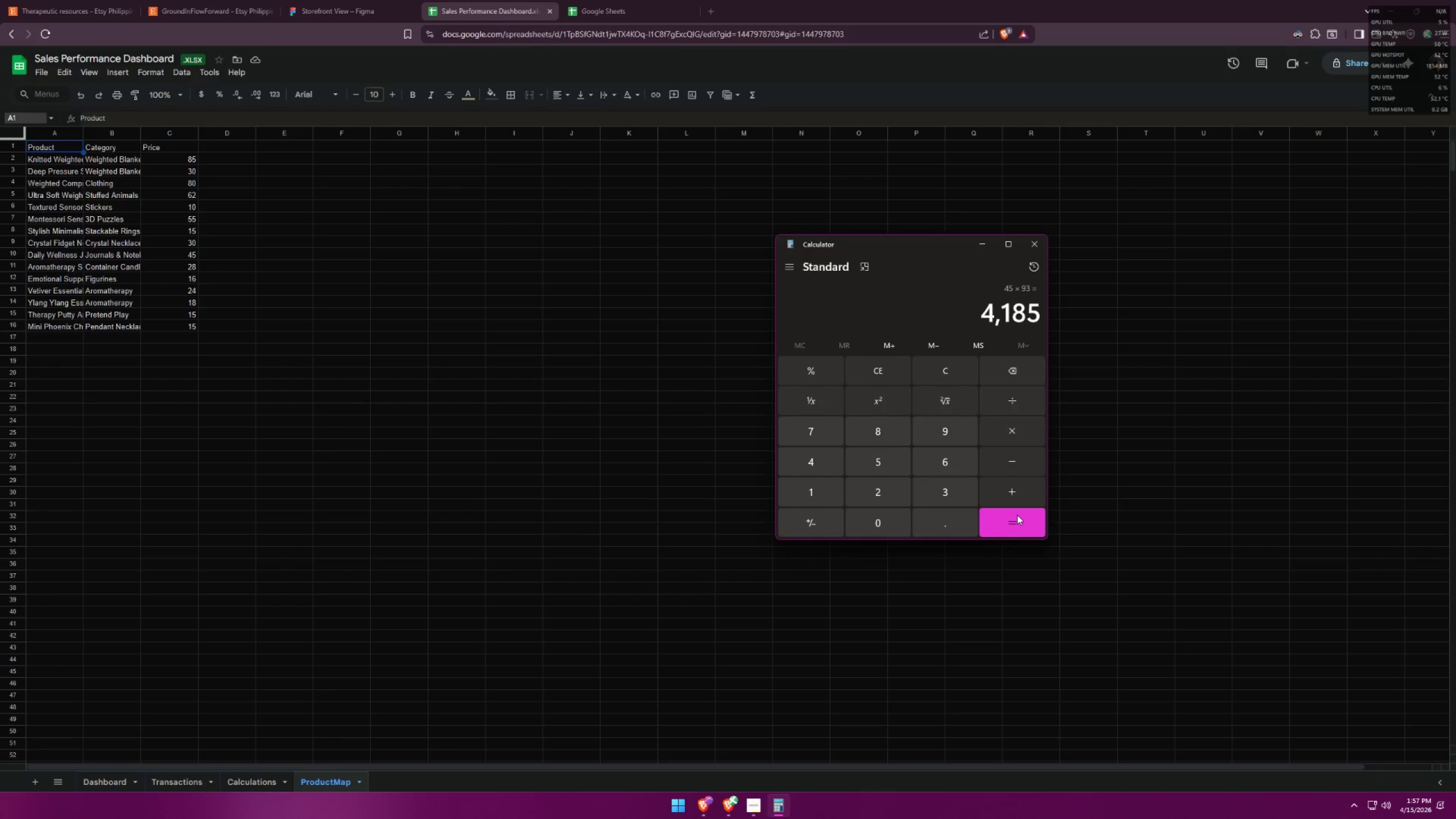 
wait(5.4)
 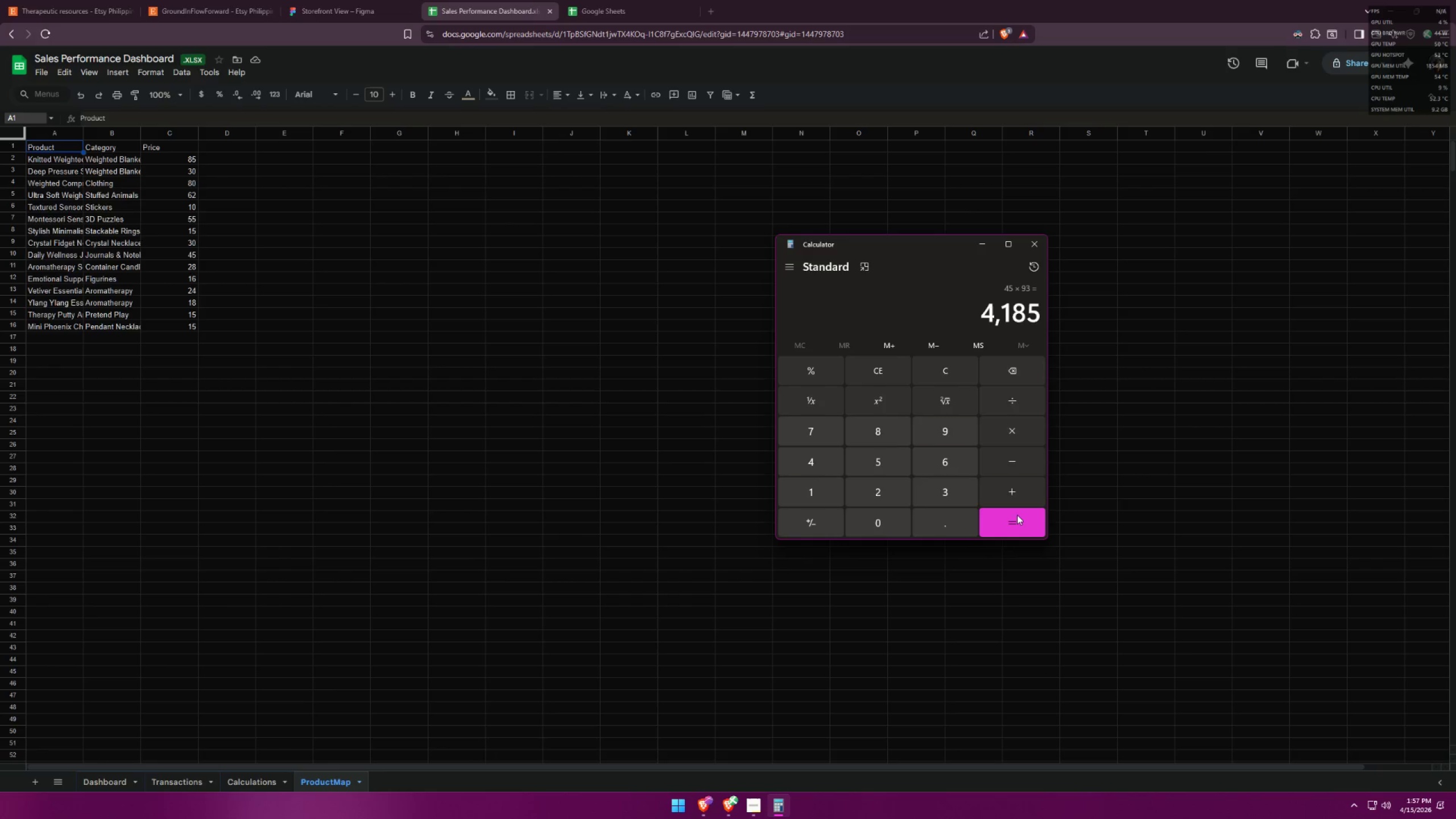 
mouse_move([767, 780])
 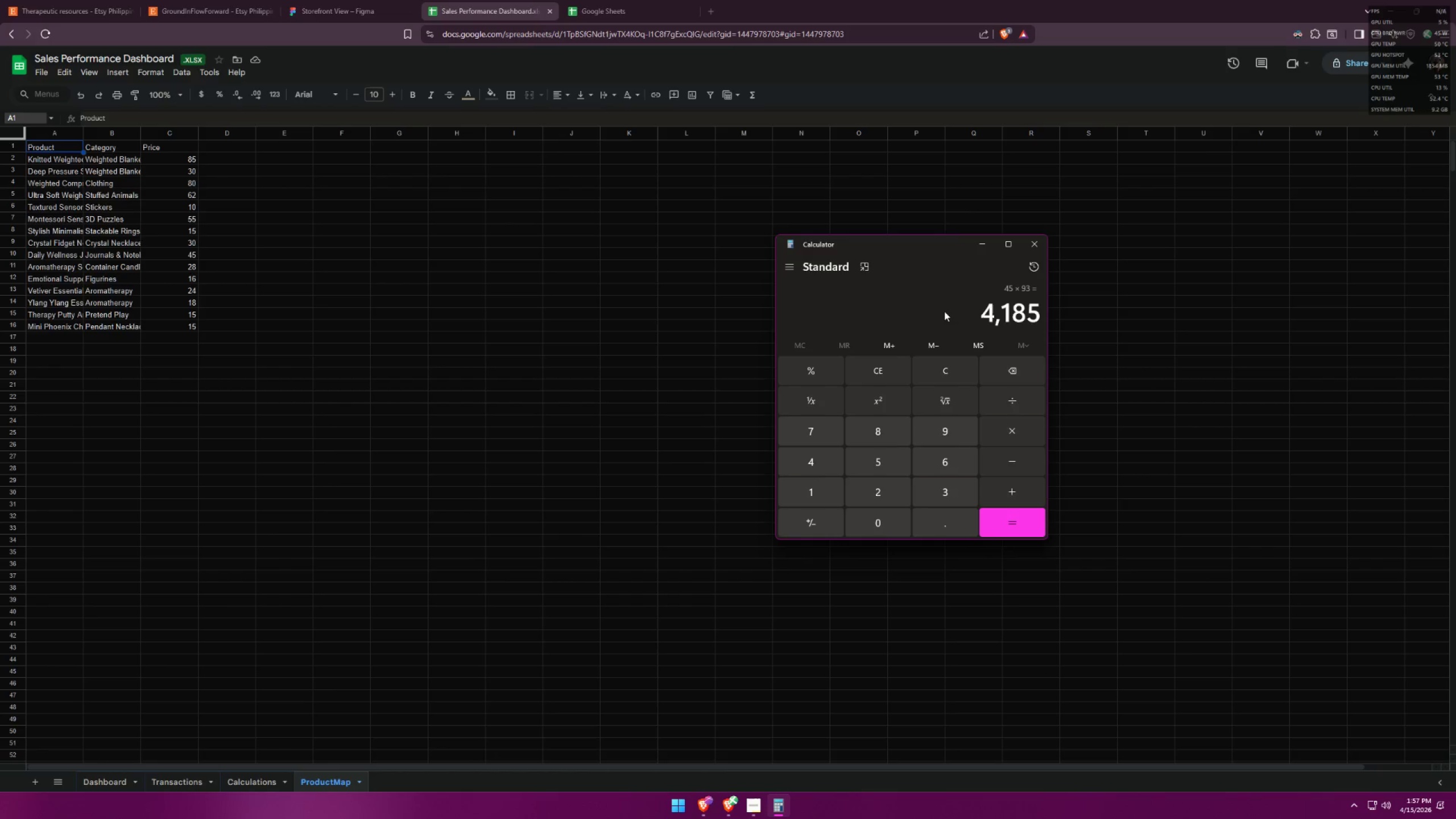 
double_click([1009, 310])
 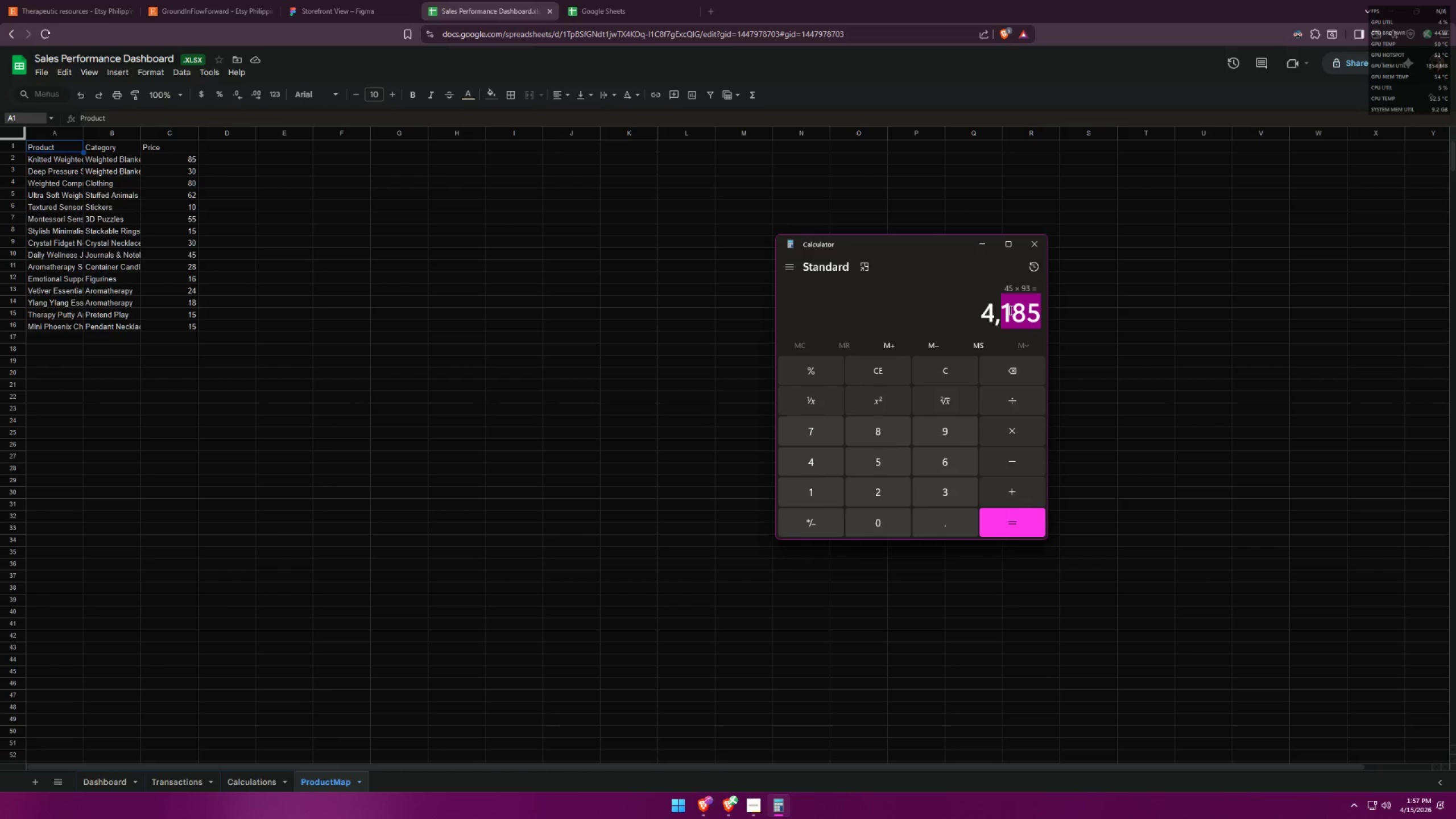 
triple_click([1009, 310])
 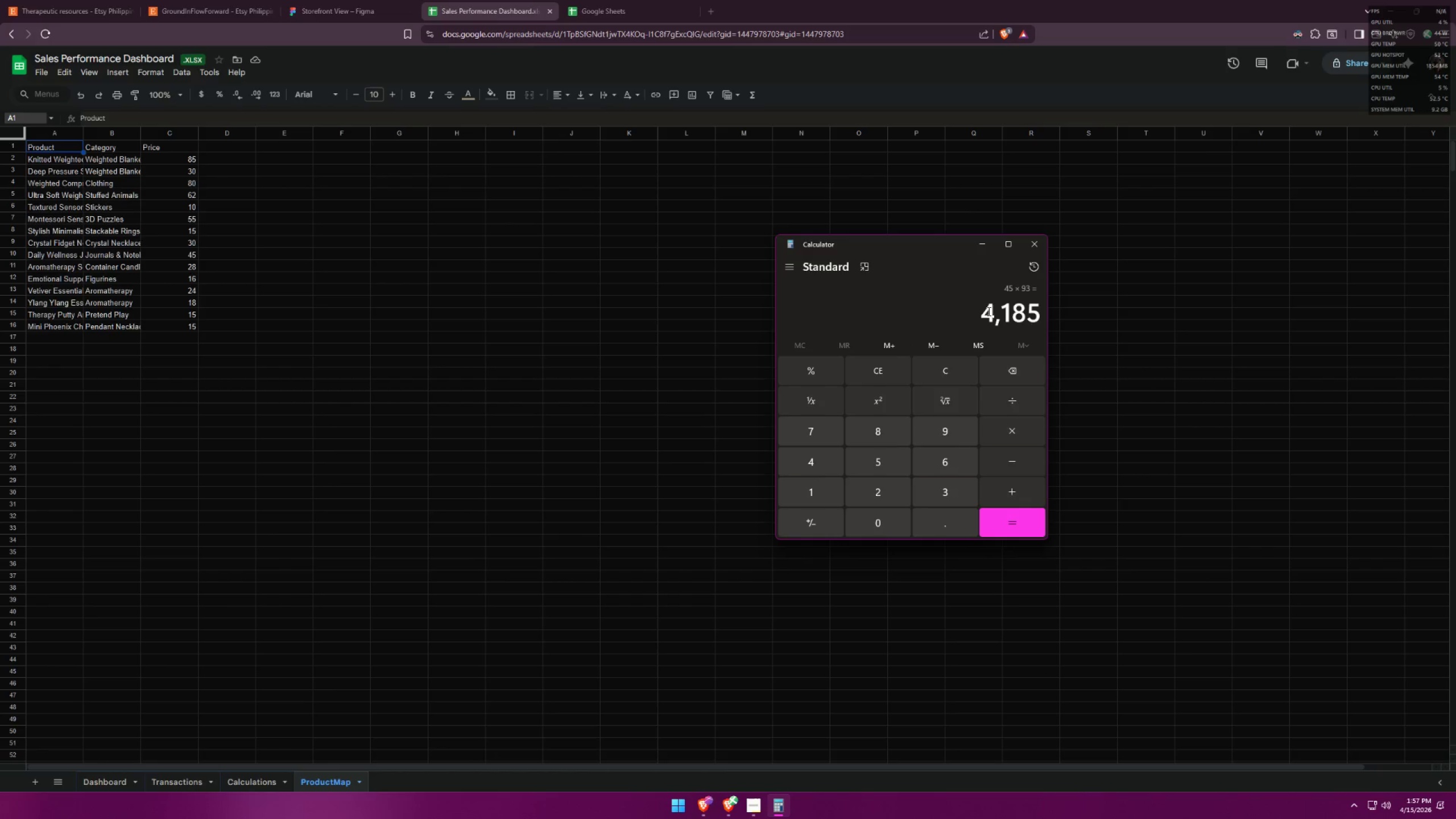 
triple_click([987, 311])
 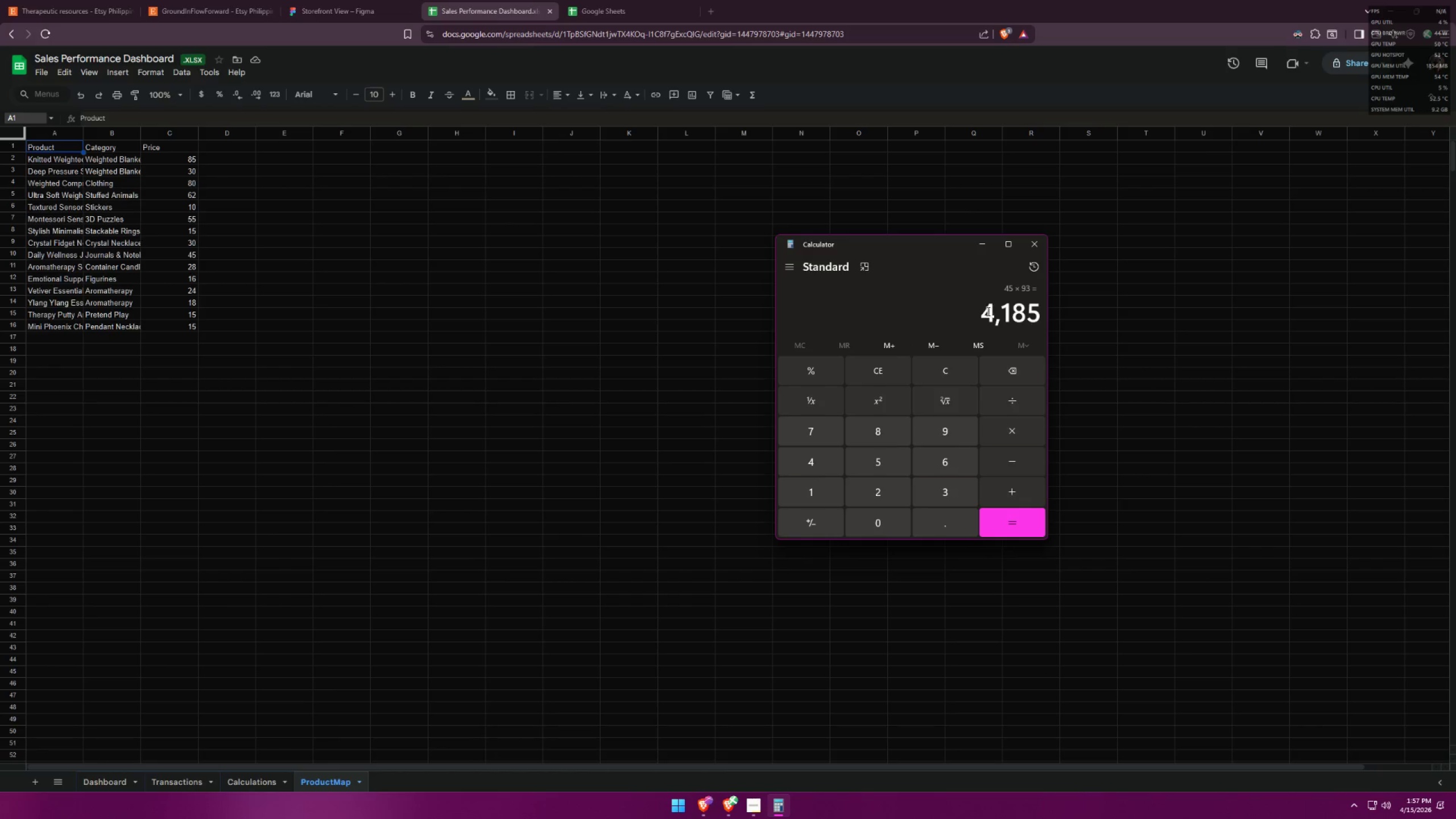 
triple_click([987, 311])
 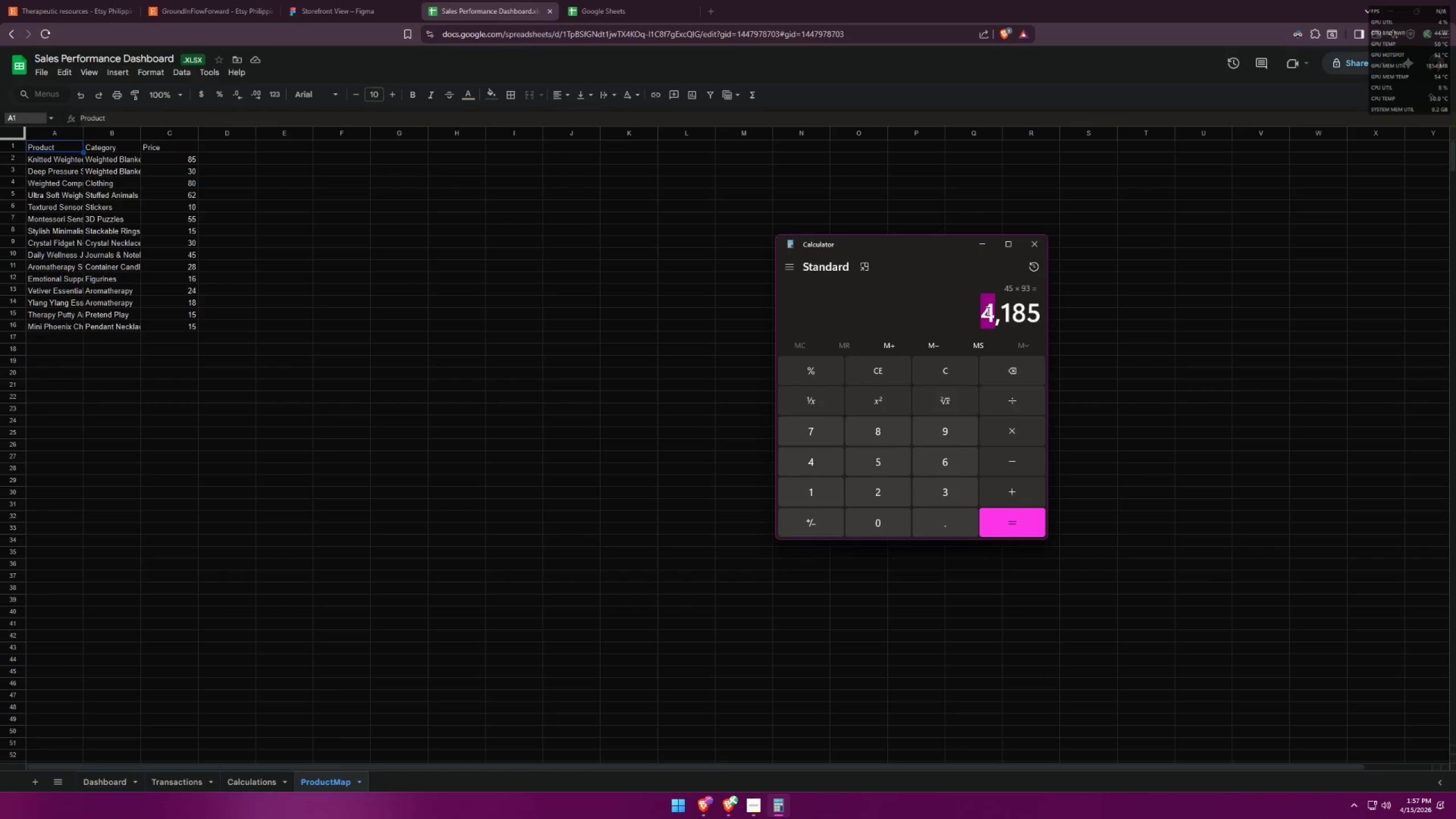 
triple_click([987, 311])
 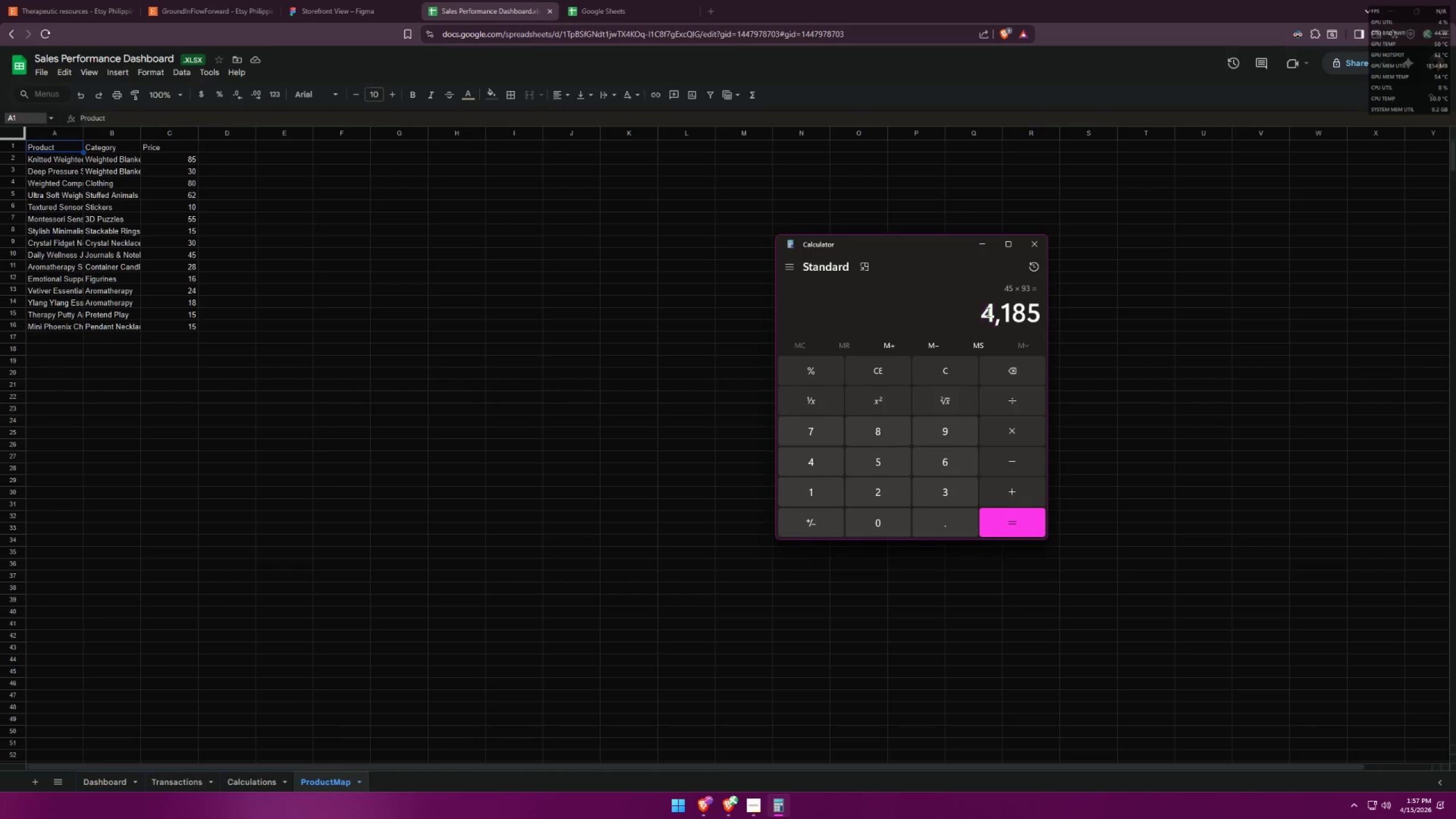 
triple_click([1009, 312])
 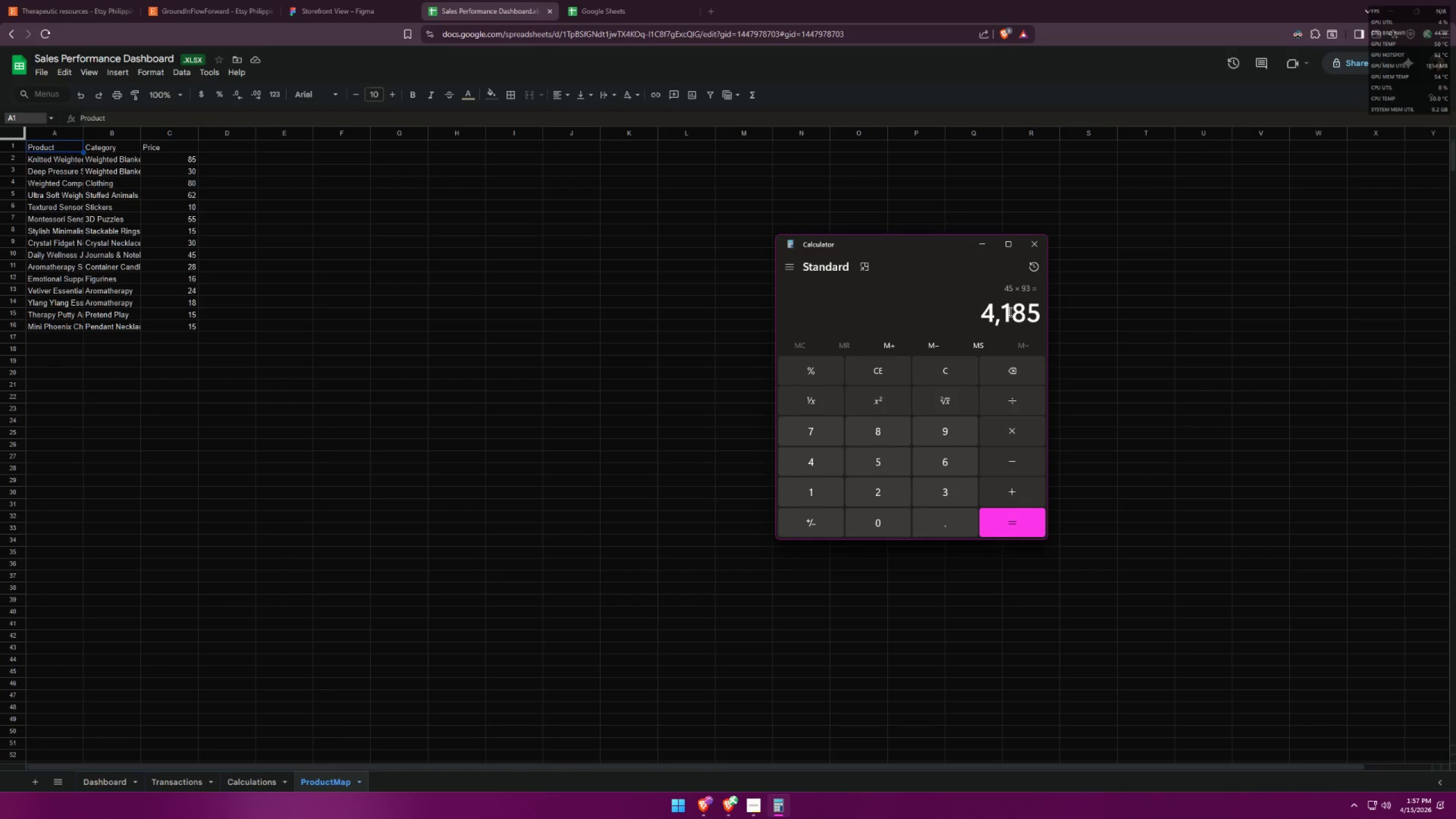 
triple_click([1009, 312])
 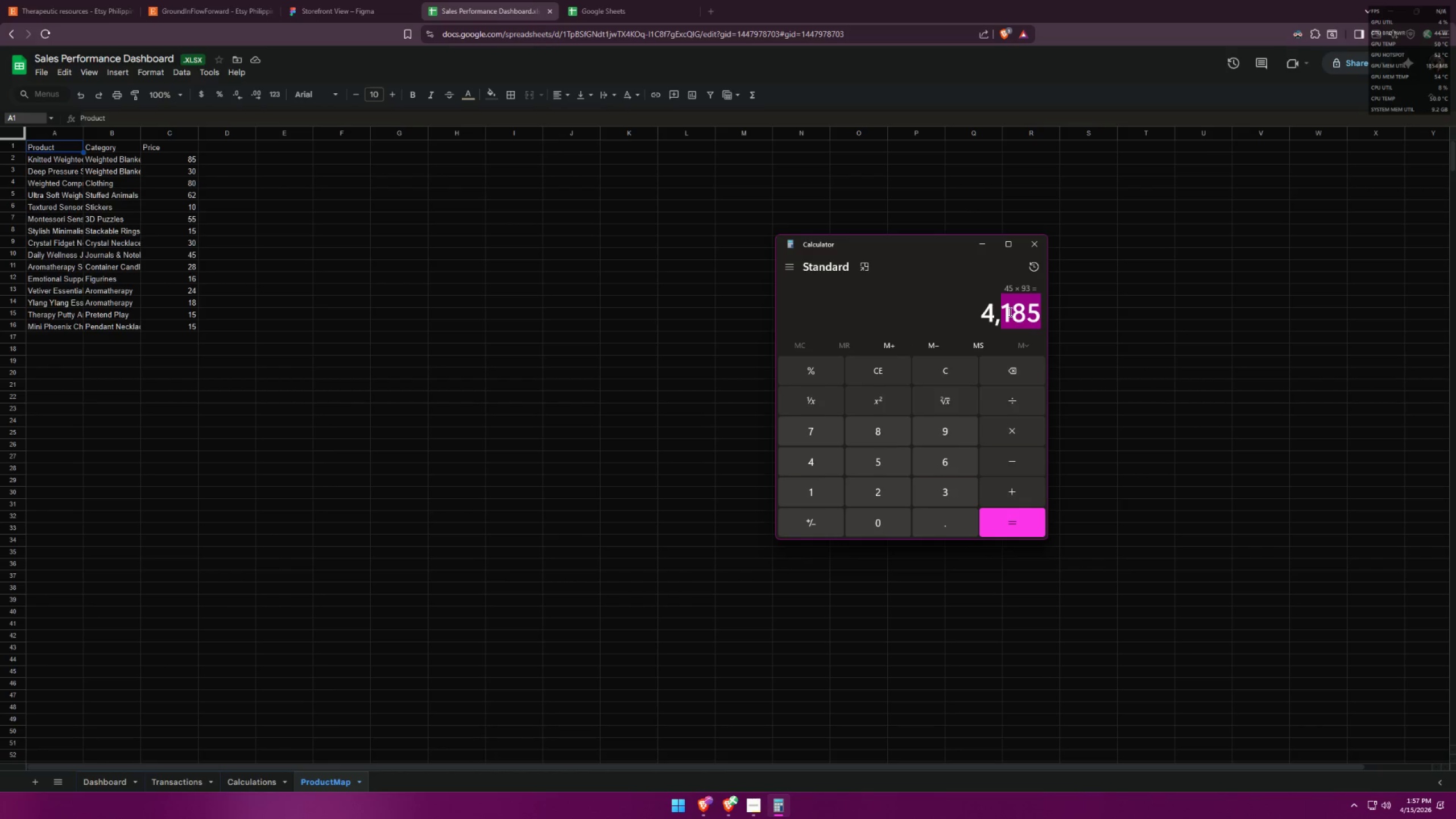 
triple_click([1009, 312])
 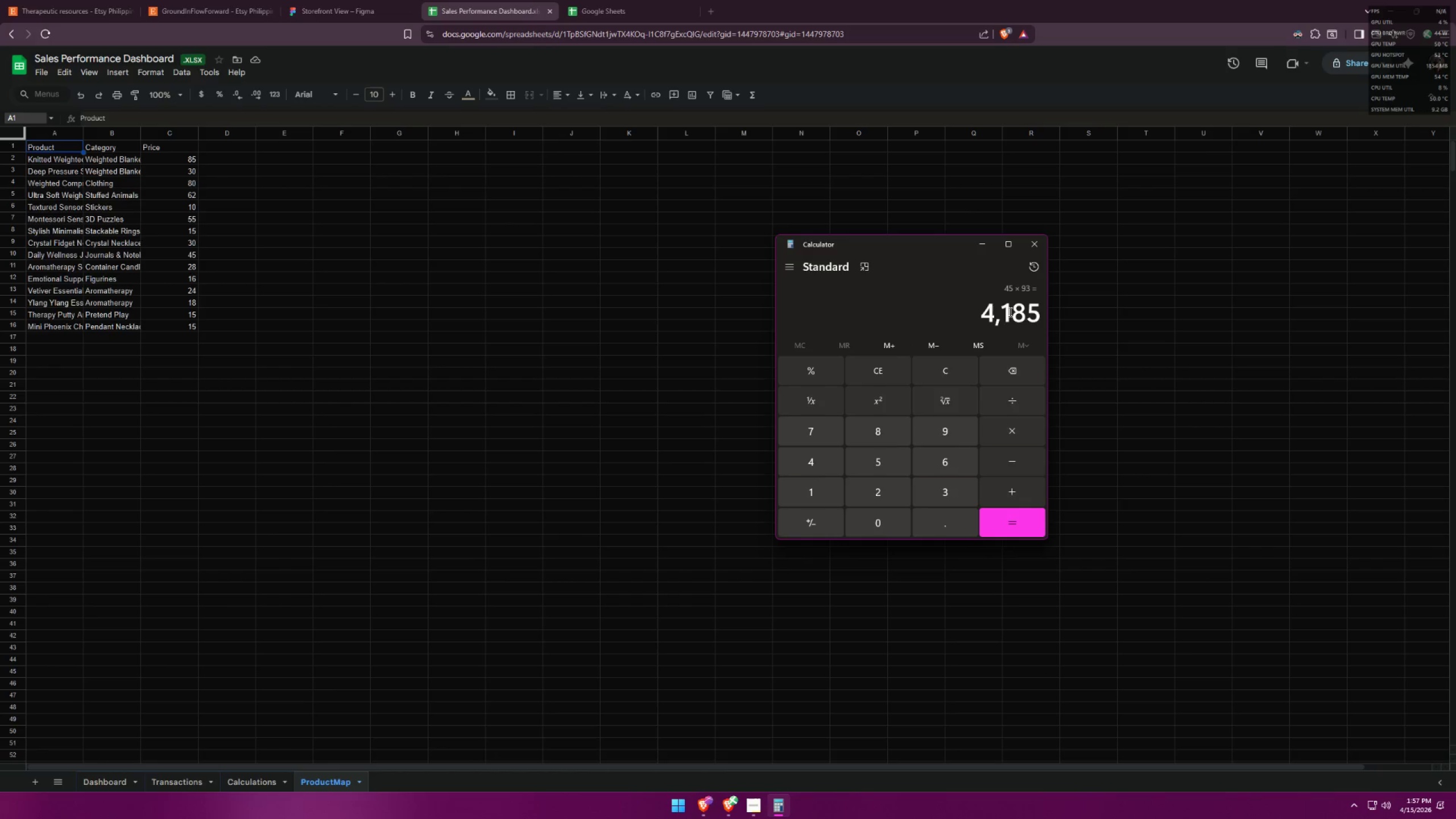 
left_click_drag(start_coordinate=[981, 319], to_coordinate=[1044, 315])
 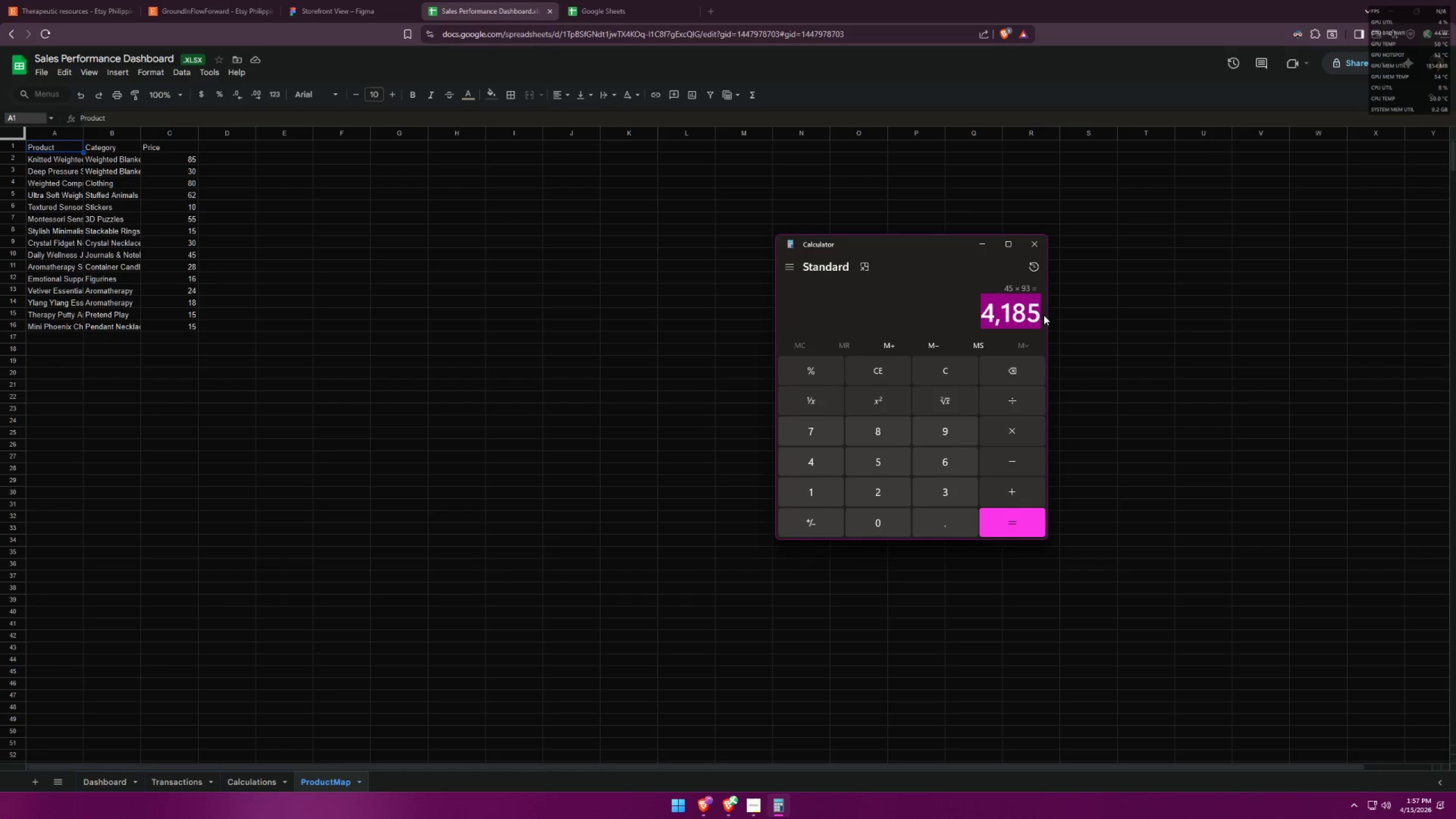 
key(Control+ControlLeft)
 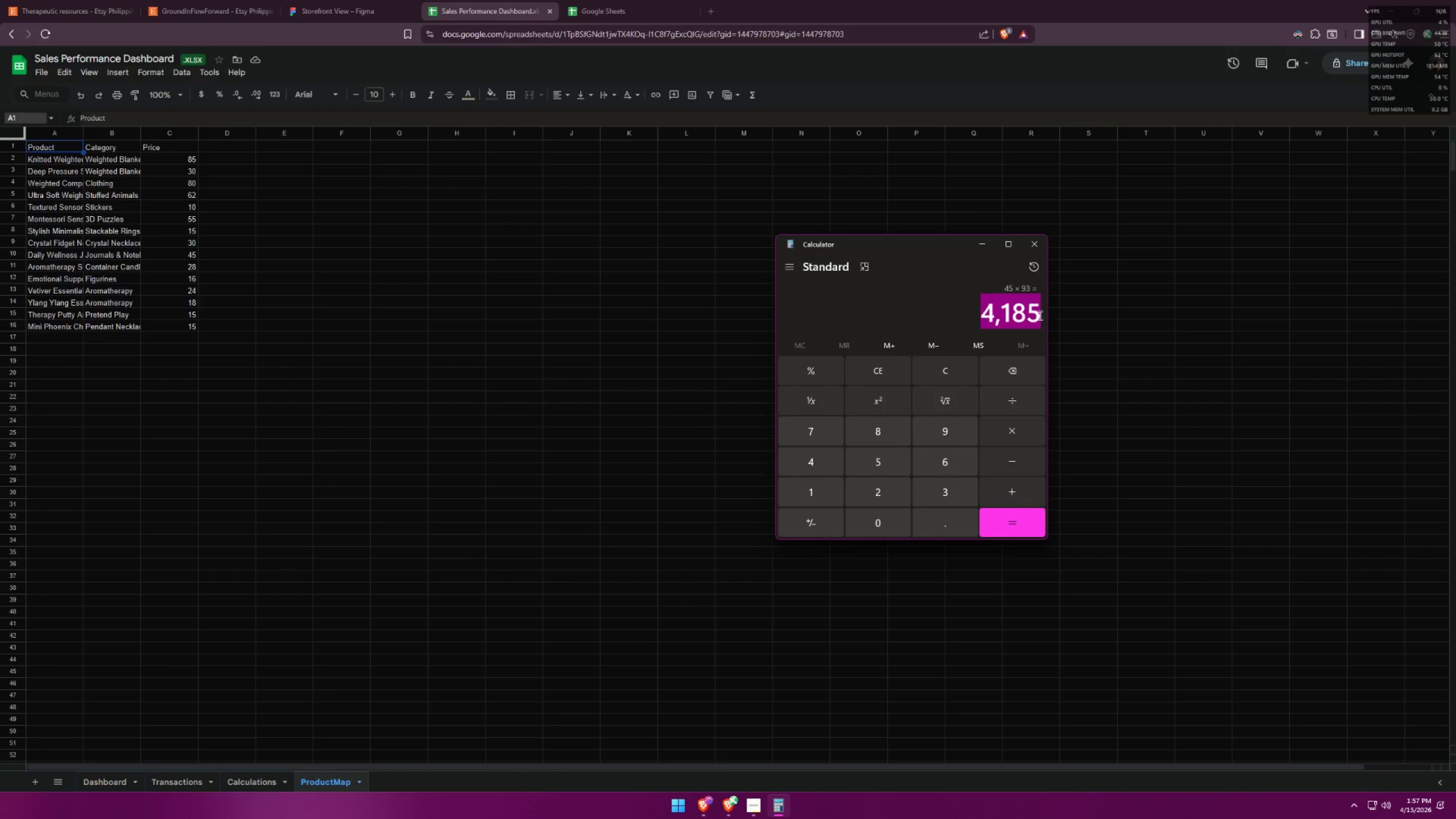 
key(Control+C)
 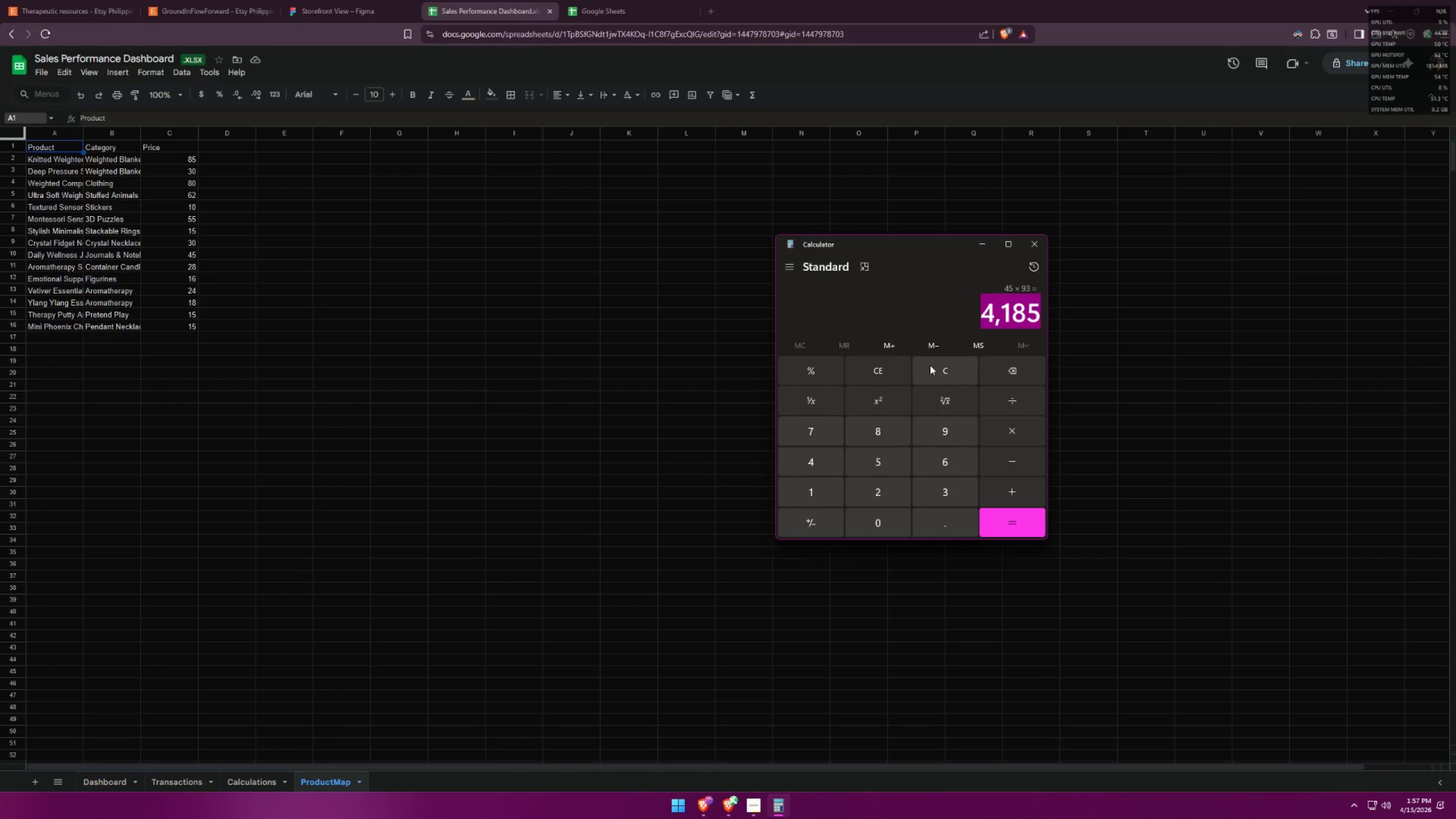 
left_click([943, 369])
 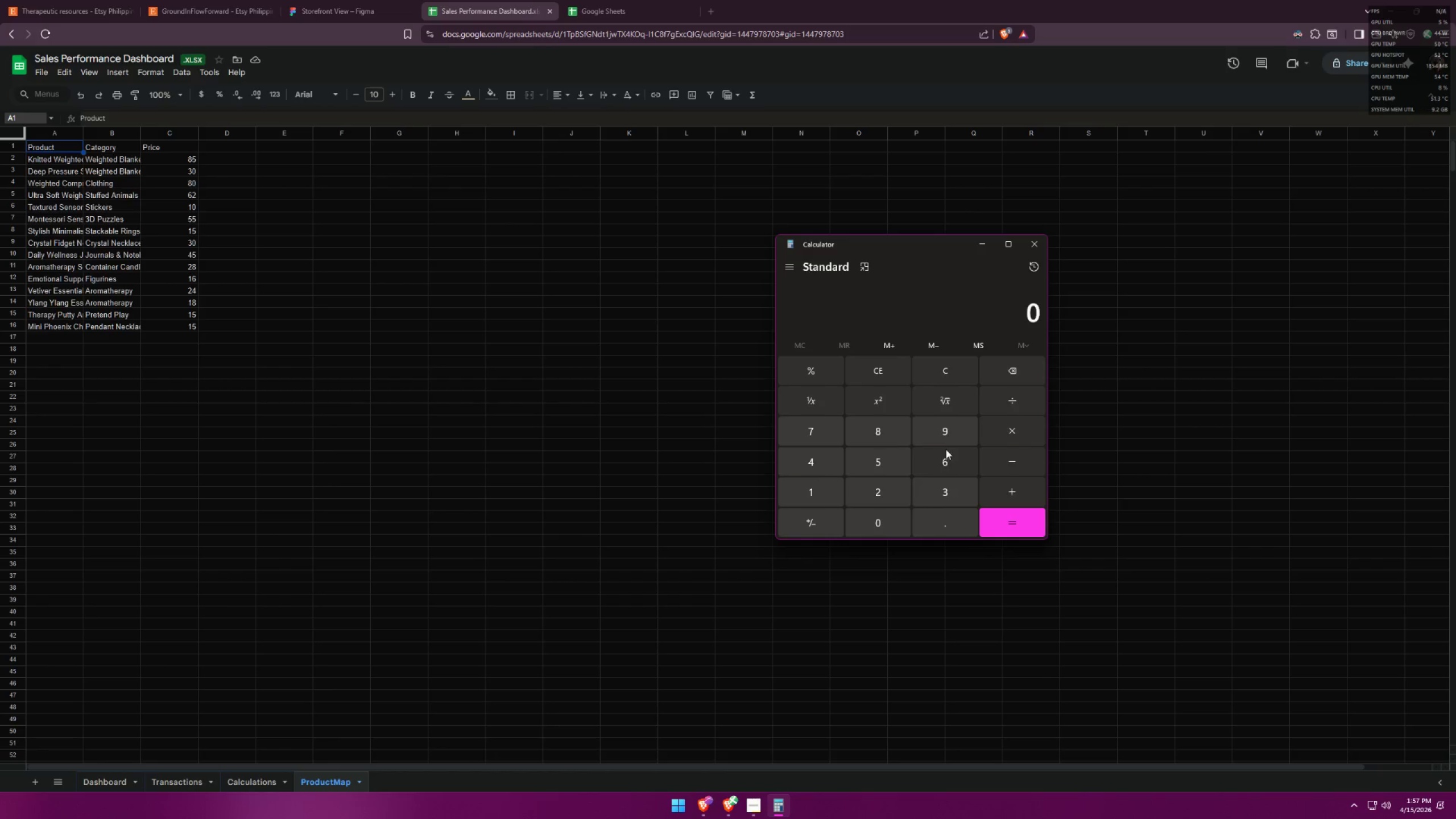 
double_click([942, 484])
 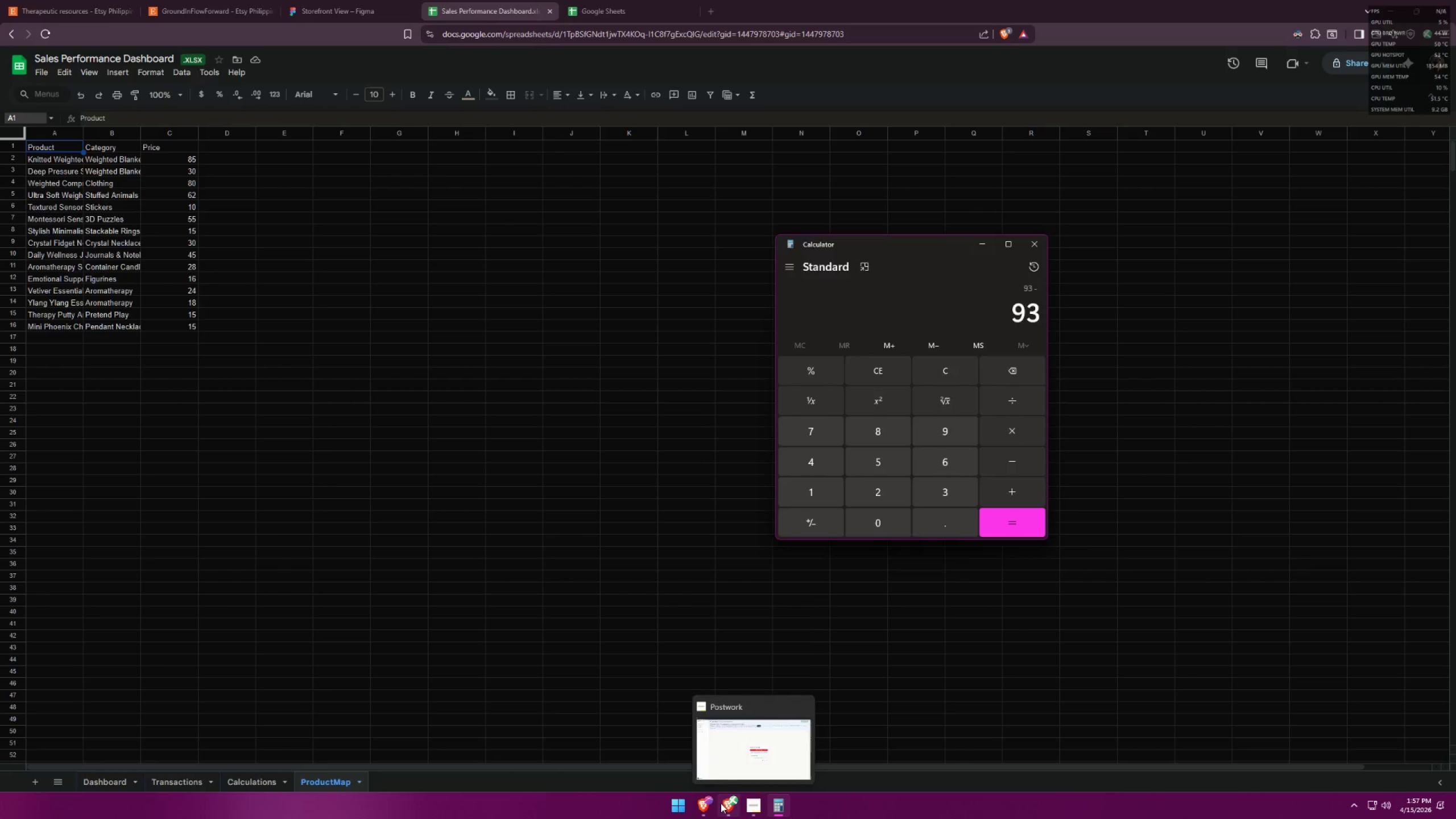 
double_click([732, 805])
 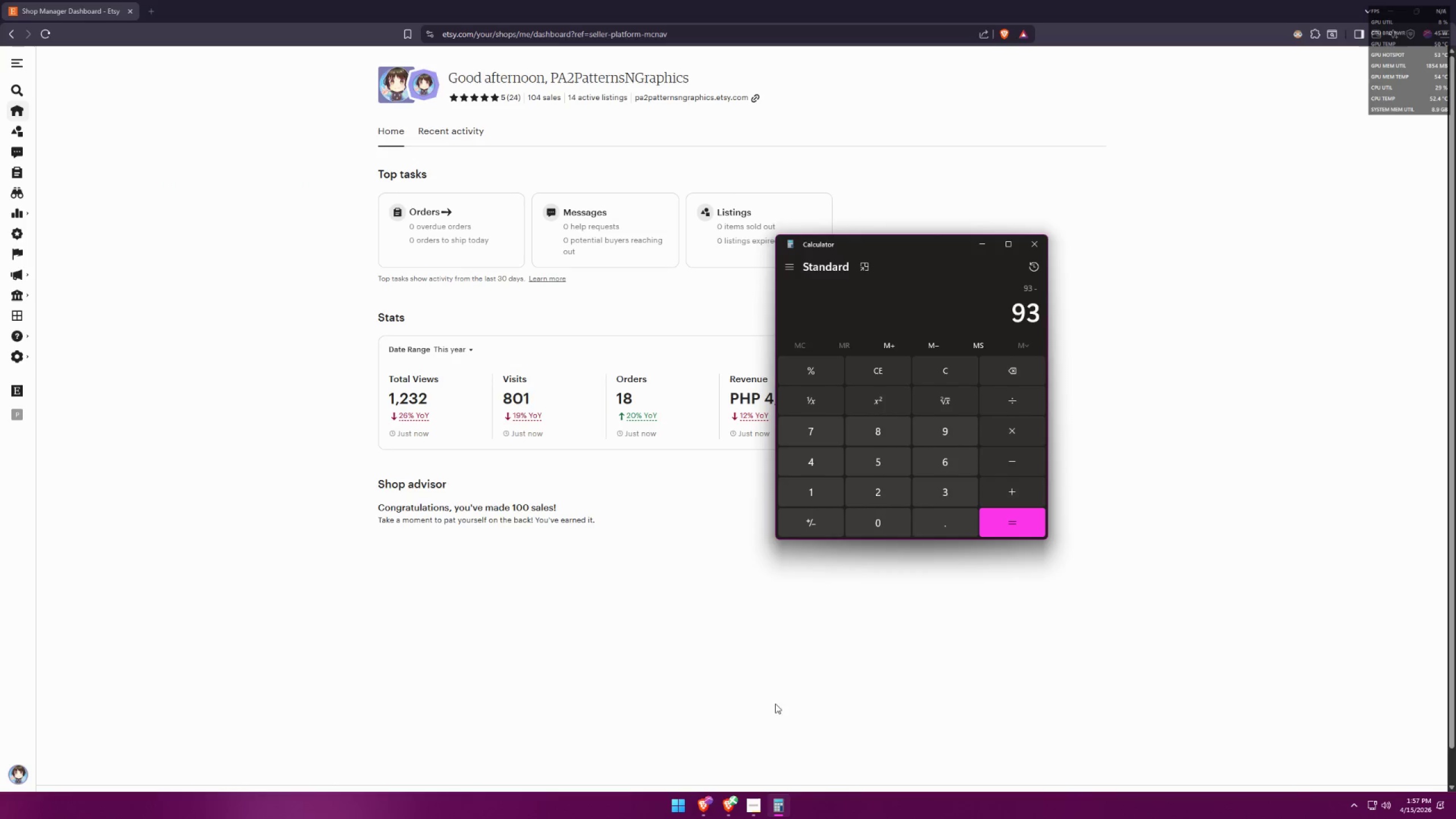 
left_click([733, 799])
 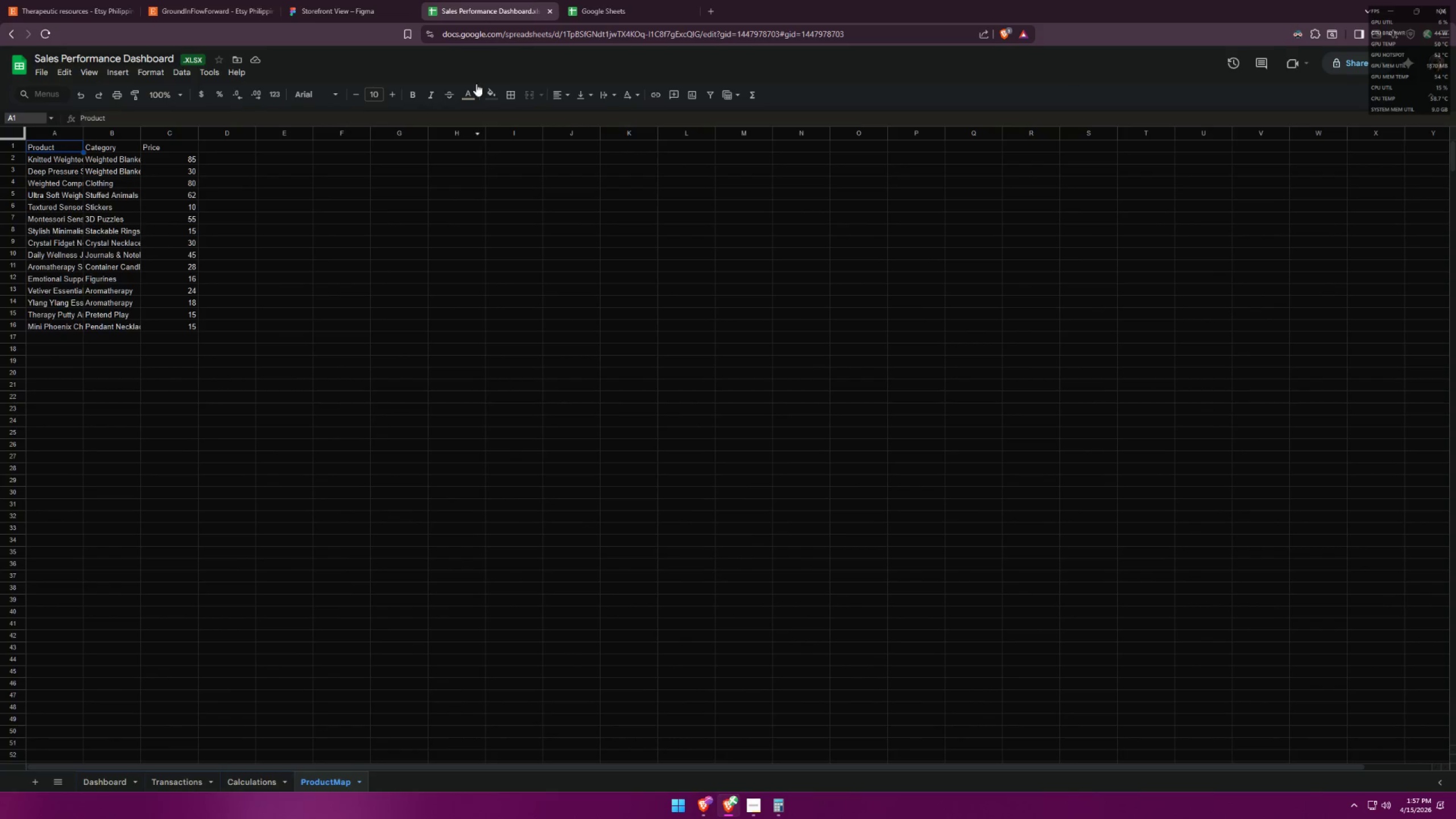 
left_click([637, 0])
 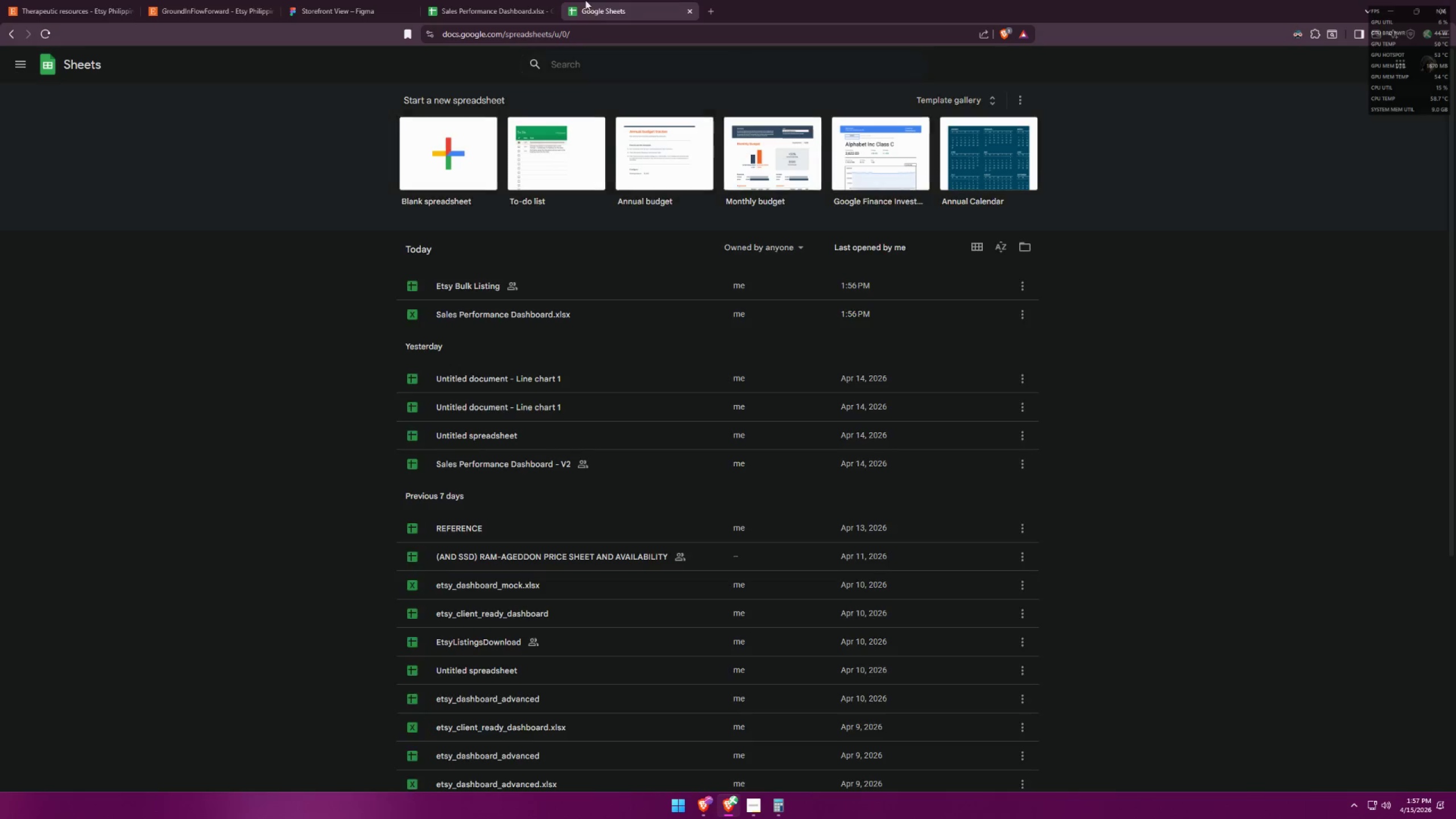 
left_click([350, 0])
 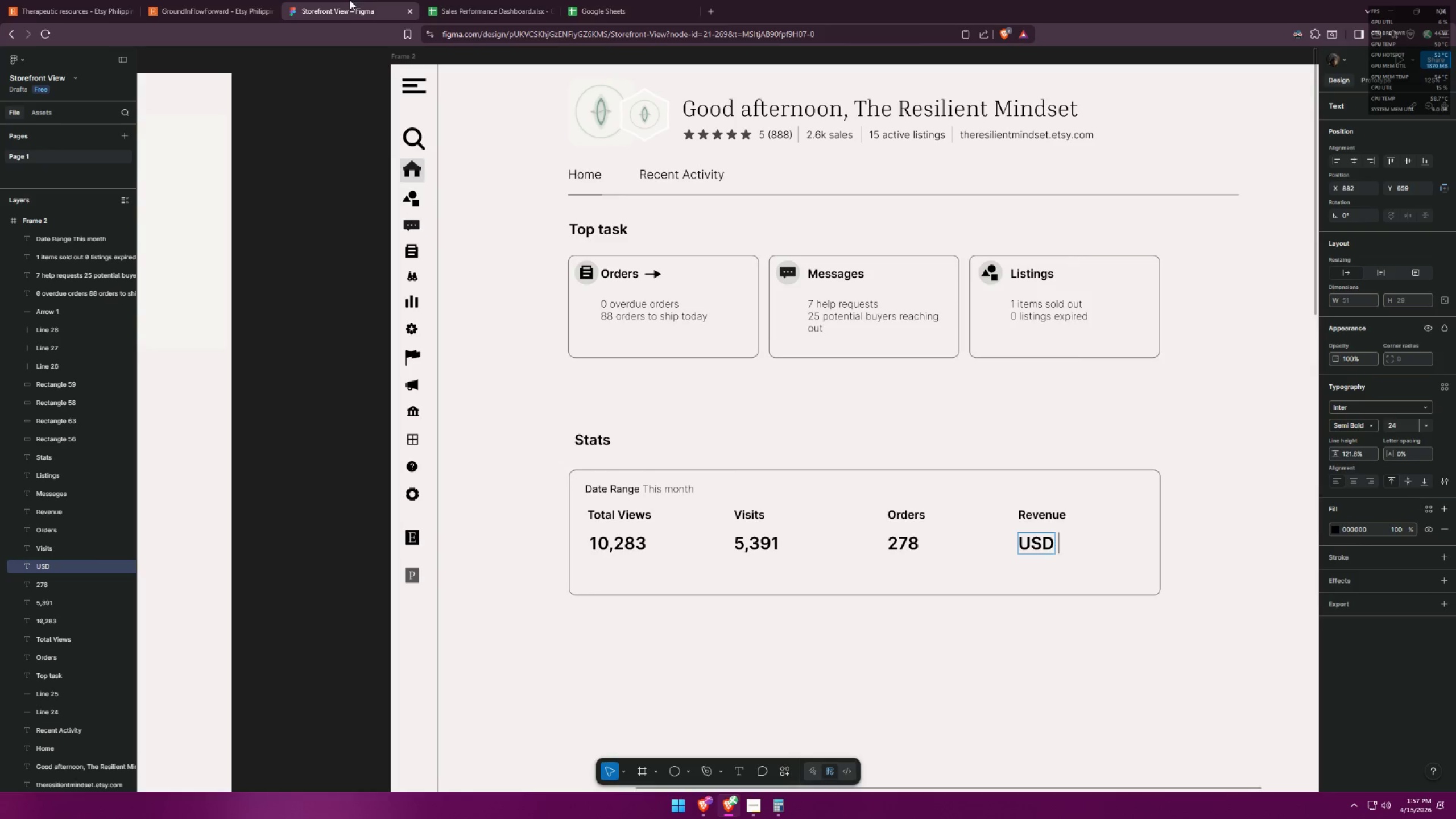 
left_click_drag(start_coordinate=[350, 0], to_coordinate=[659, 13])
 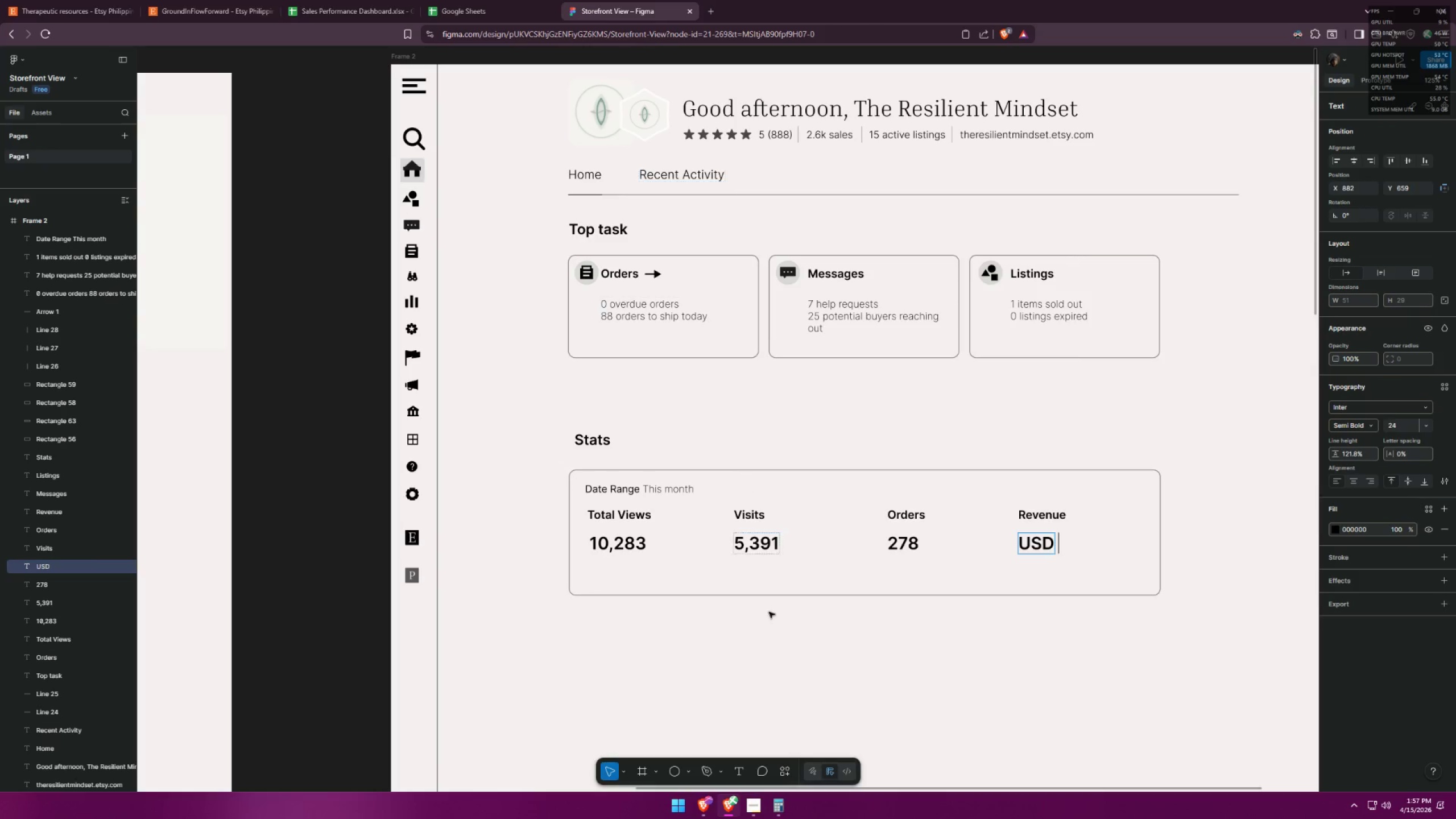 
left_click([784, 807])
 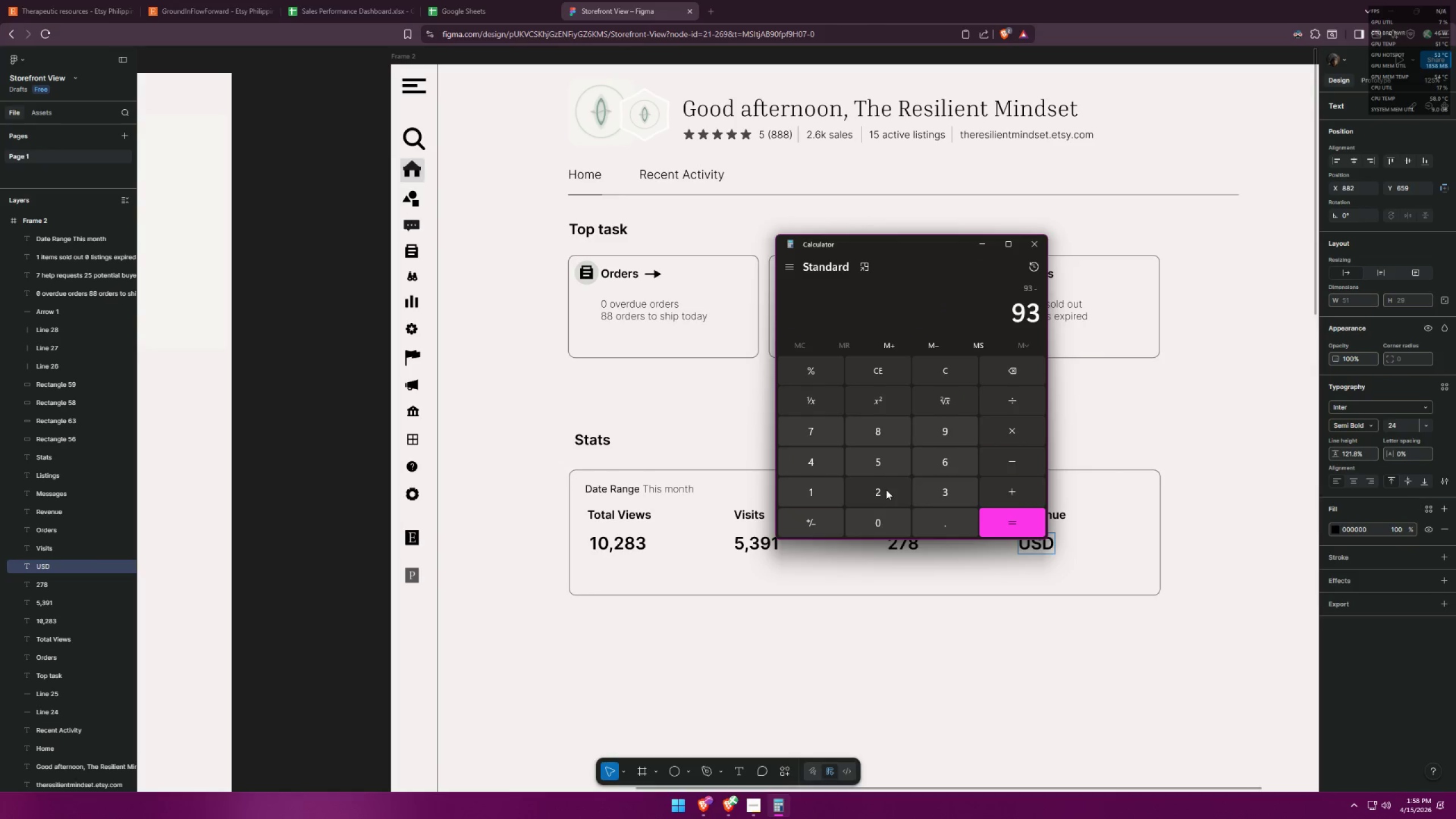 
left_click([886, 490])
 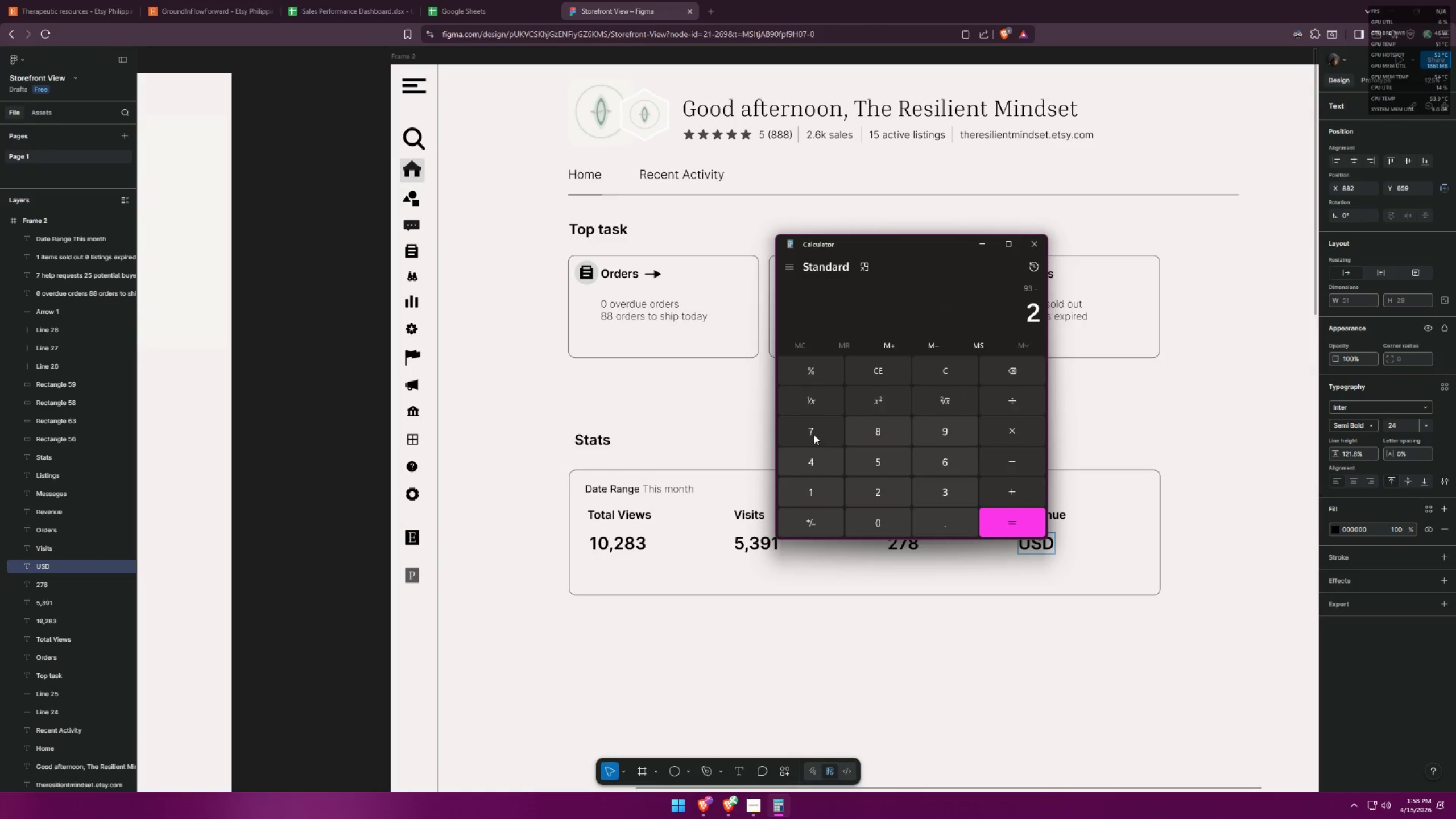 
double_click([812, 433])
 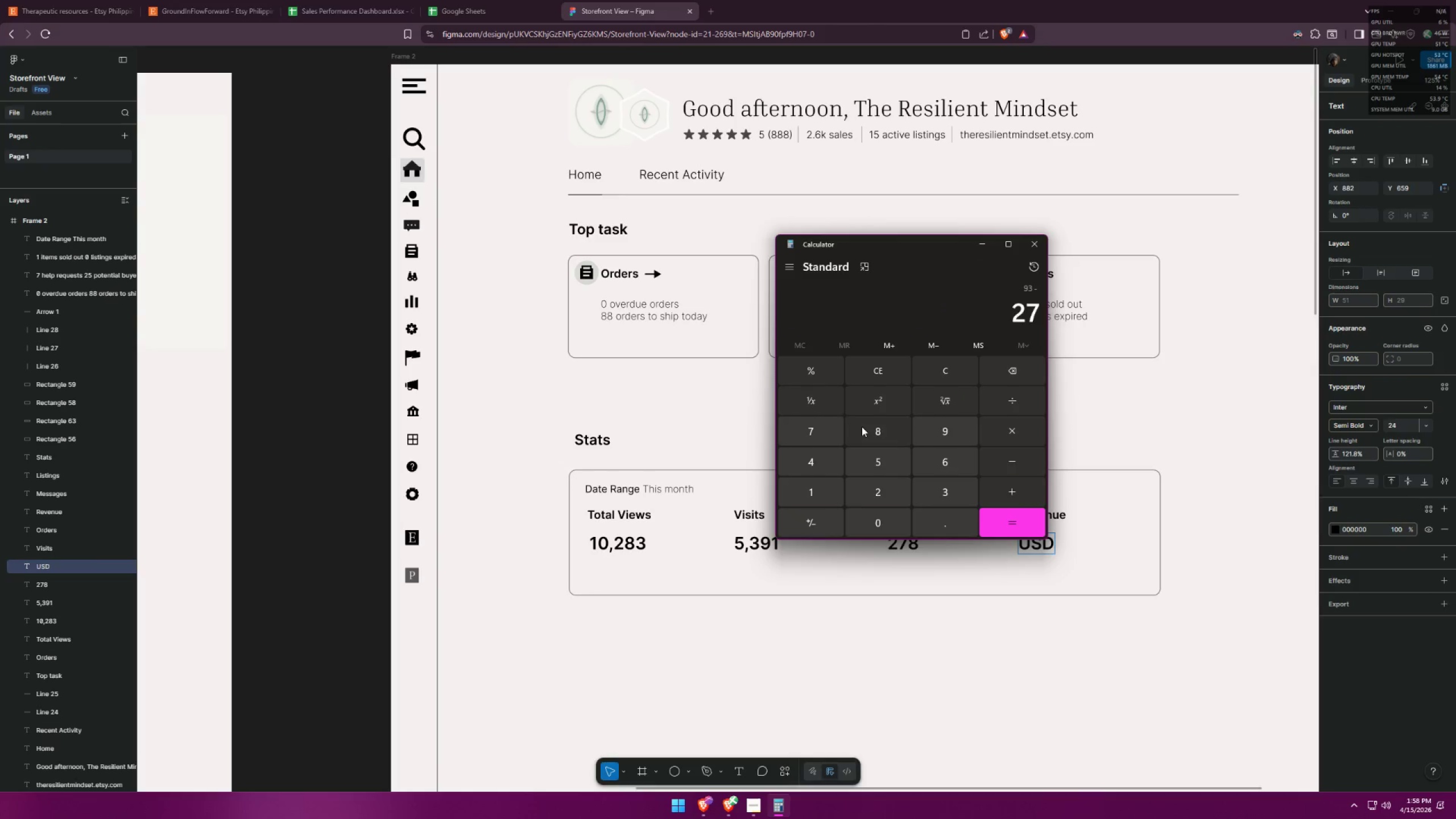 
triple_click([862, 427])
 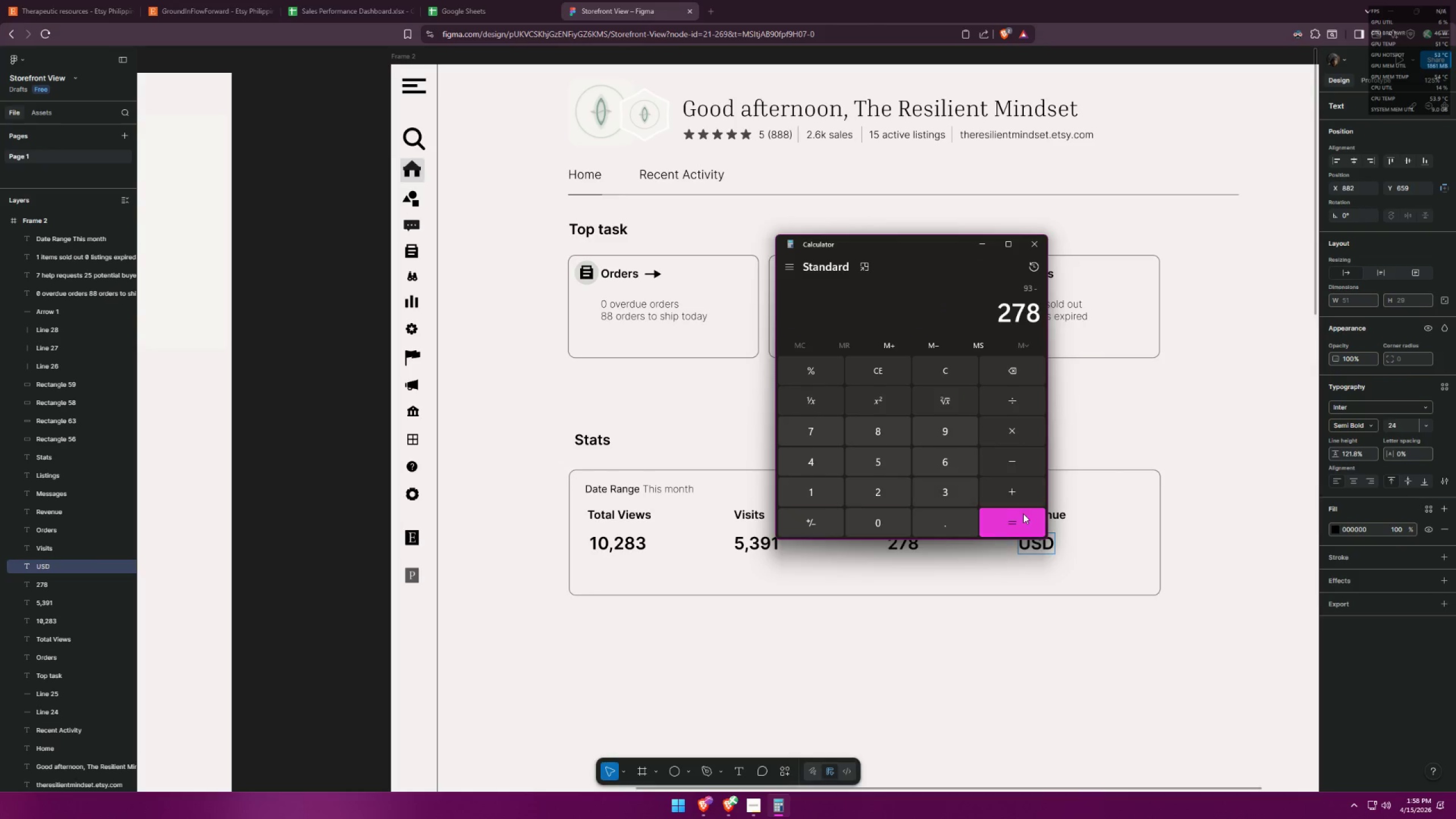 
triple_click([1023, 514])
 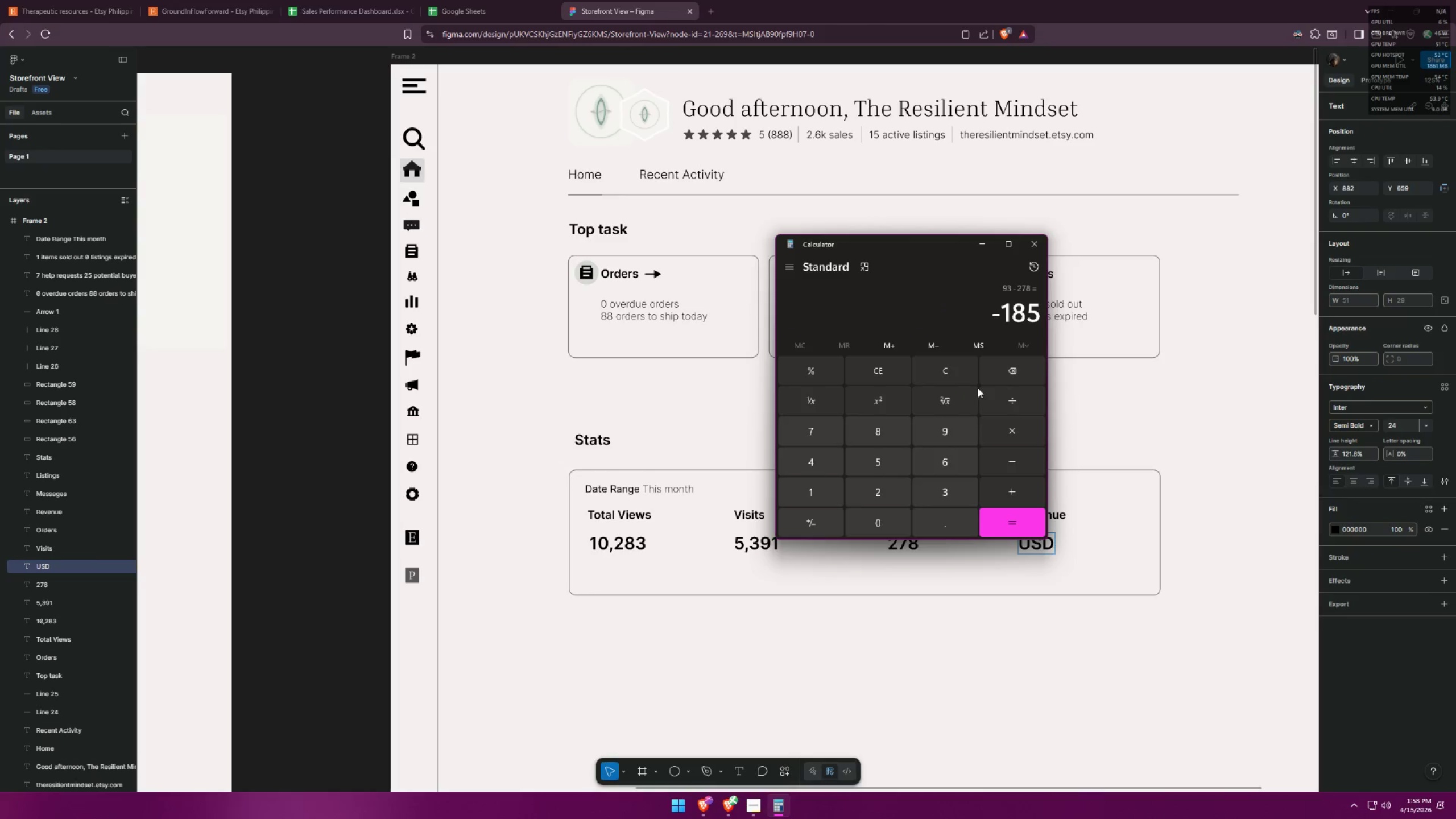 
left_click([952, 369])
 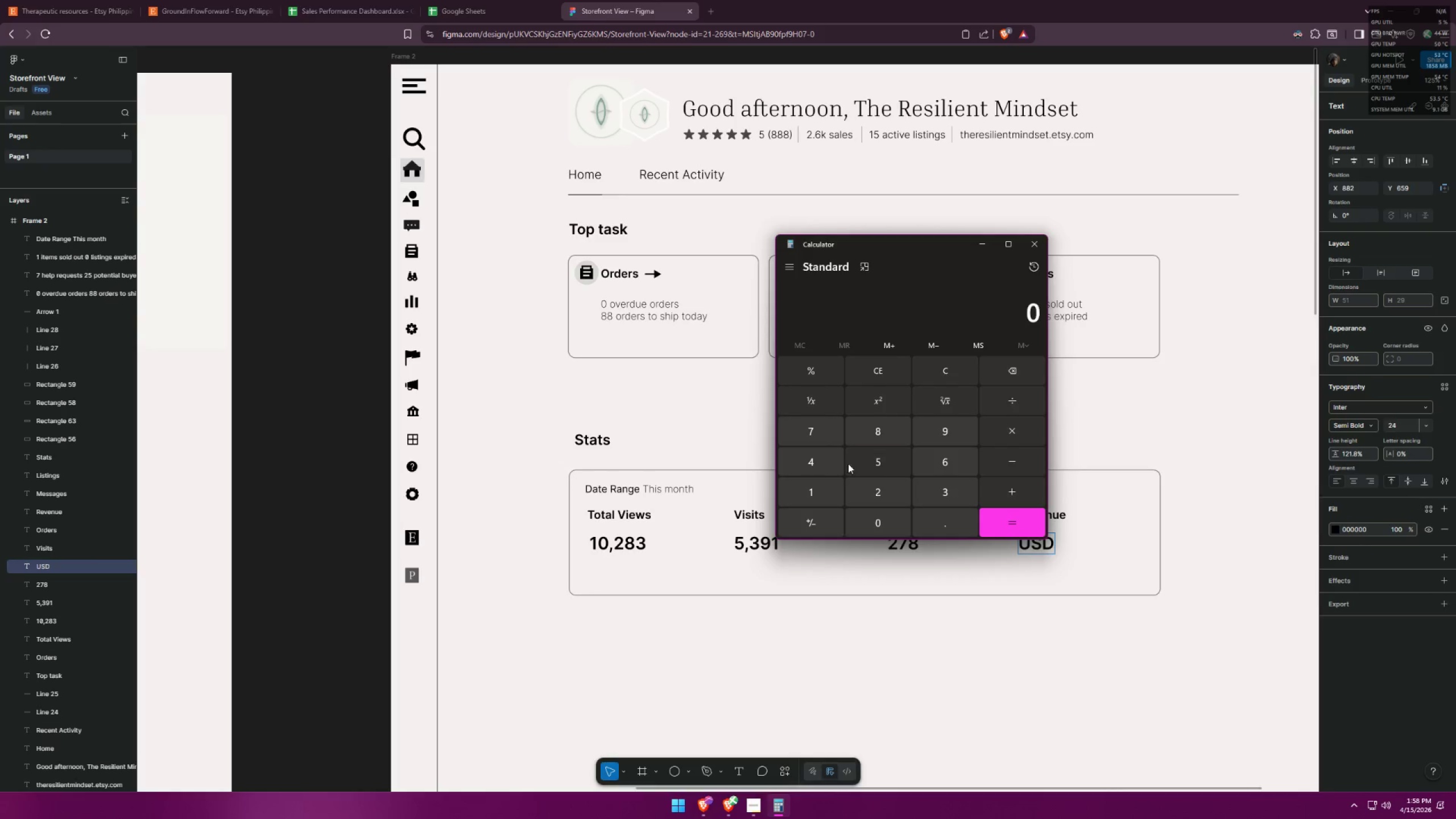 
left_click([832, 477])
 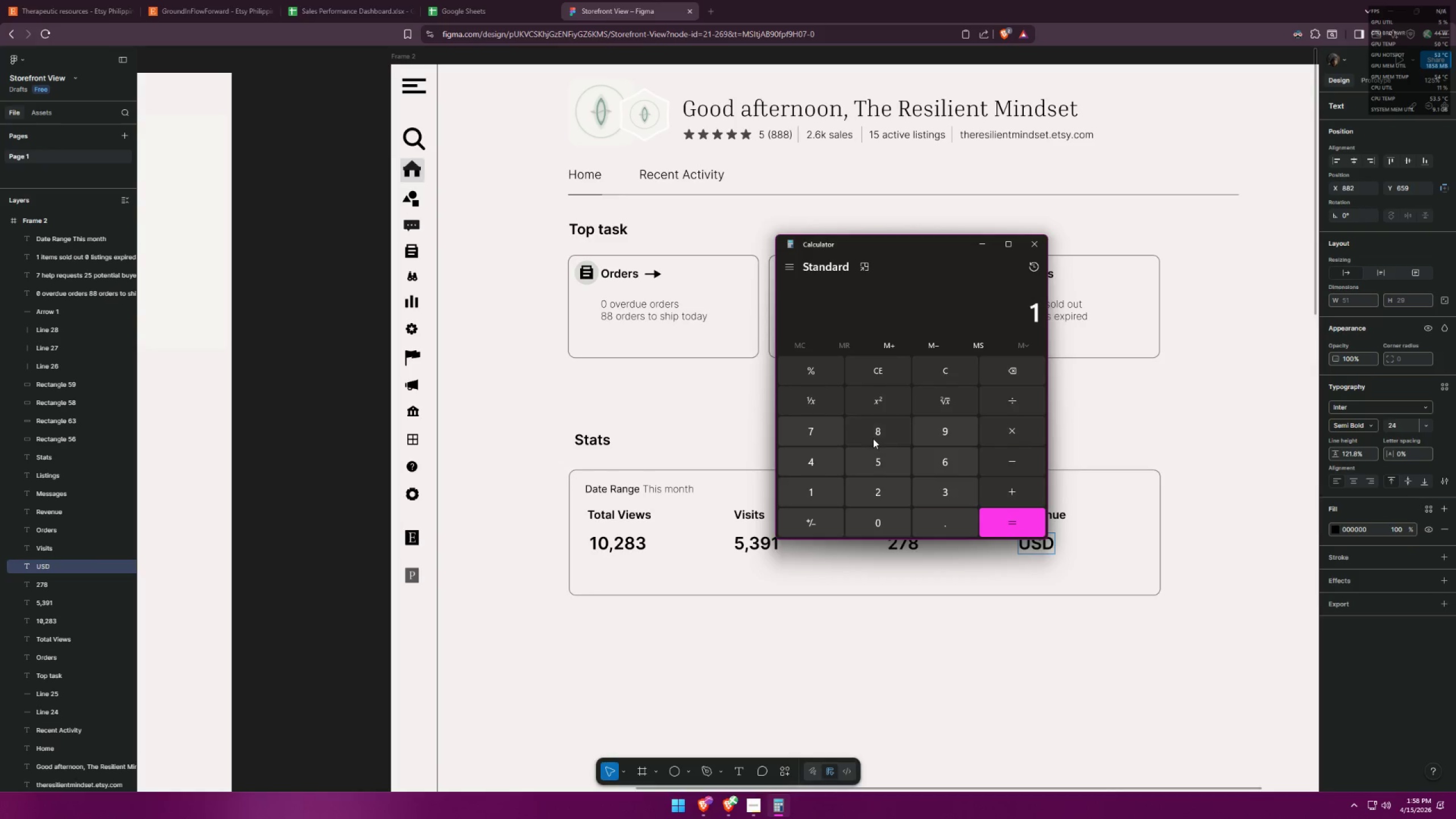 
triple_click([873, 458])
 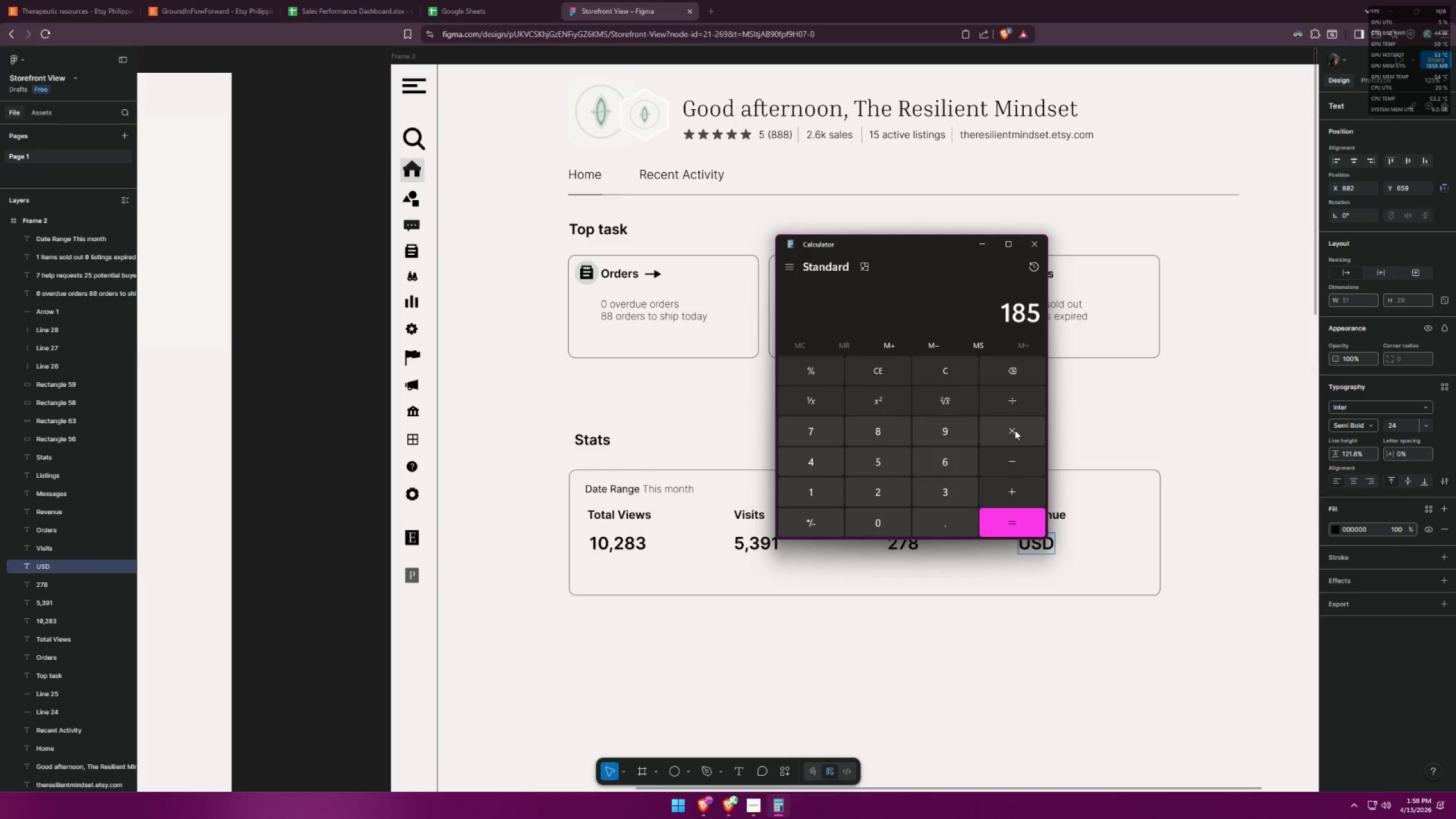 
left_click([1014, 431])
 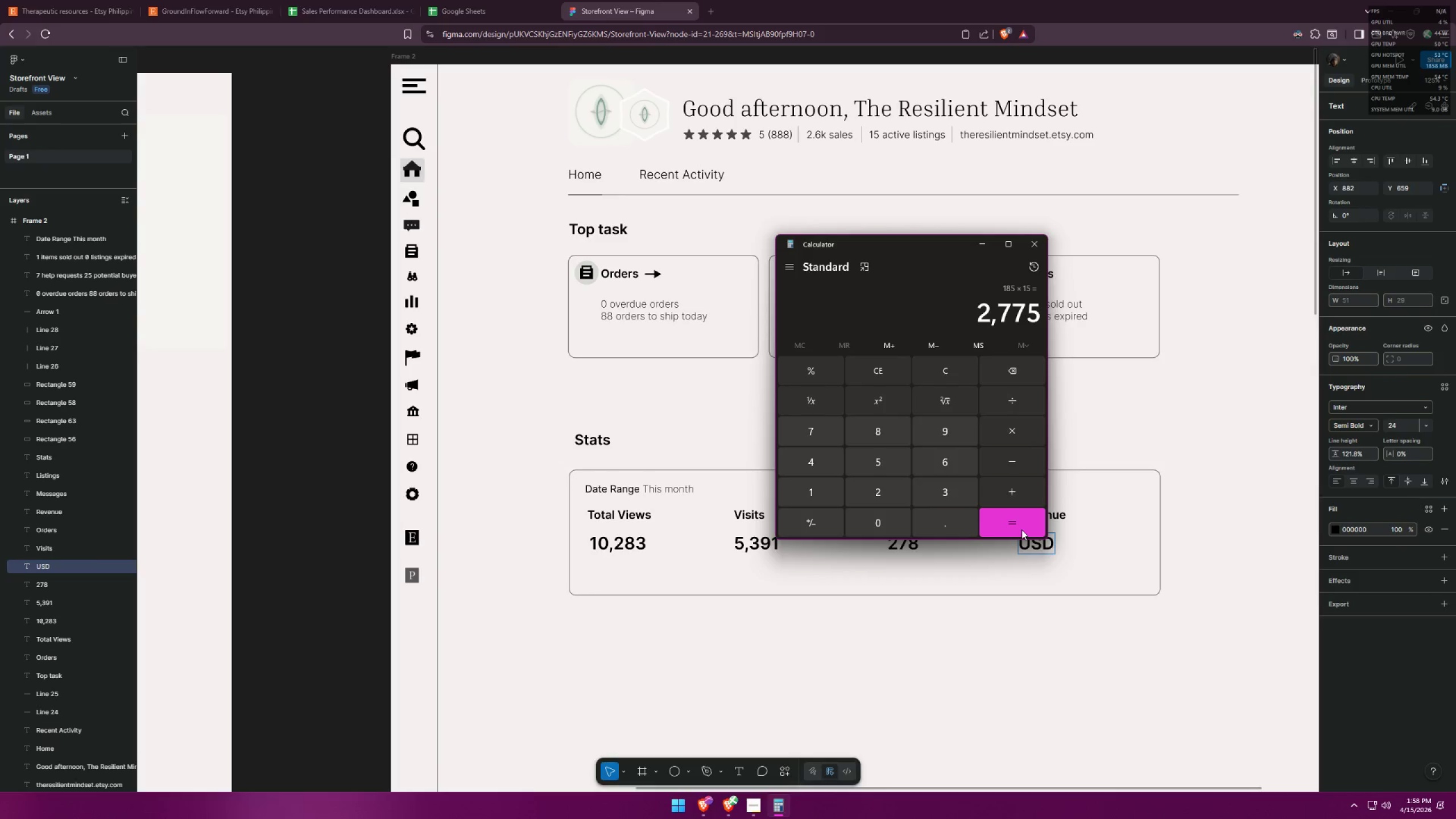 
left_click([1018, 487])
 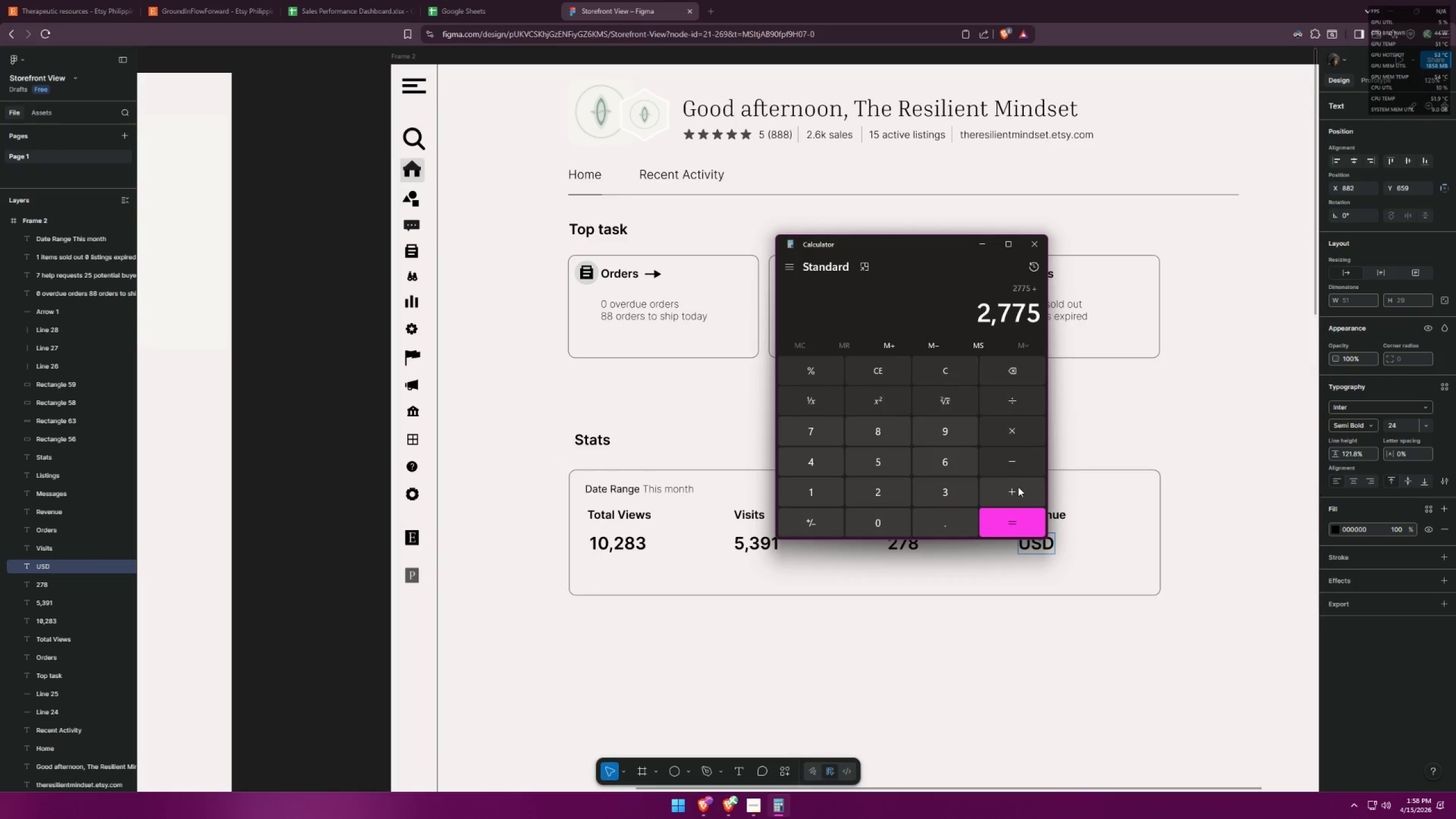 
key(Control+V)
 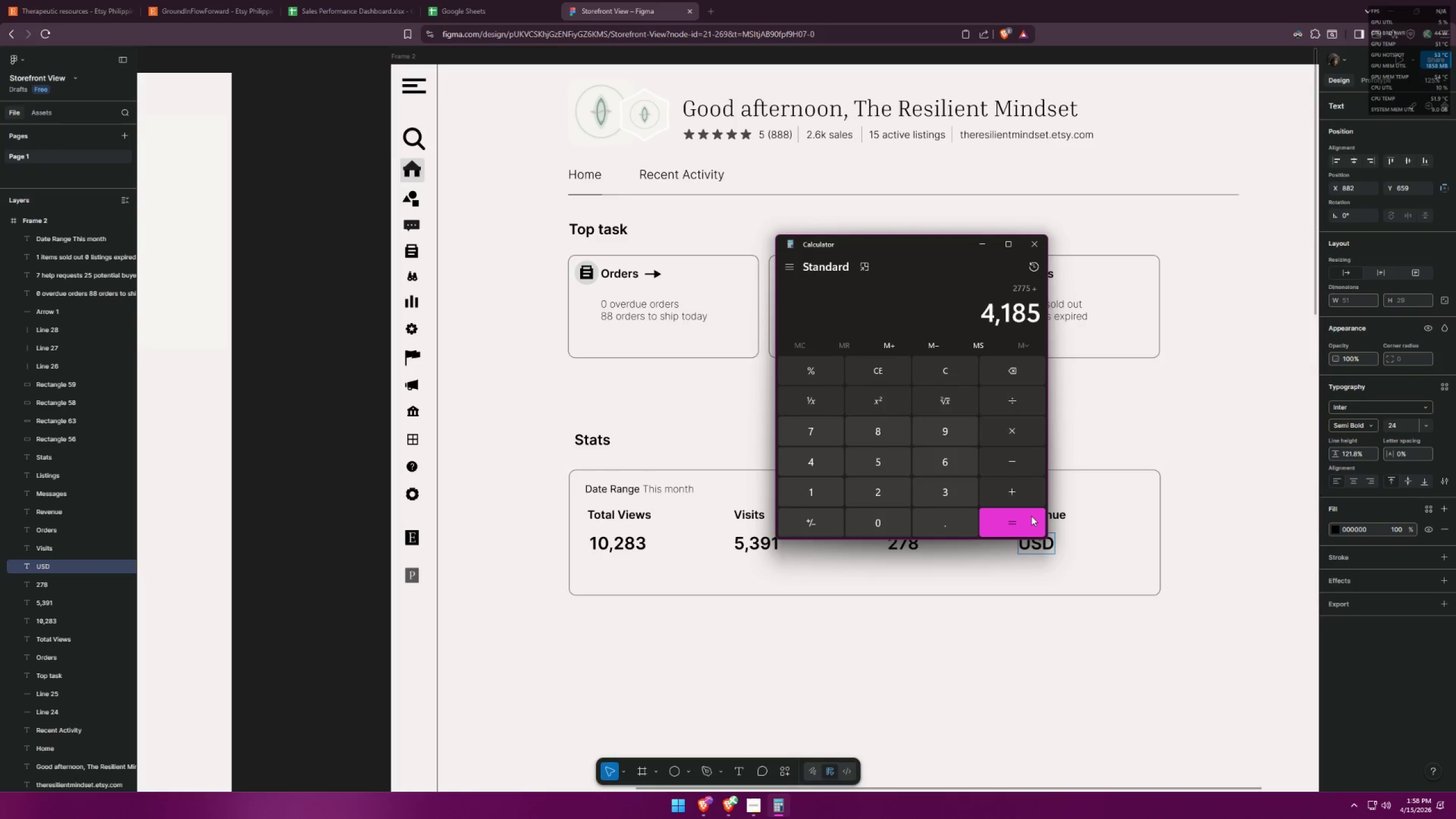 
left_click([1027, 518])
 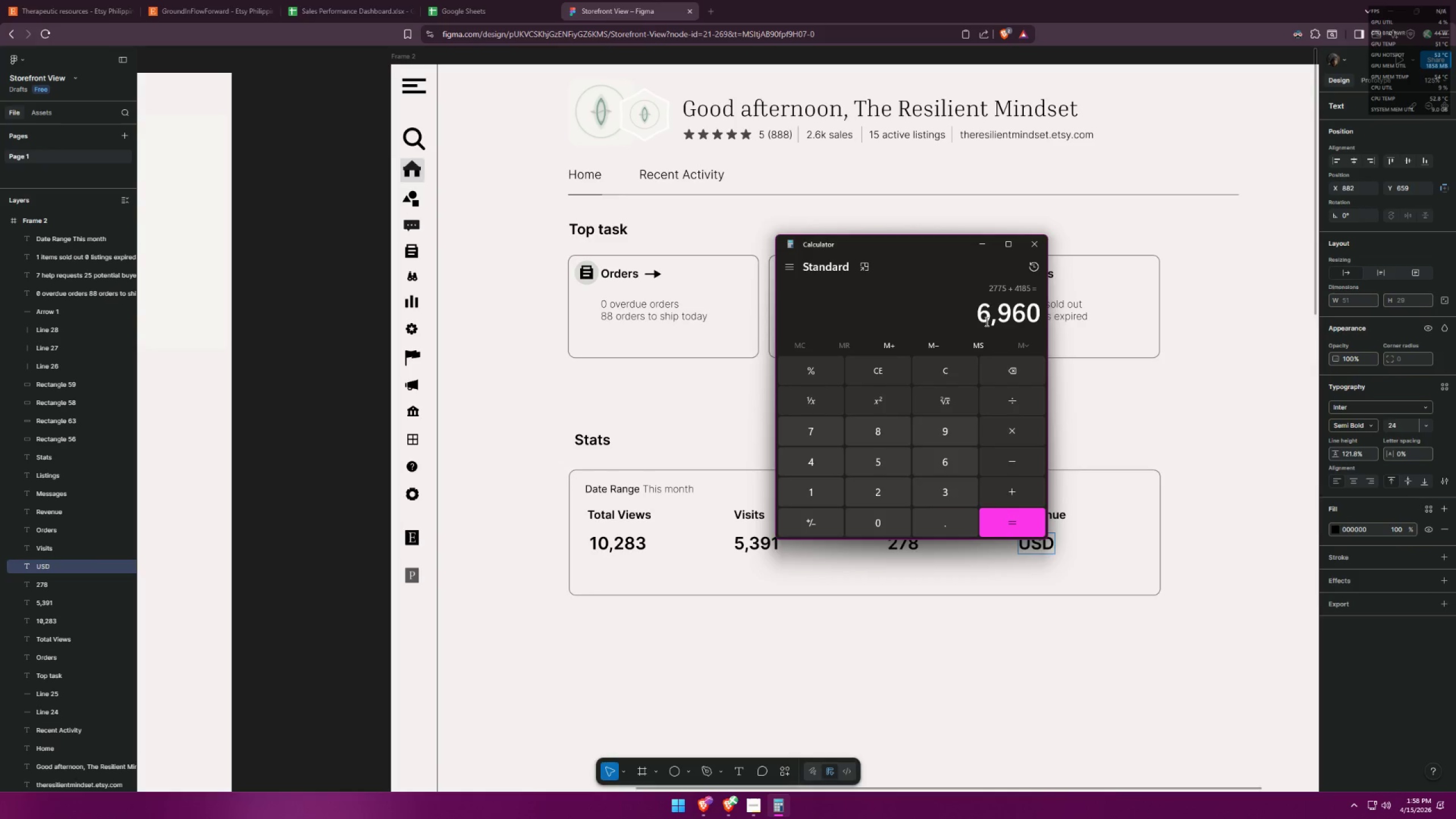 
left_click_drag(start_coordinate=[979, 316], to_coordinate=[1046, 321])
 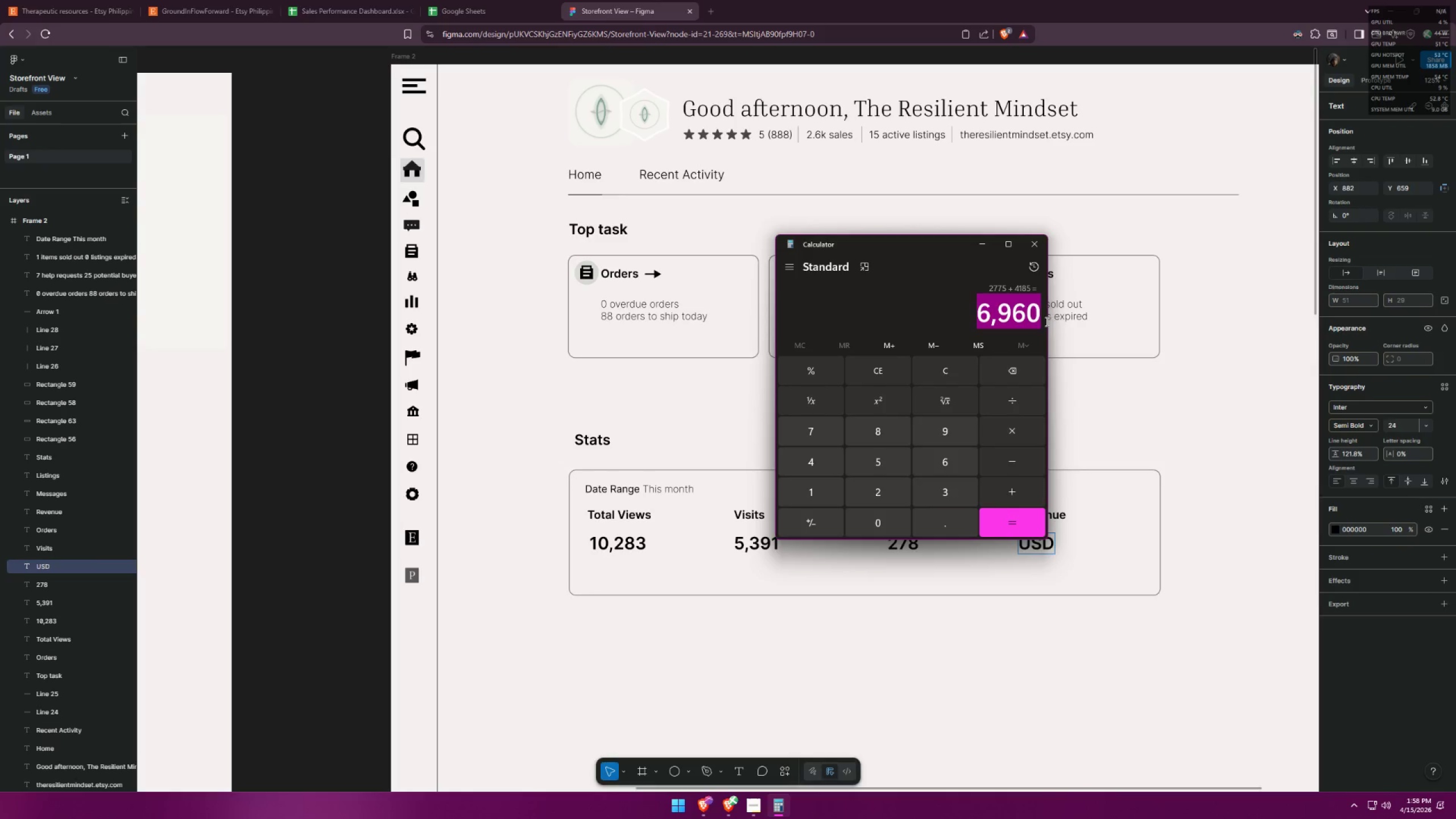 
key(Control+ControlLeft)
 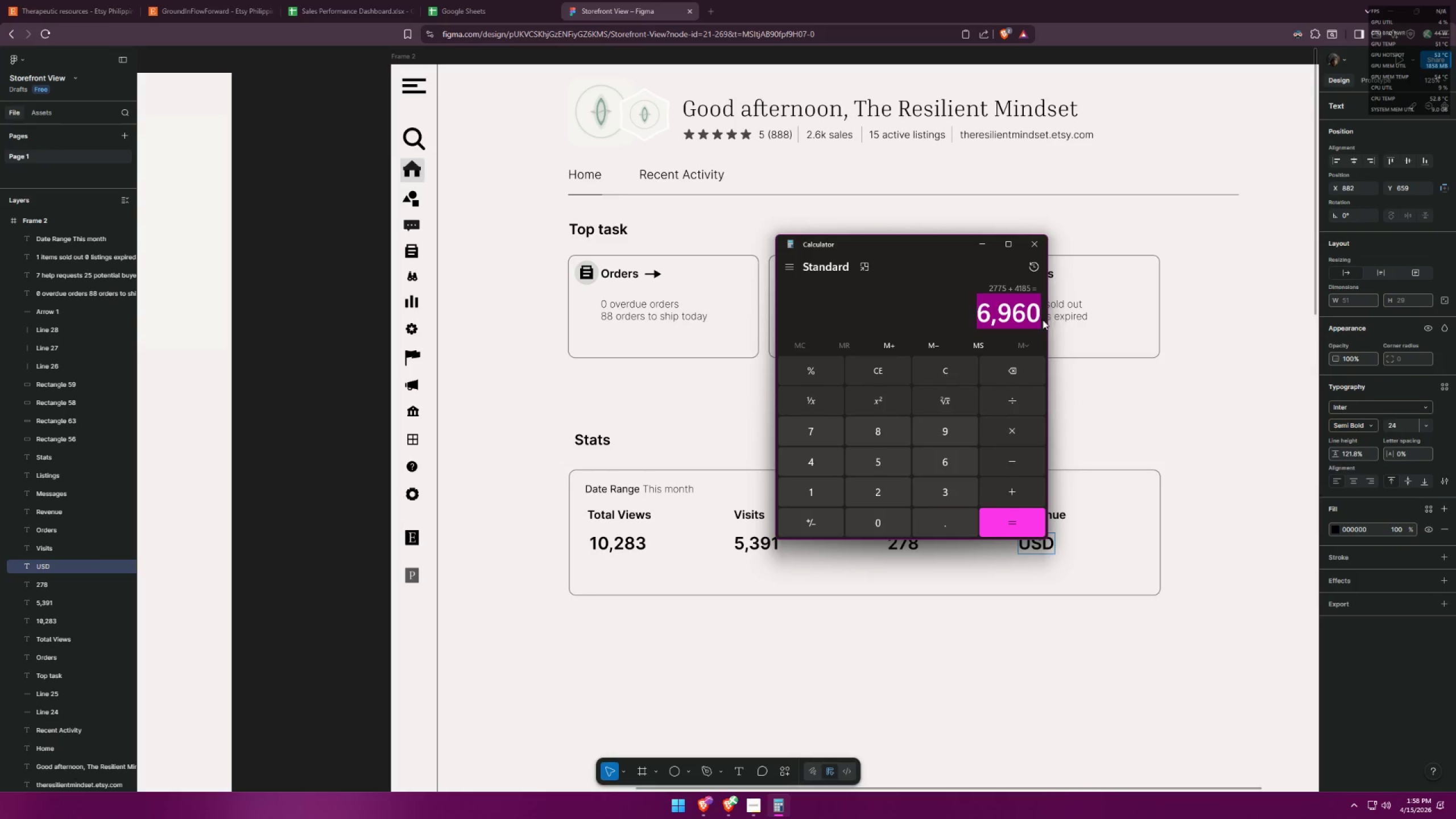 
key(Control+C)
 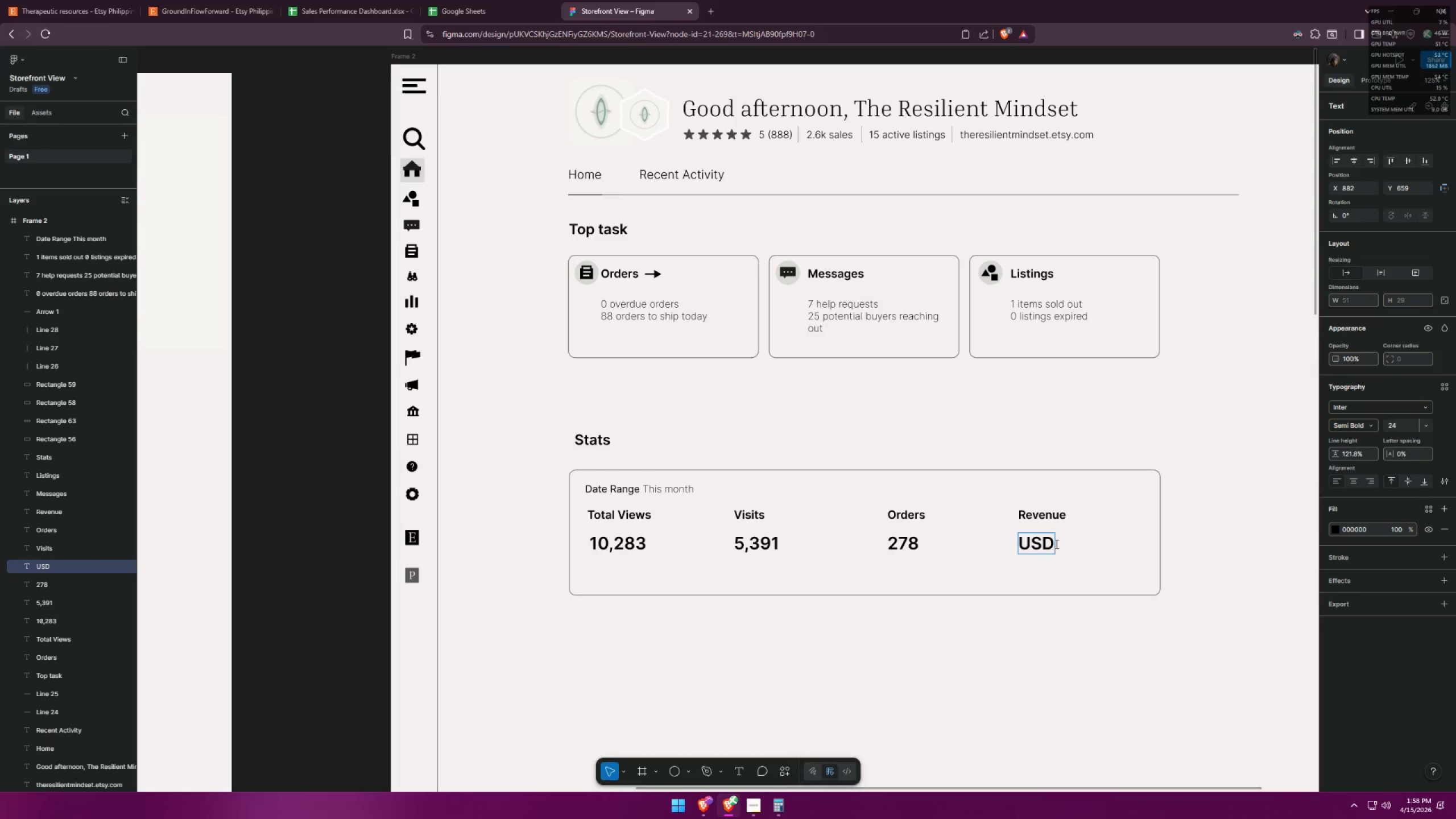 
double_click([1048, 543])
 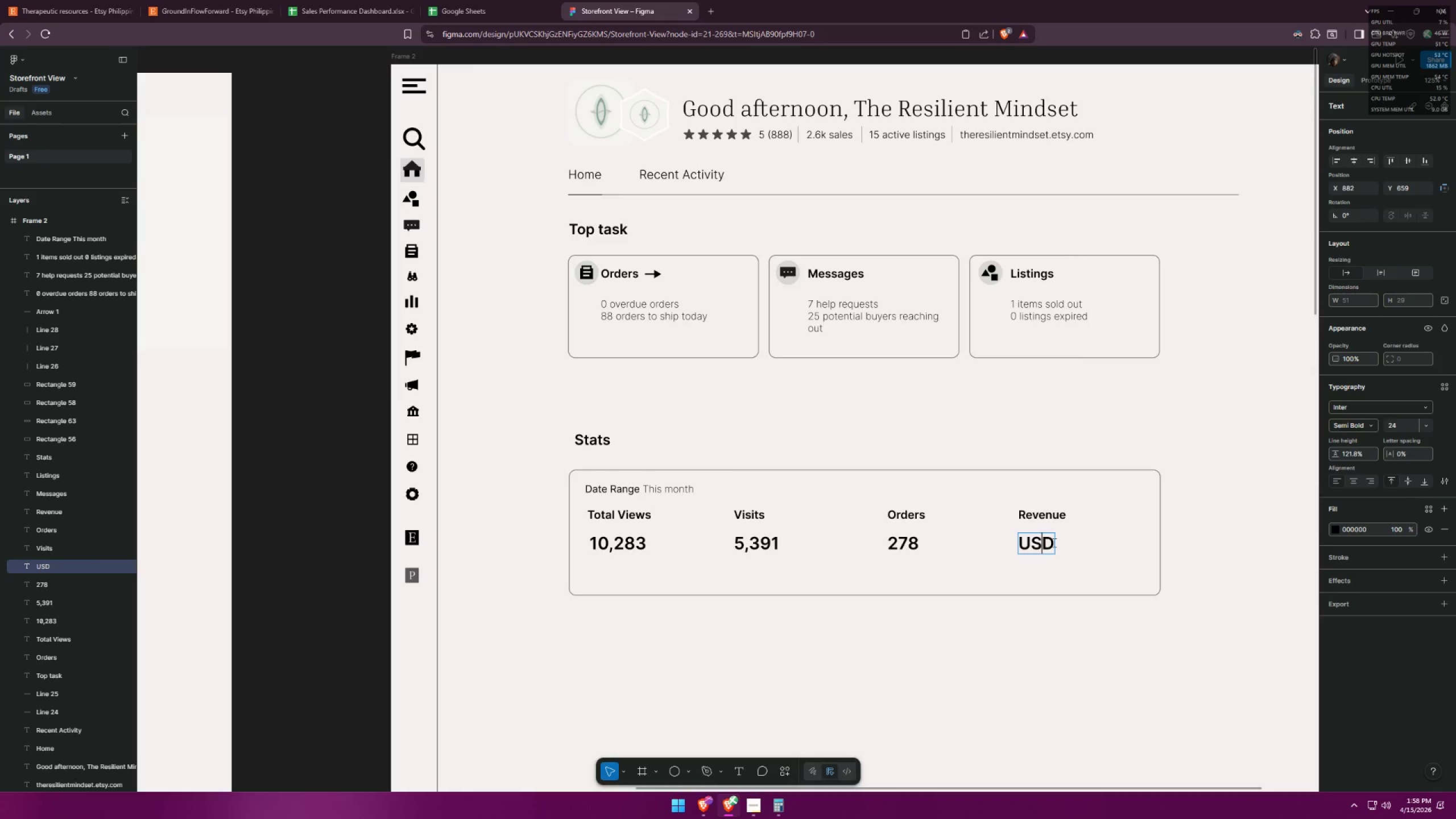 
triple_click([1054, 543])
 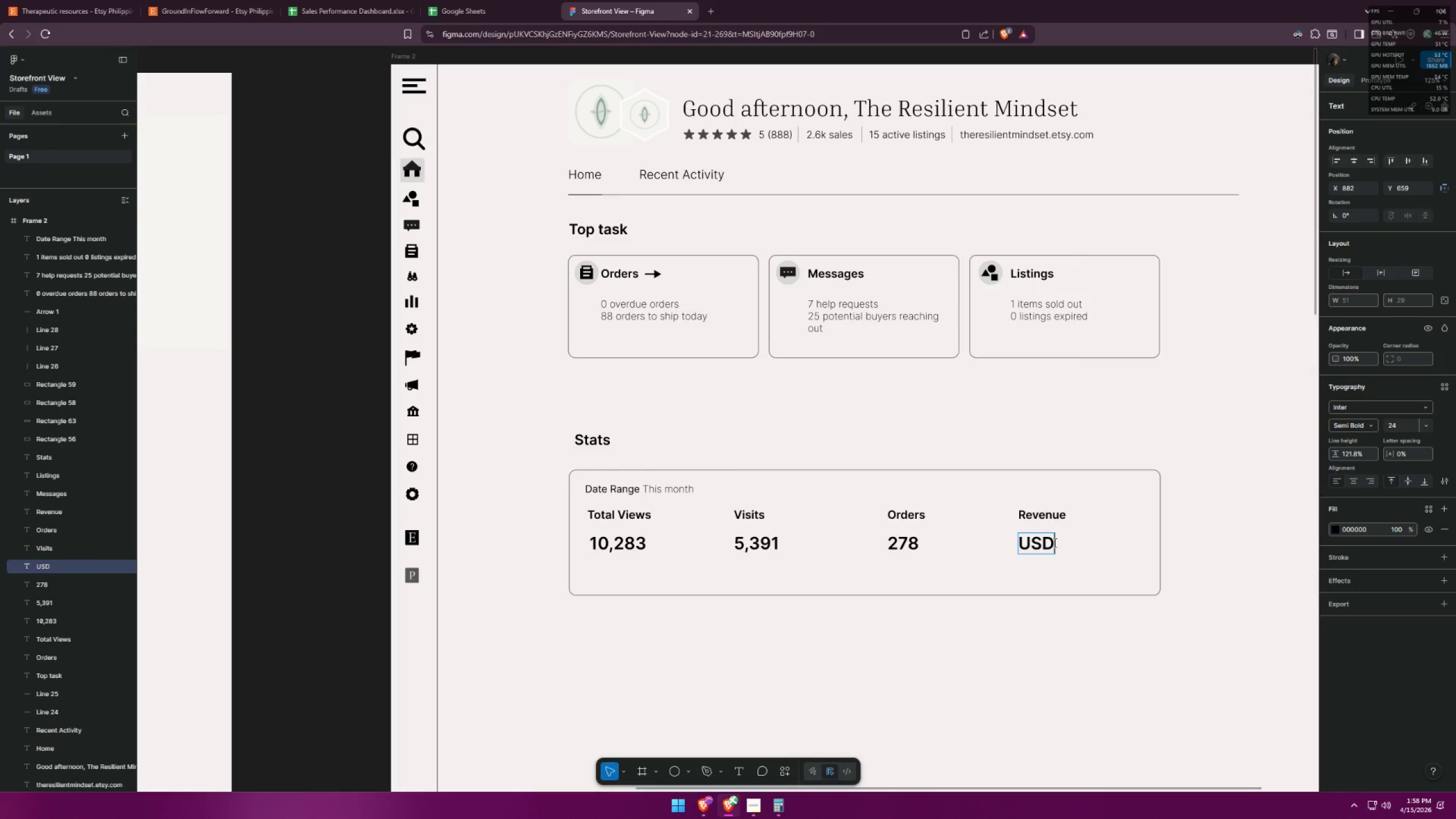 
key(Space)
 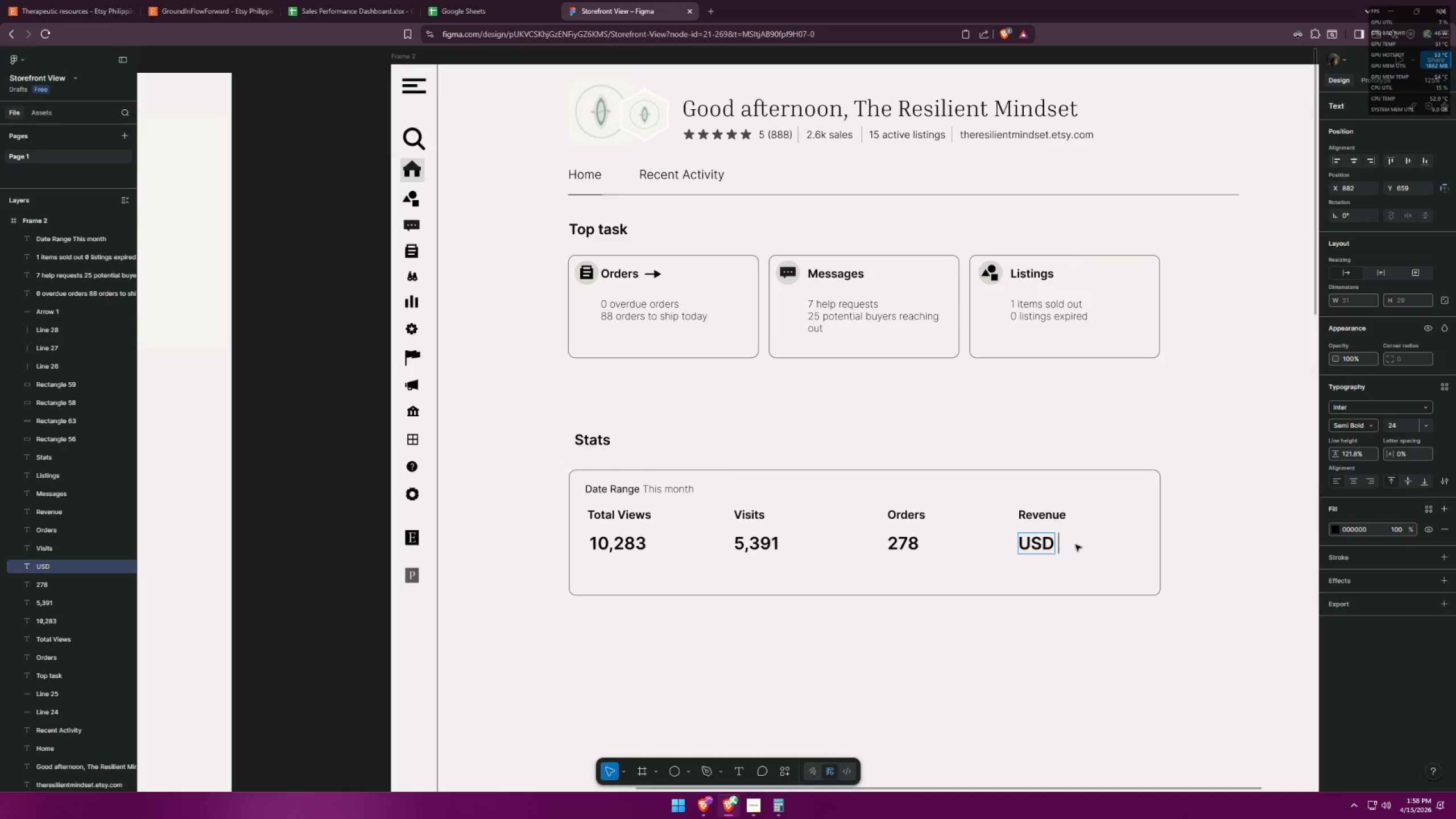 
key(Control+ControlLeft)
 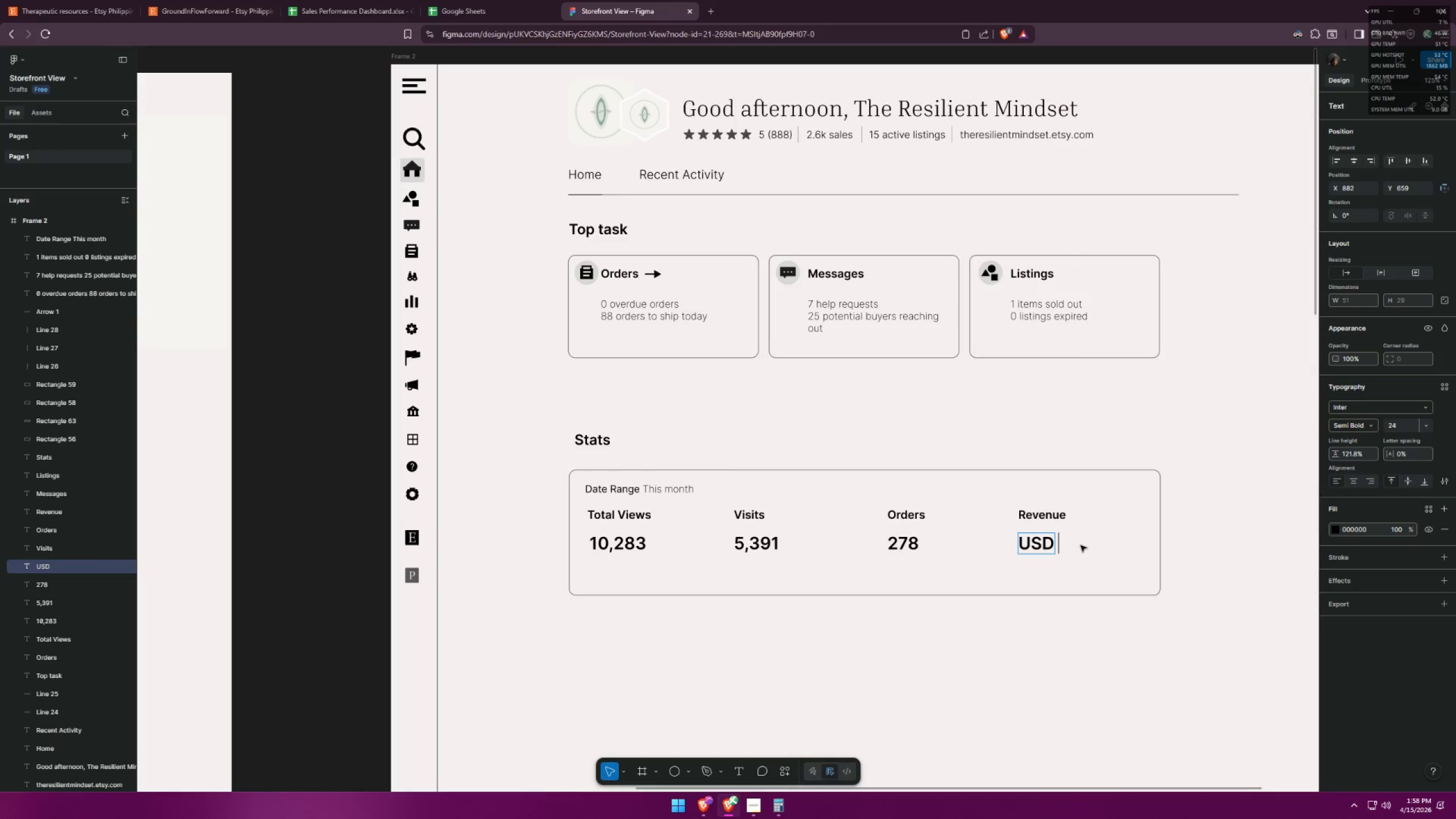 
key(Control+V)
 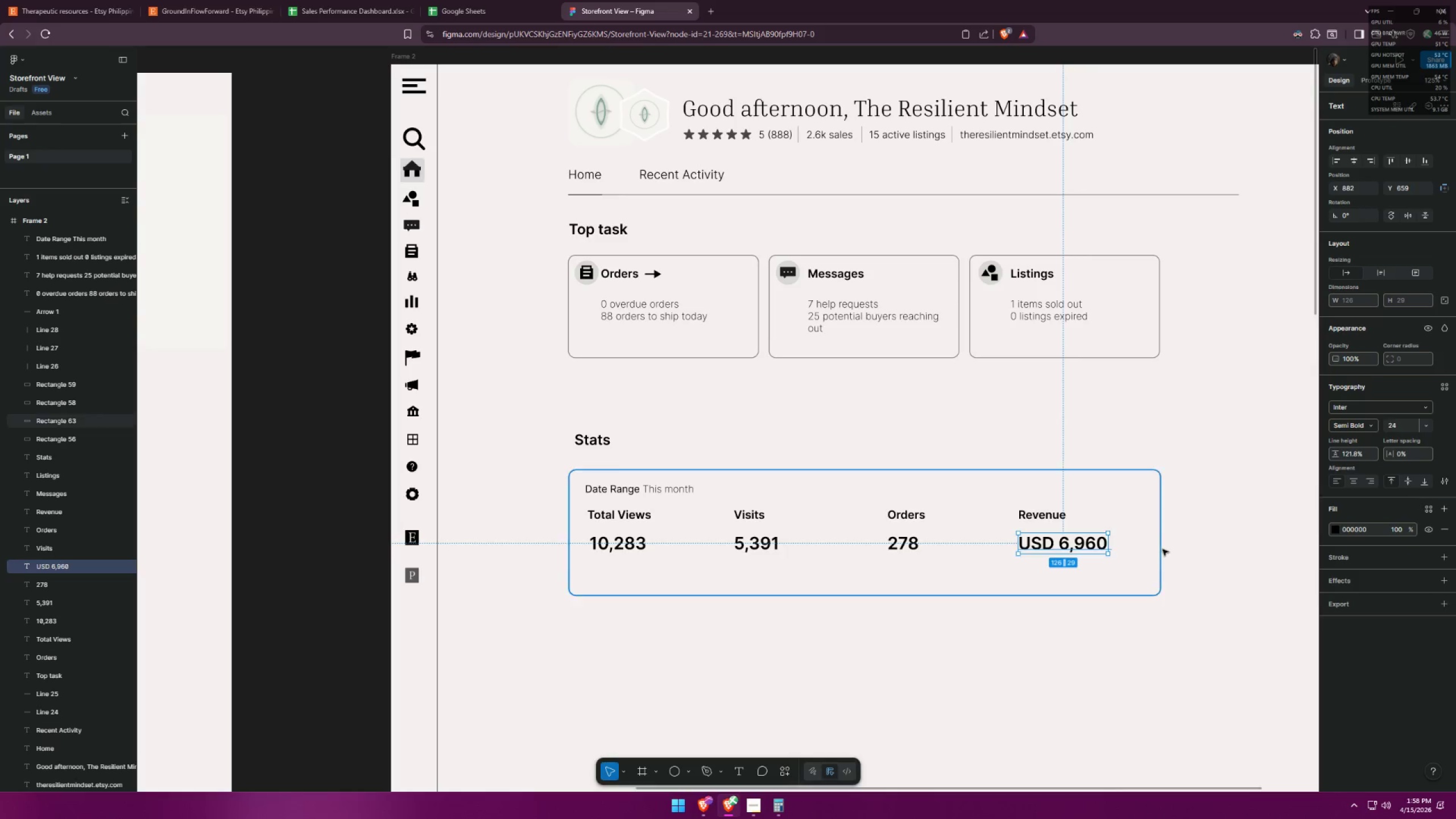 
double_click([1208, 544])
 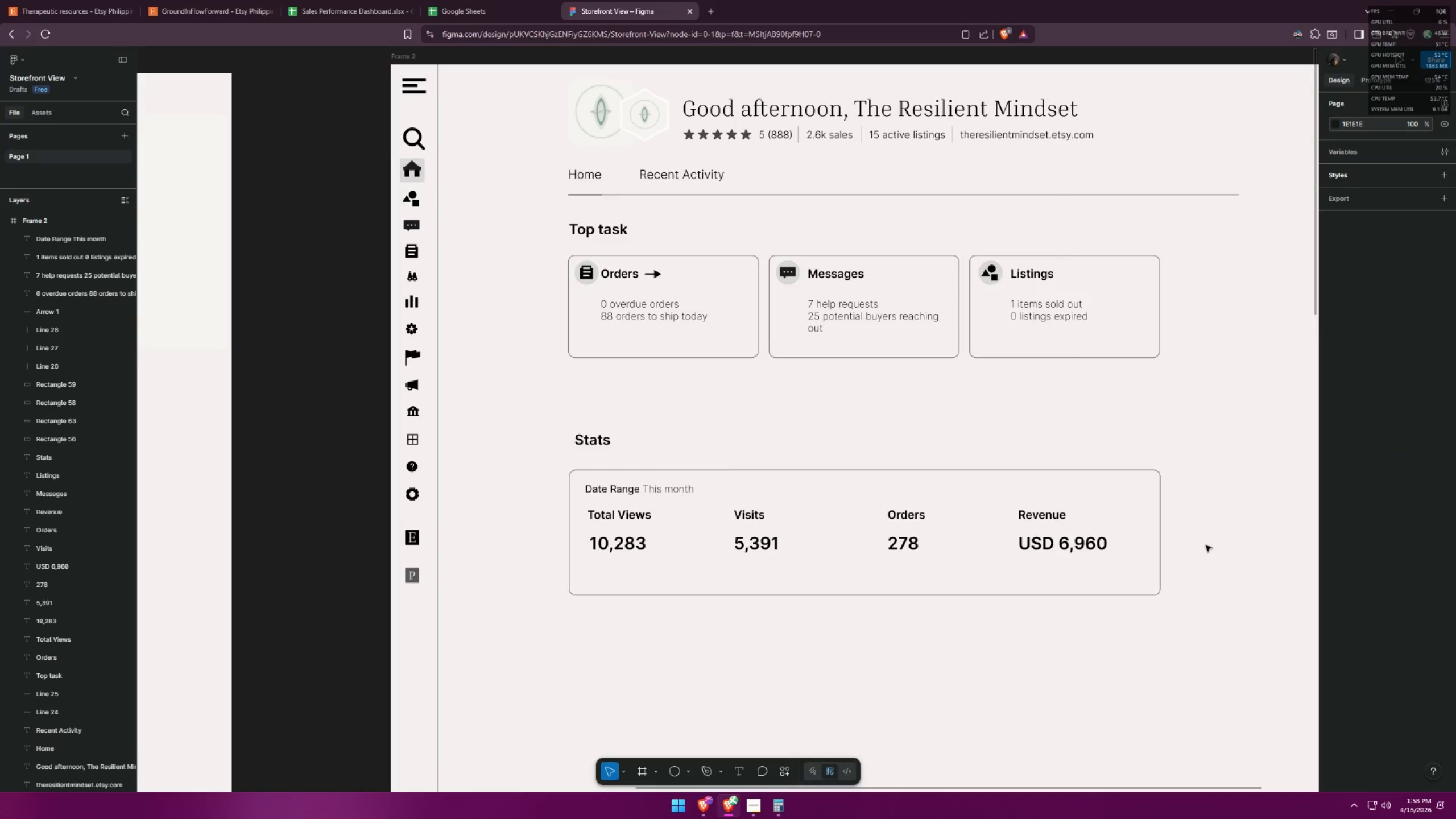 
key(Alt+AltLeft)
 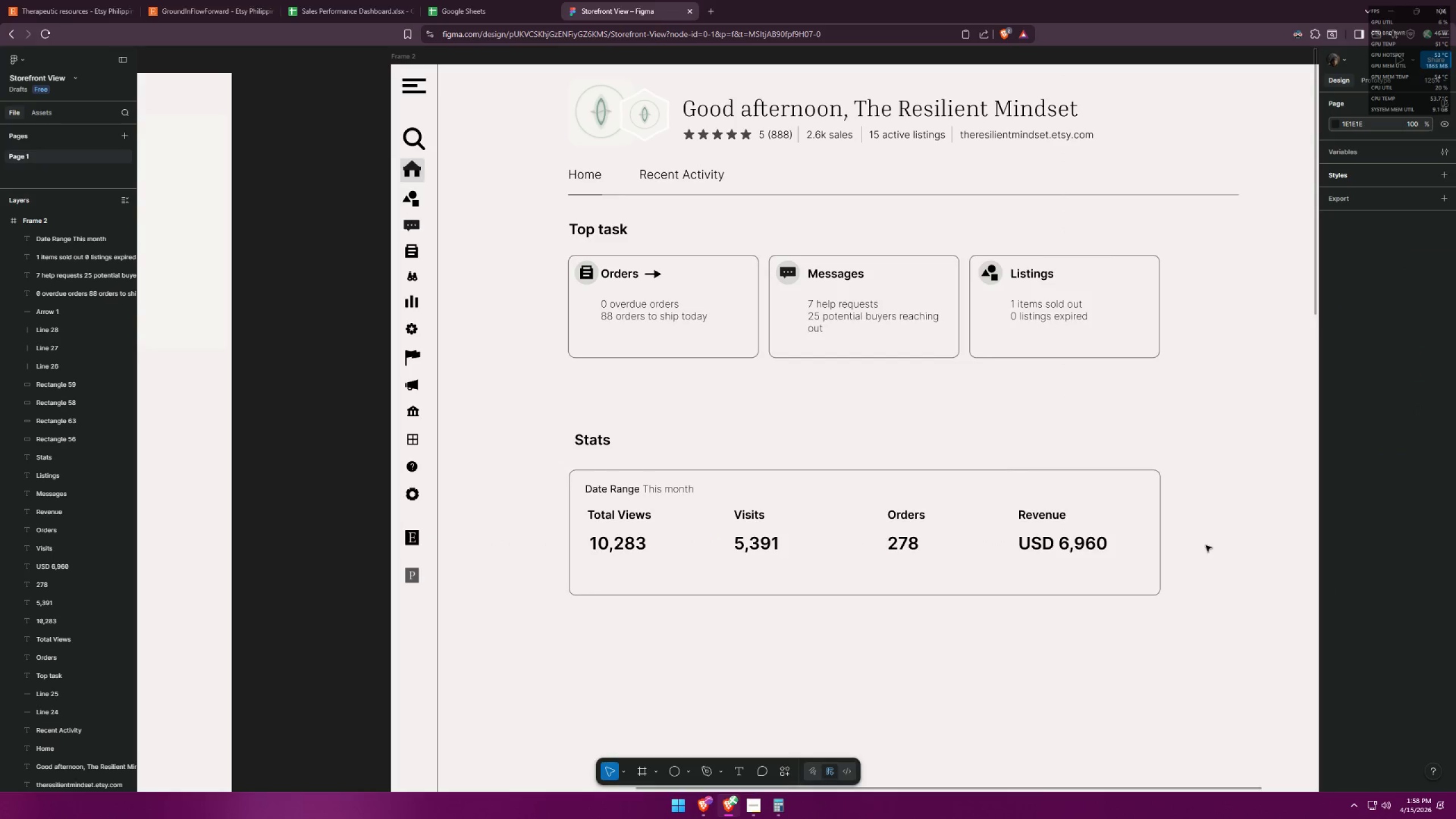 
key(Alt+Tab)
 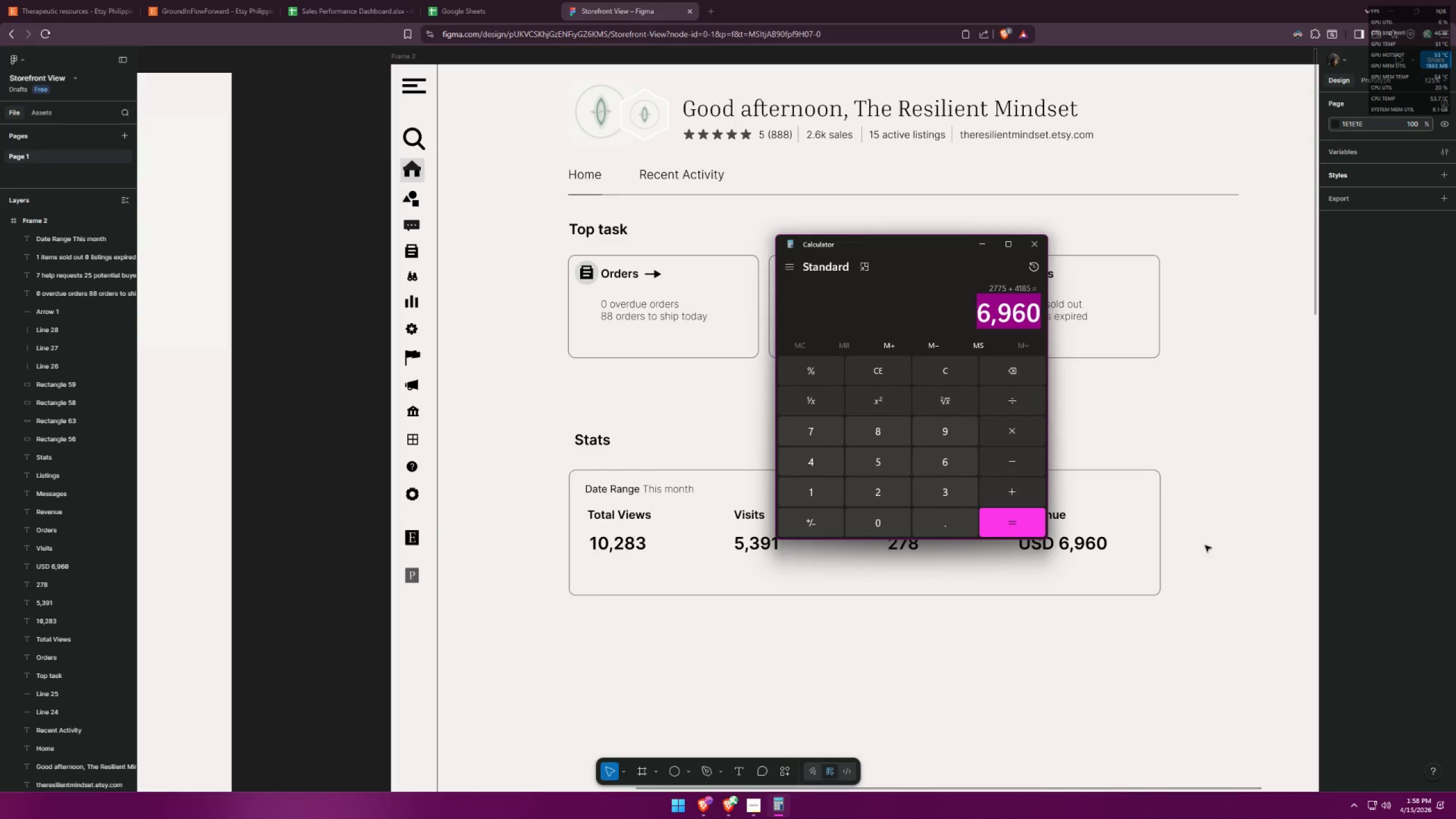 
key(Alt+AltLeft)
 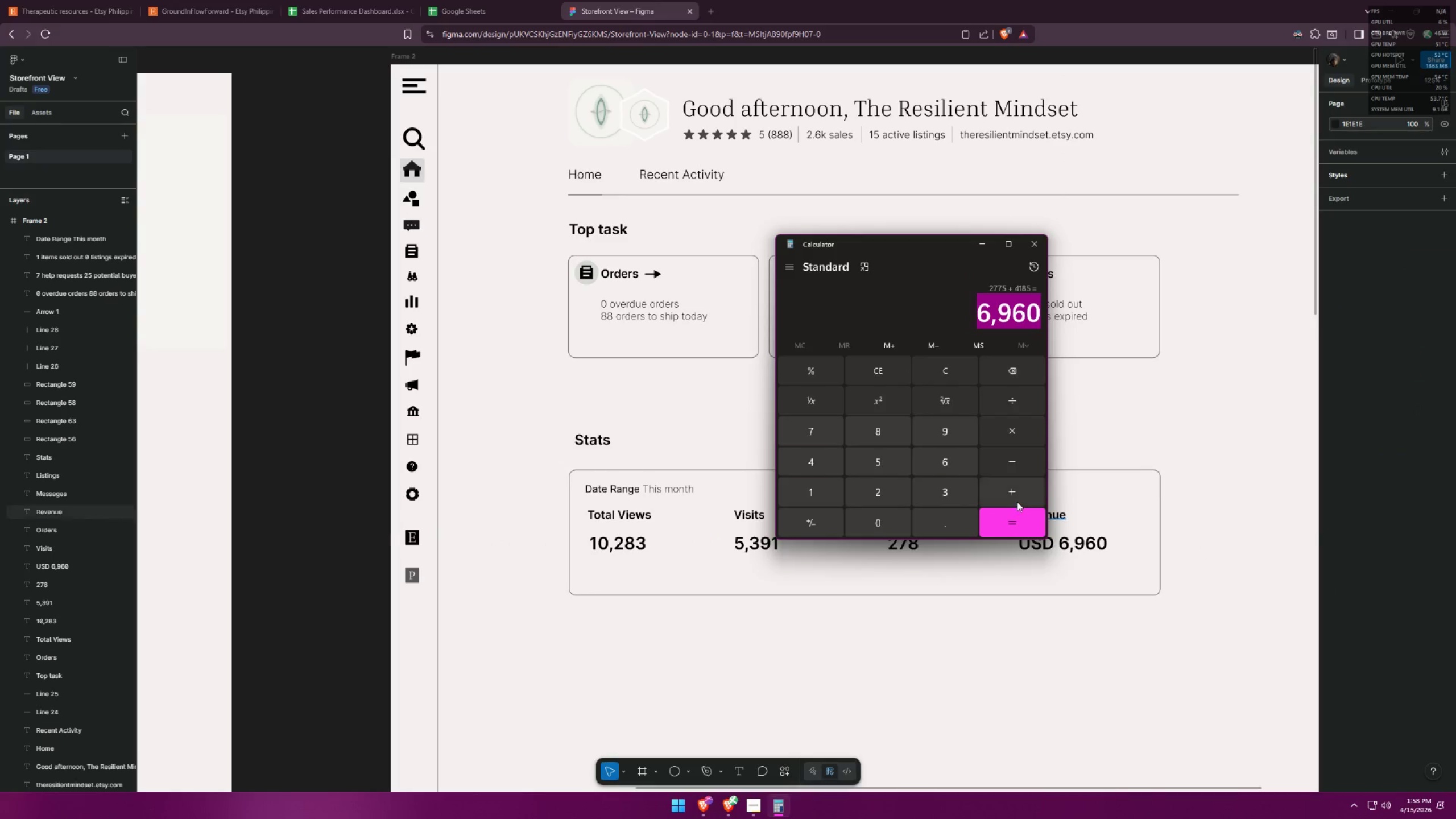 
key(Alt+Tab)
 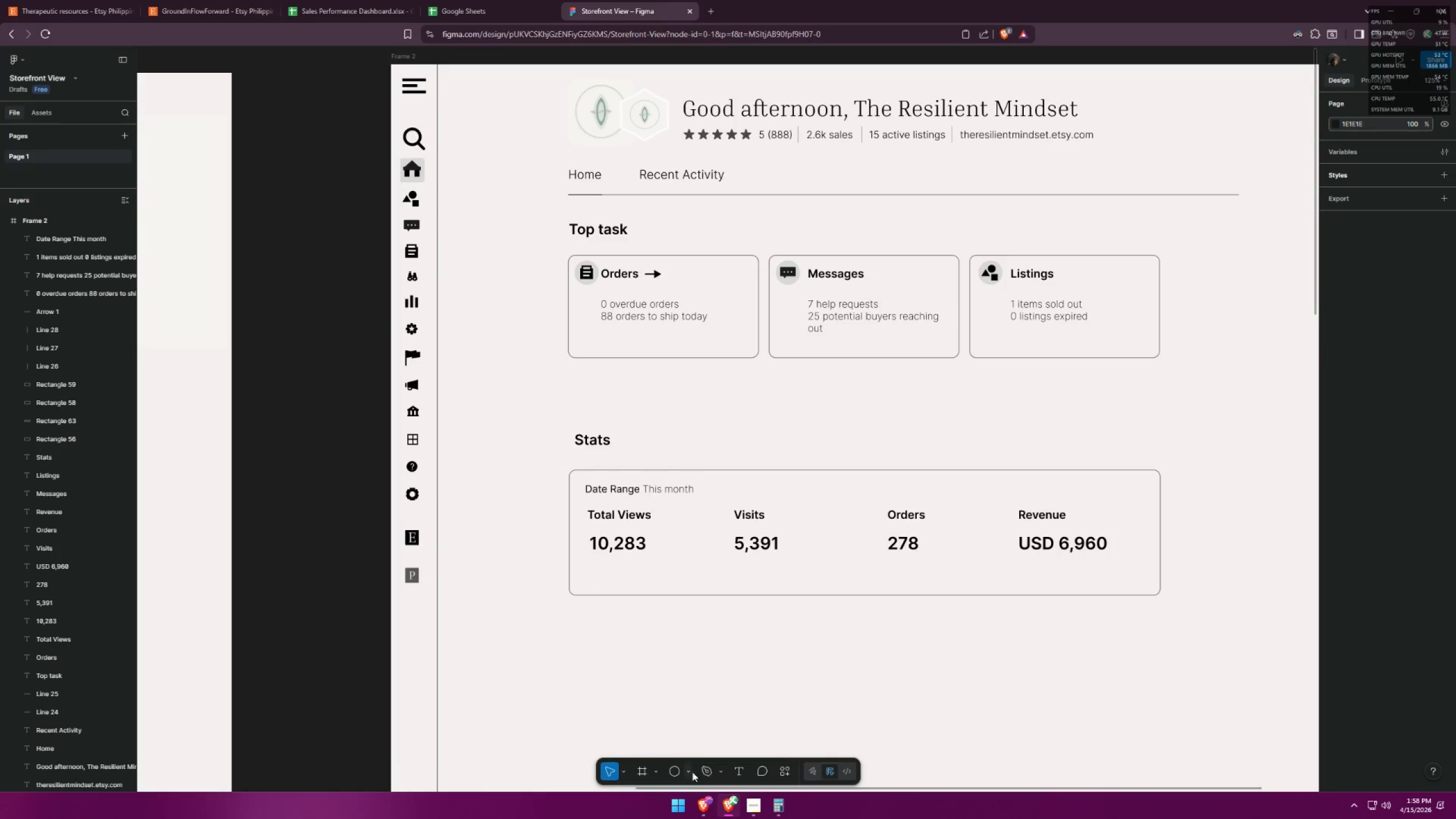 
left_click([706, 813])
 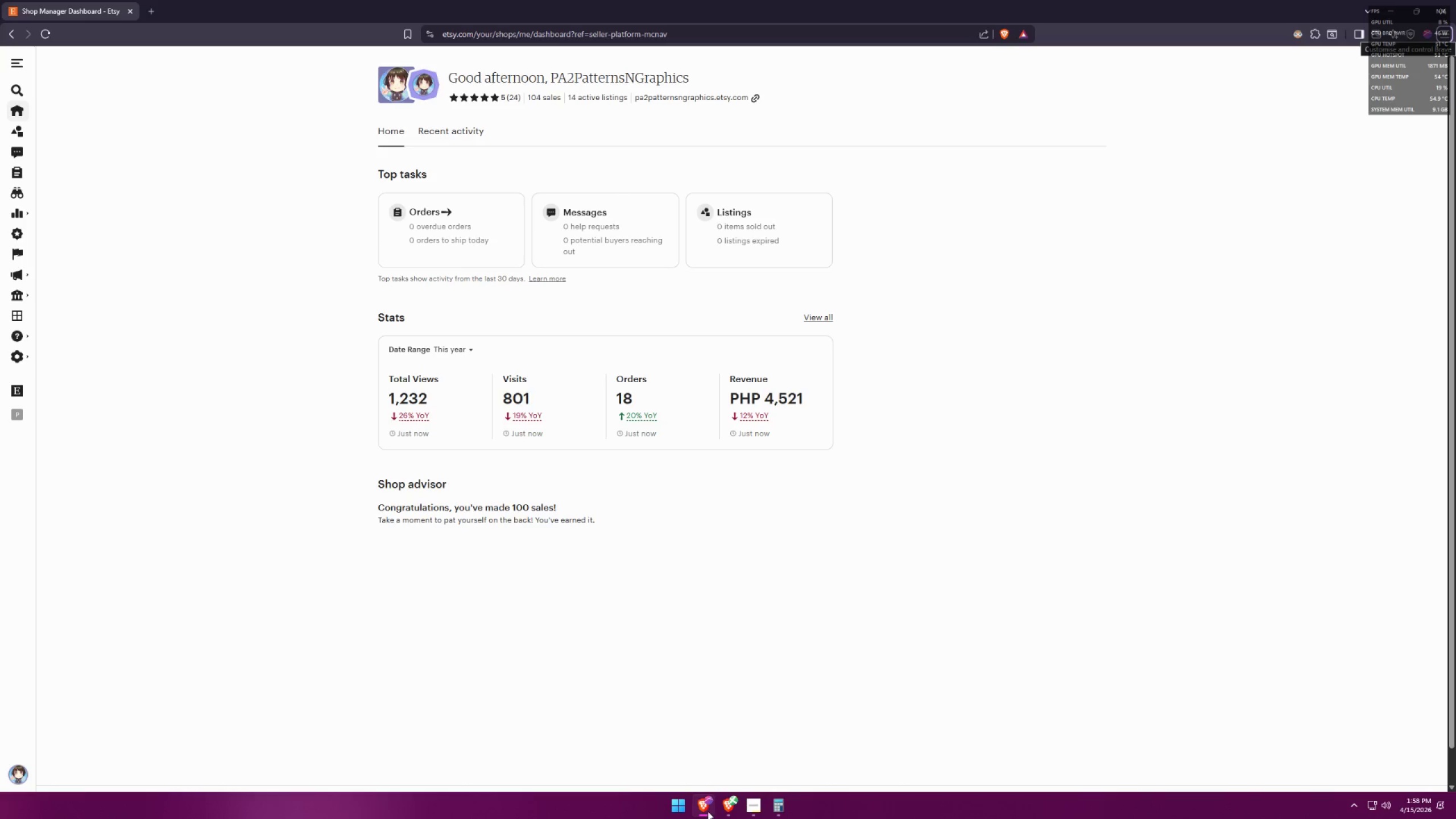 
left_click([723, 806])
 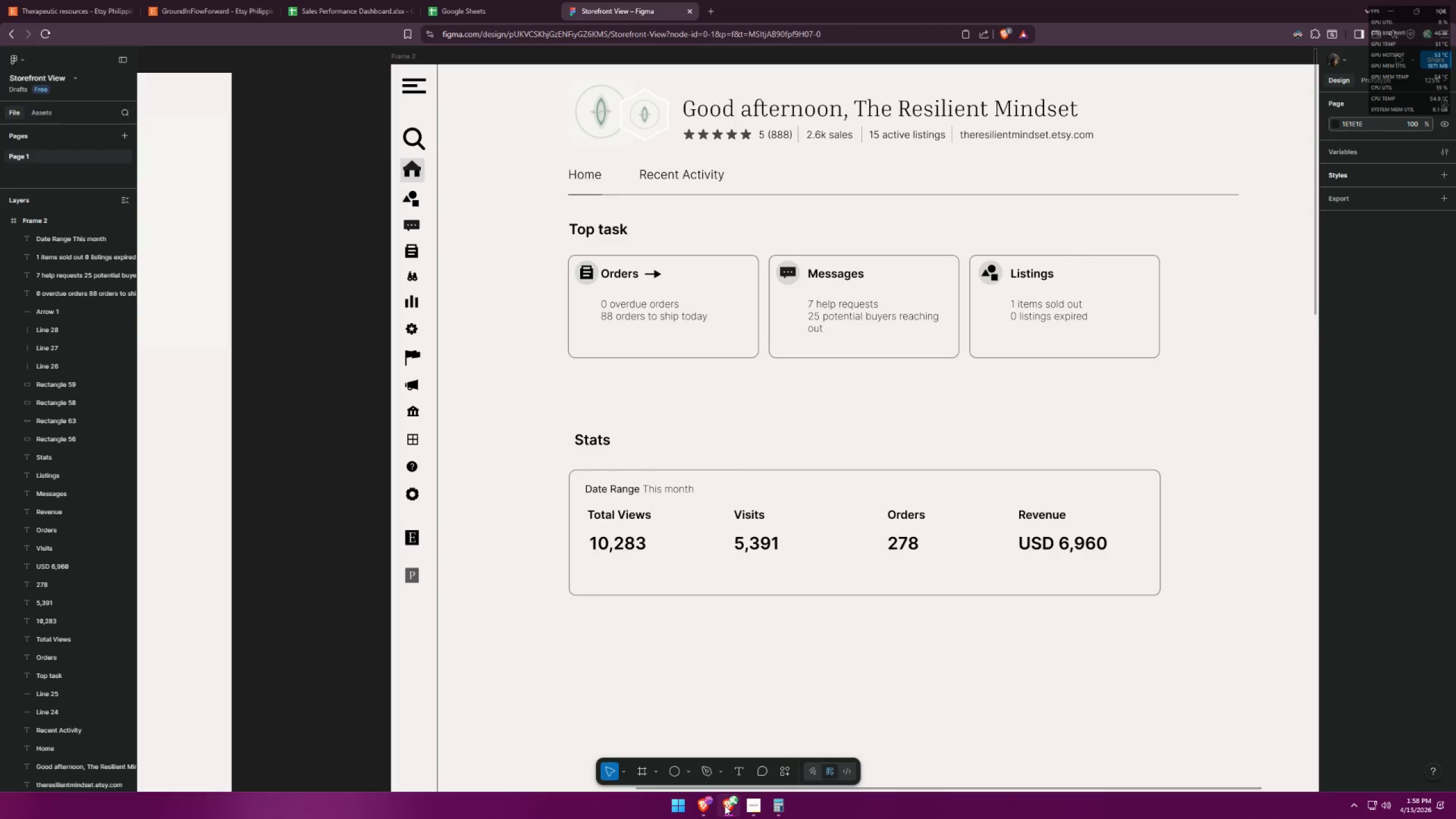 
left_click([693, 806])
 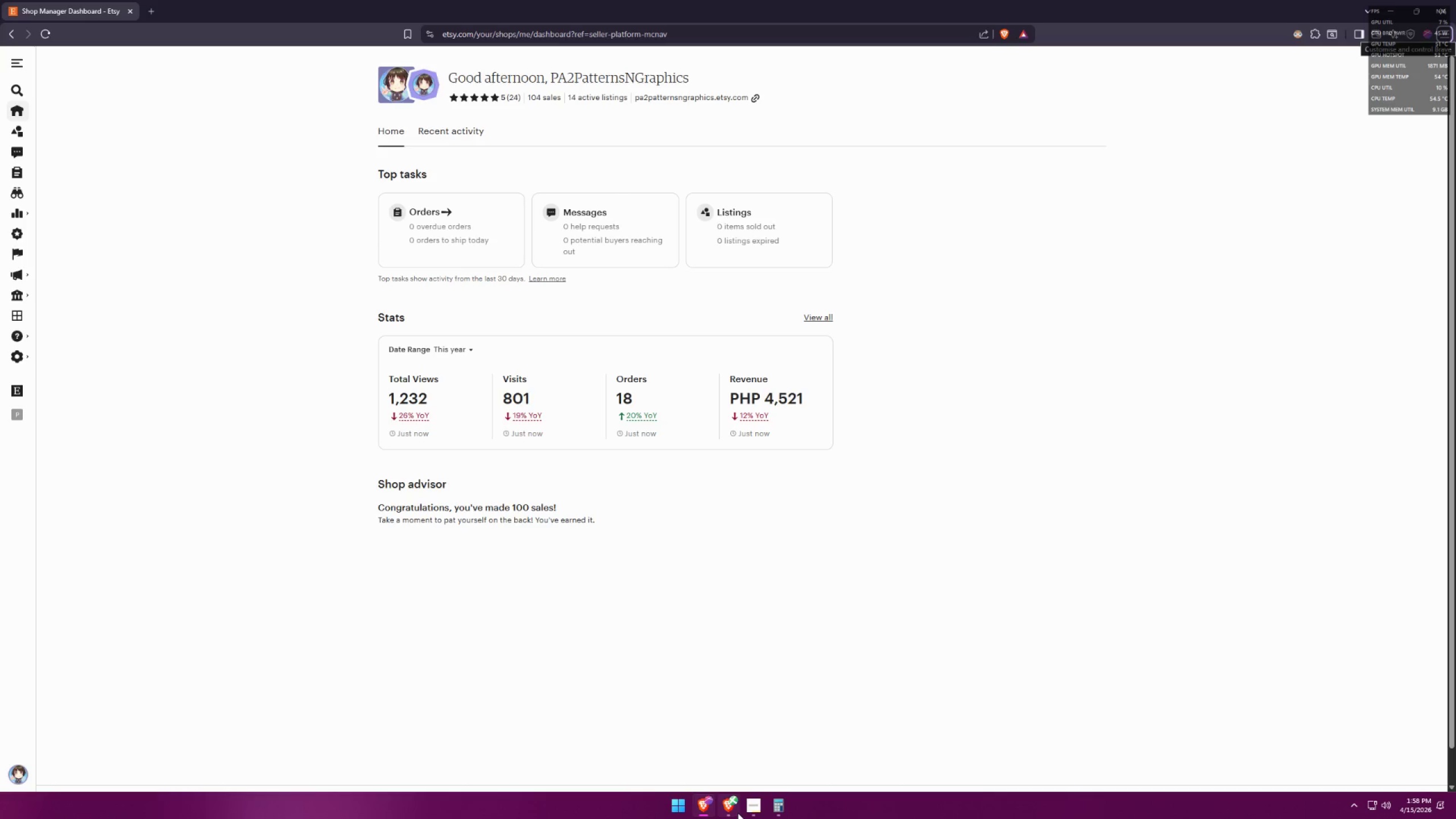 
left_click([735, 805])
 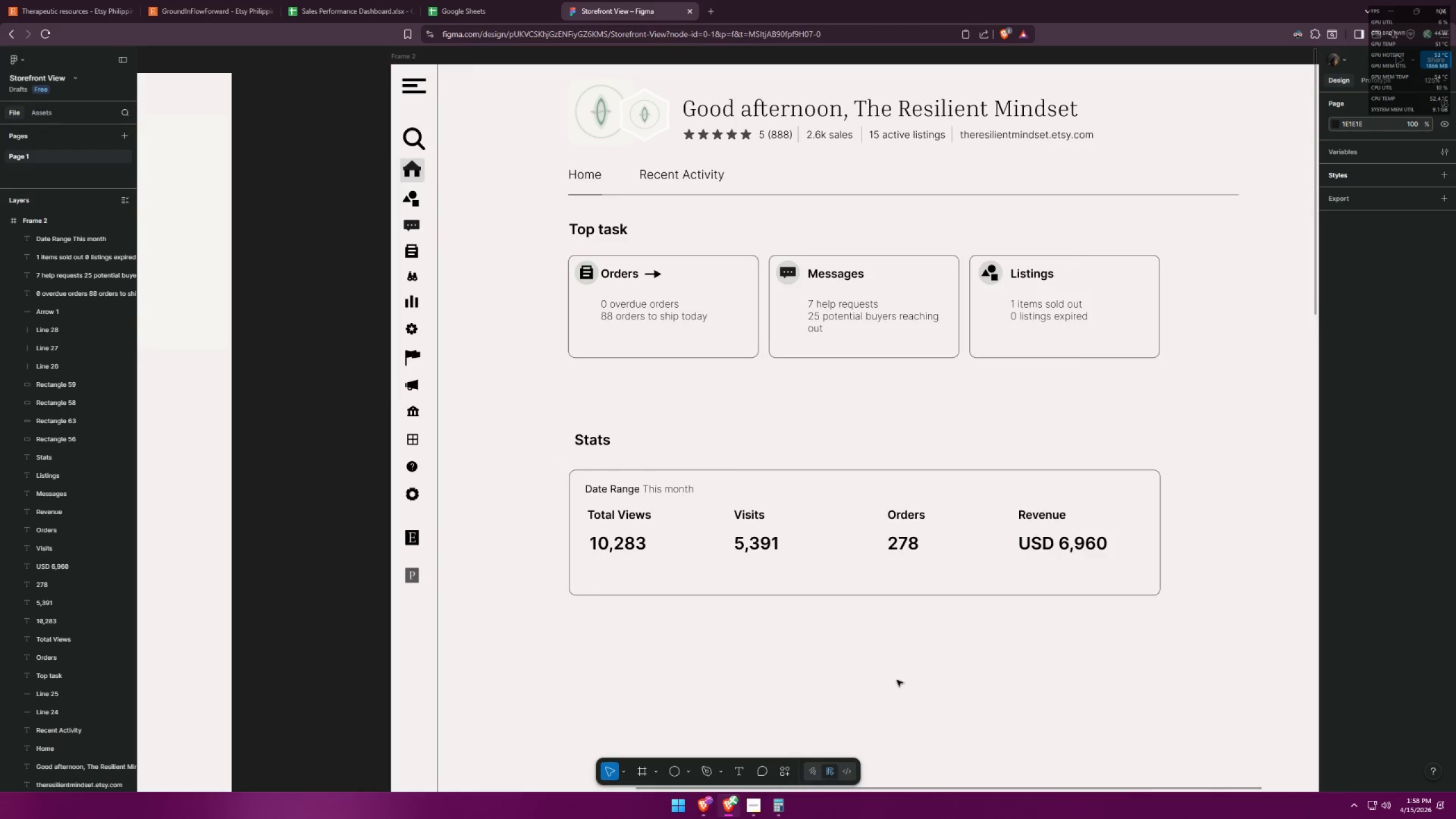 
left_click([911, 655])
 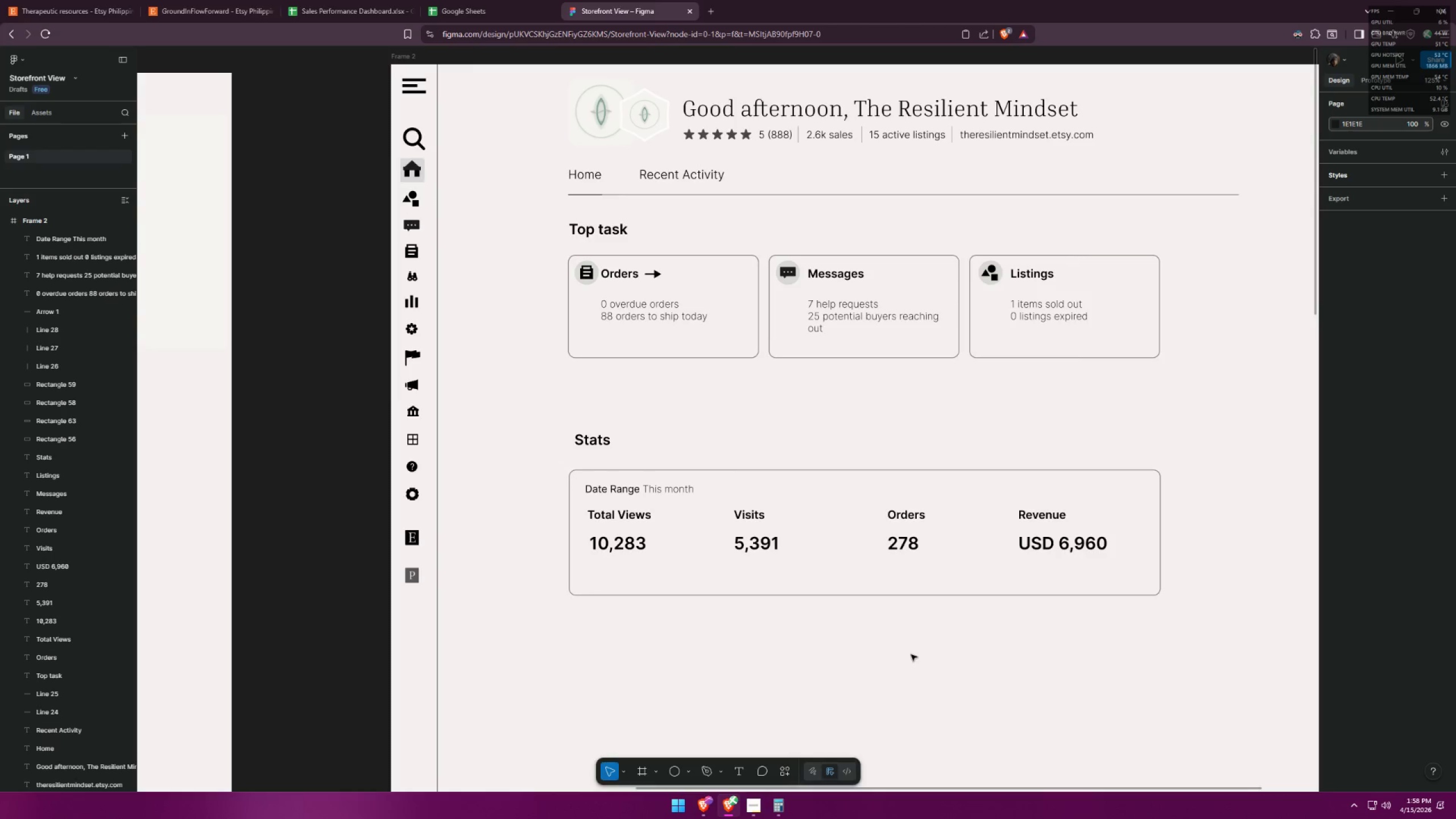 
key(Alt+AltLeft)
 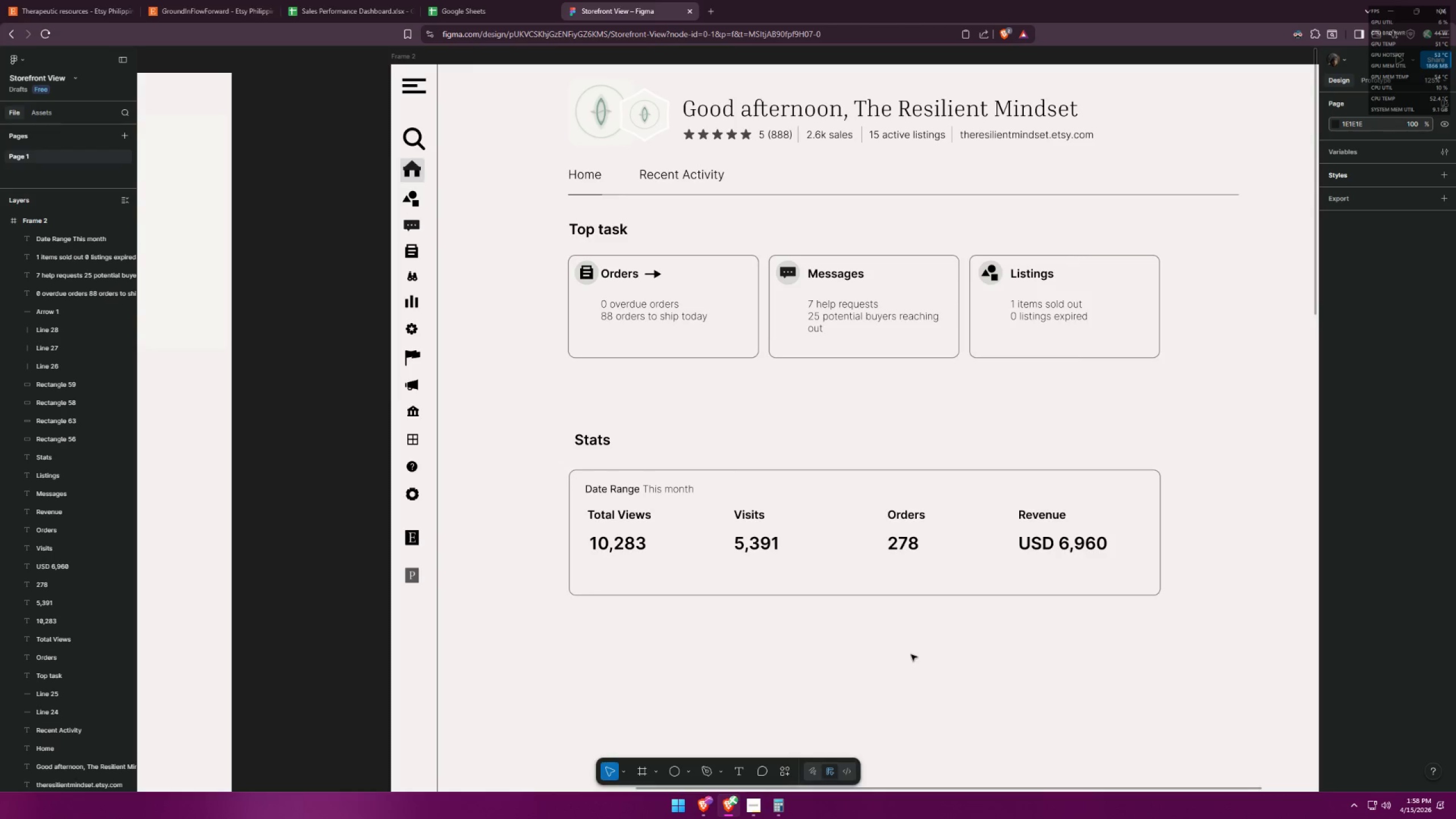 
key(Alt+Tab)
 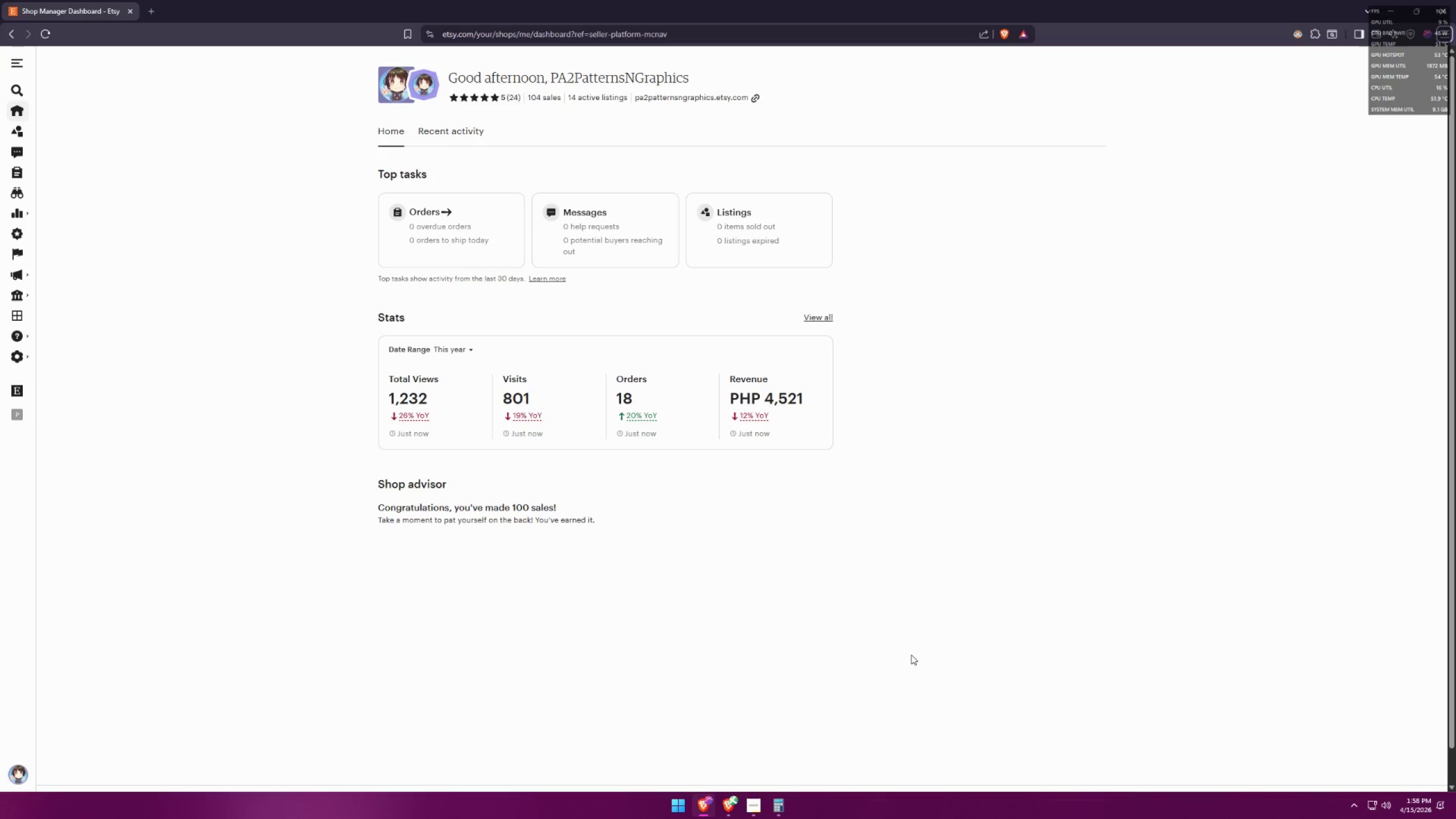 
key(Alt+AltLeft)
 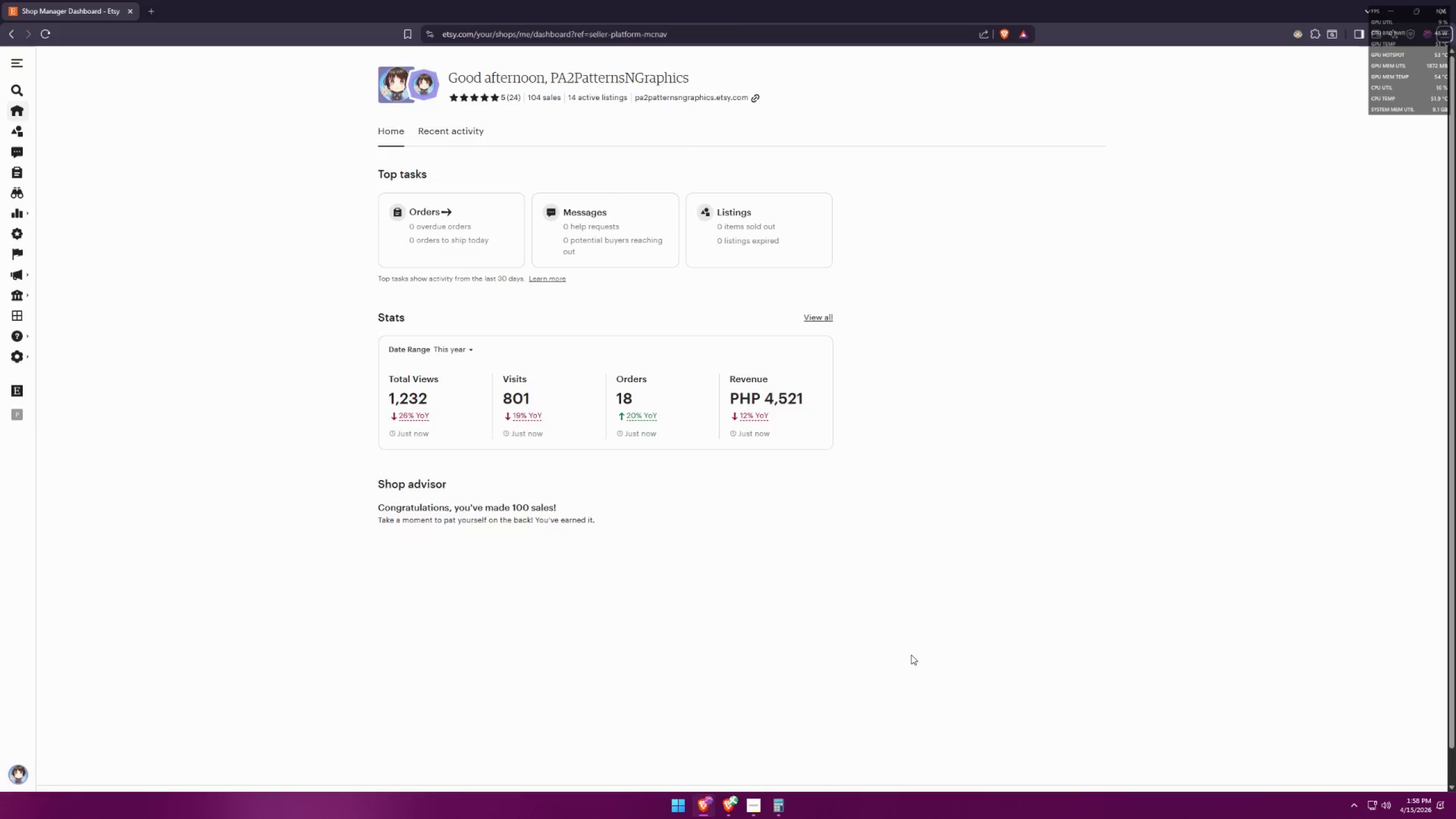 
key(Alt+Tab)
 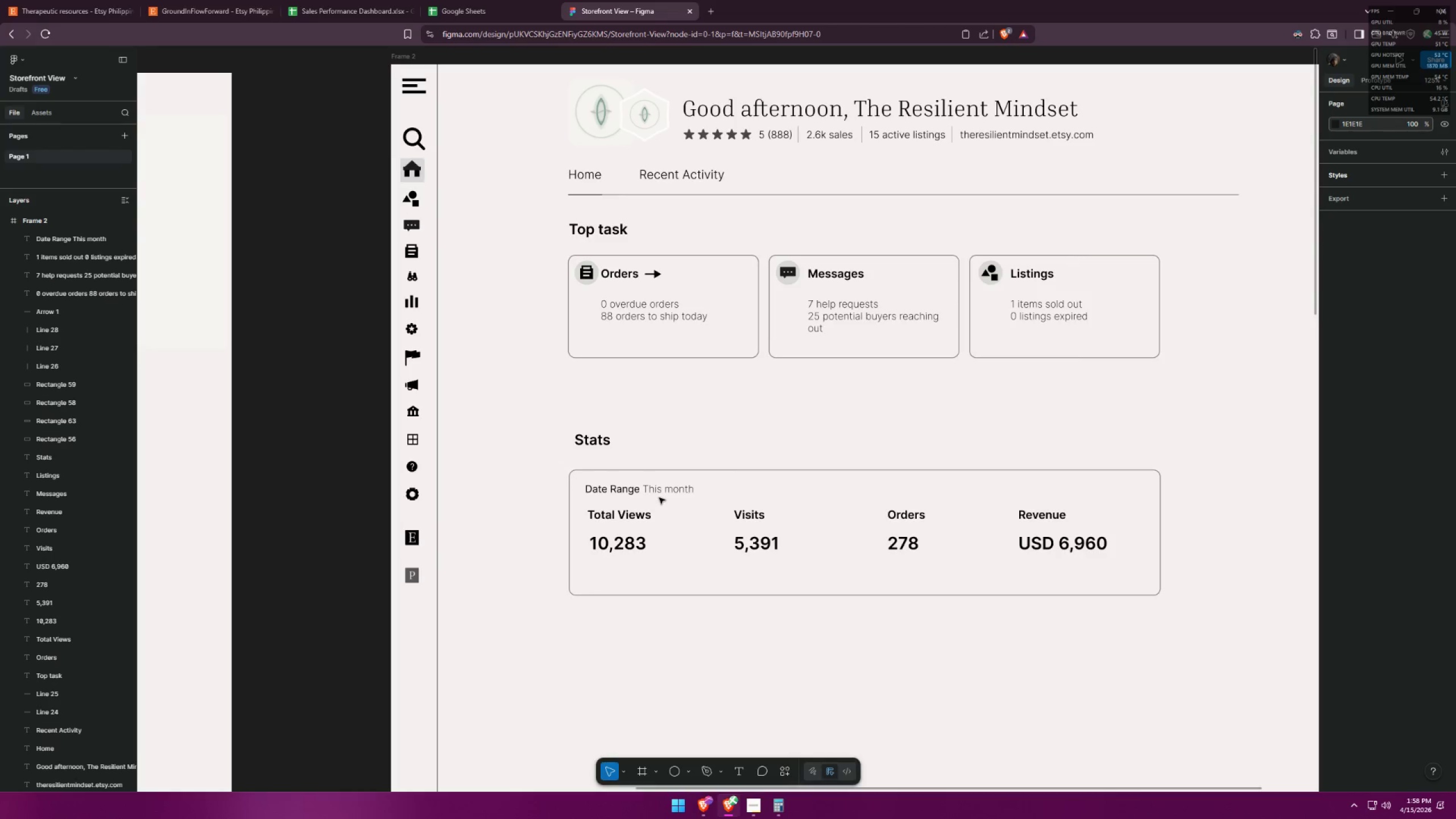 
left_click([661, 493])
 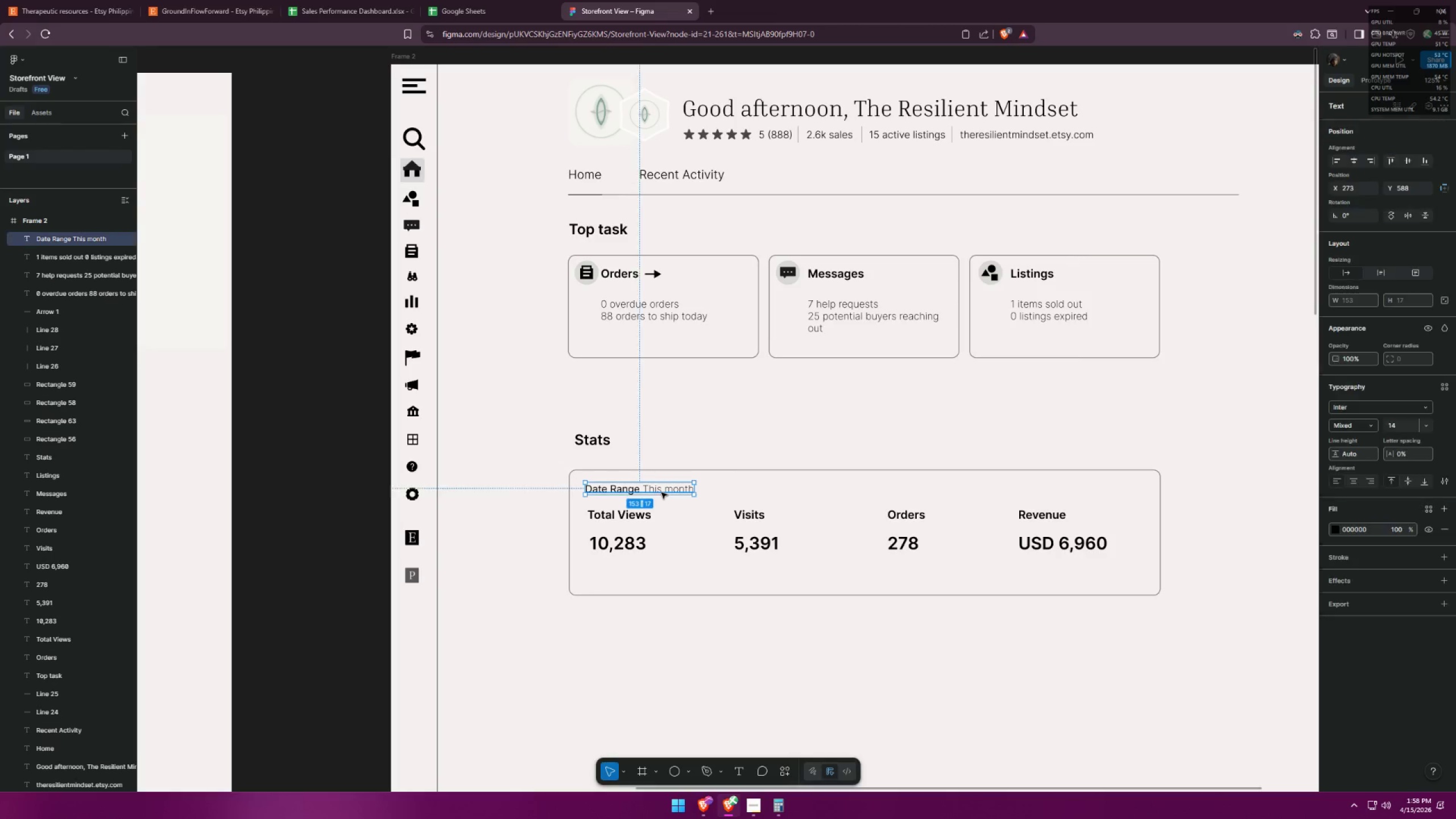 
key(Alt+AltLeft)
 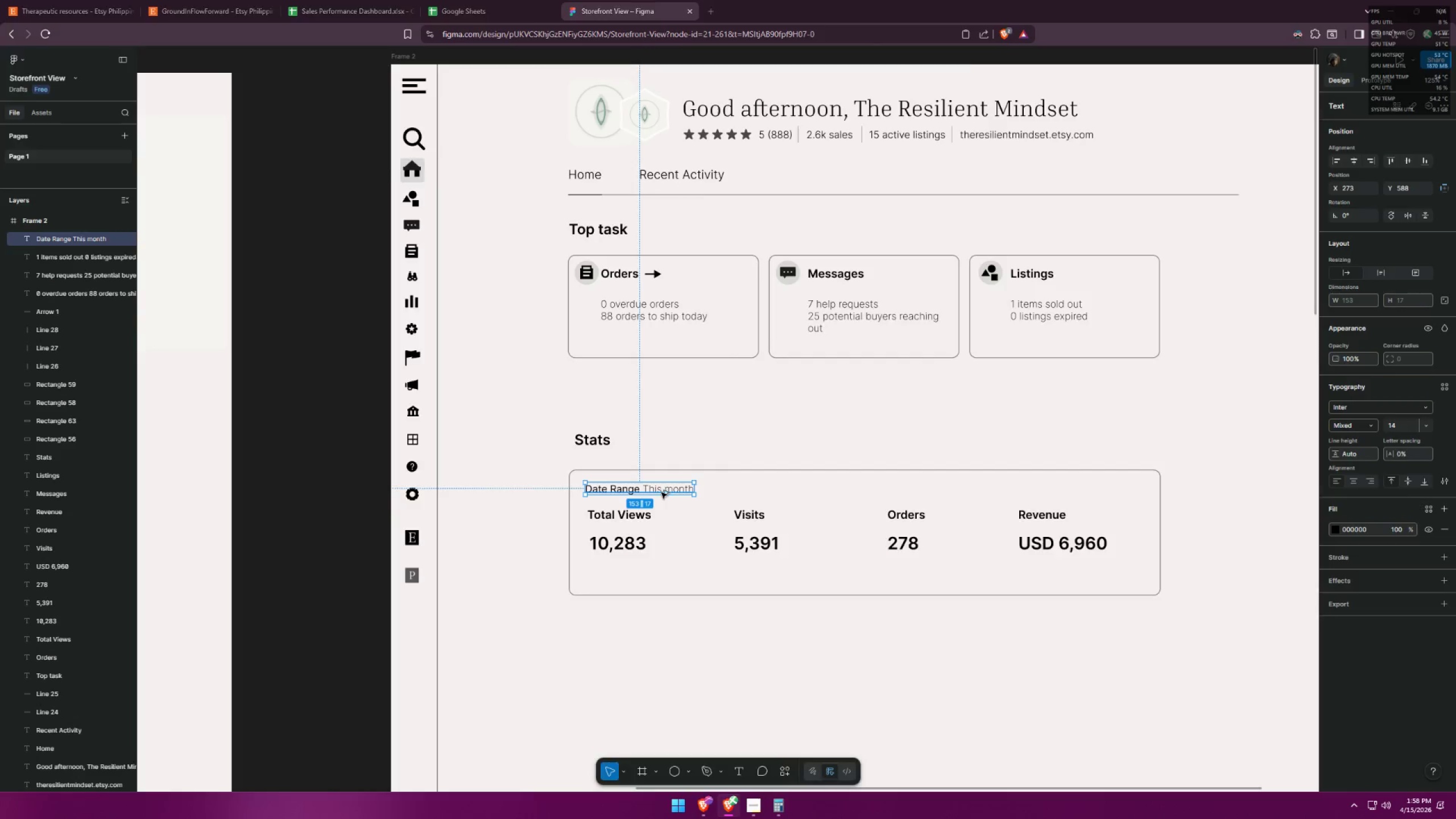 
key(Alt+Tab)
 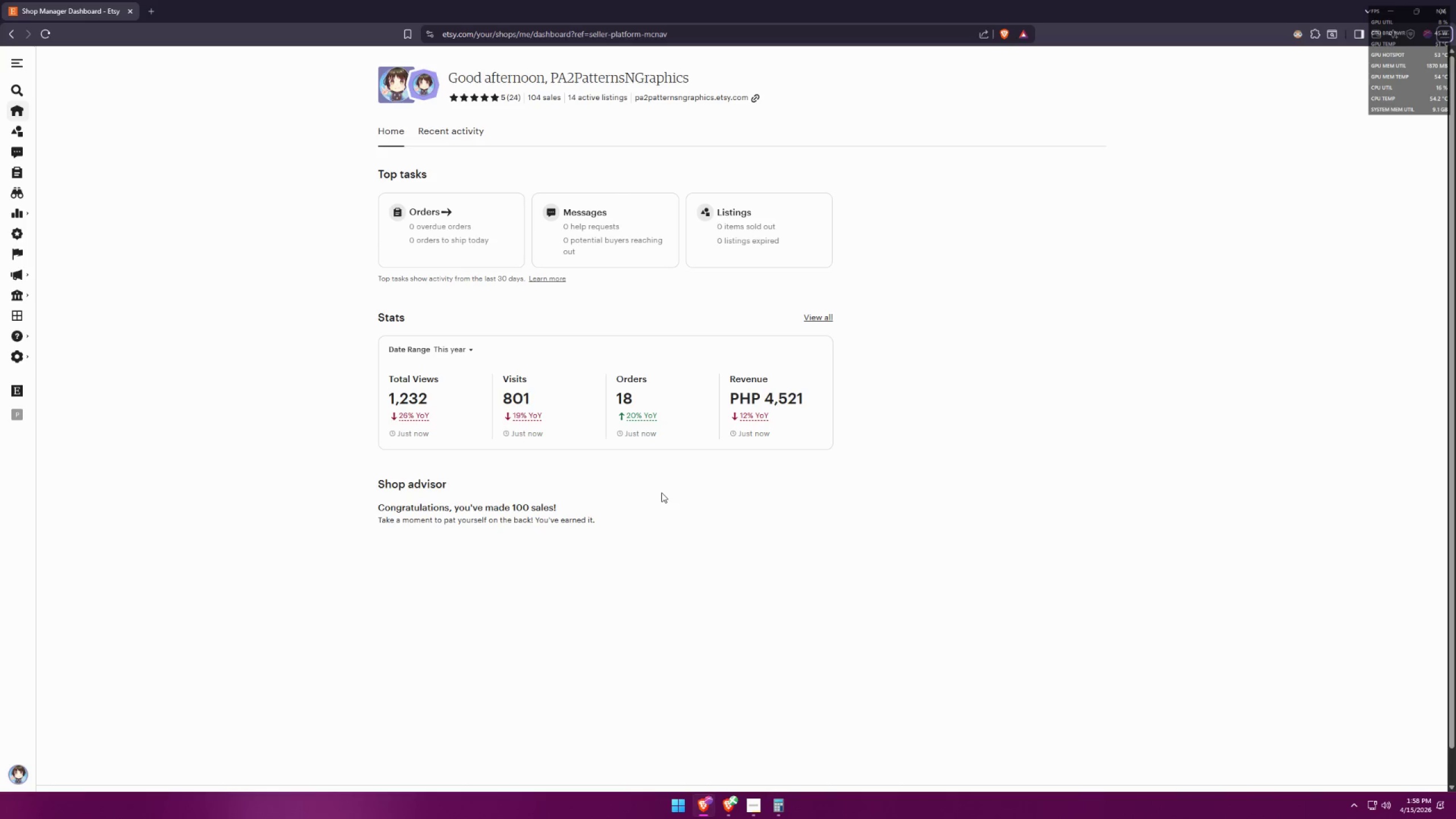 
key(Alt+AltLeft)
 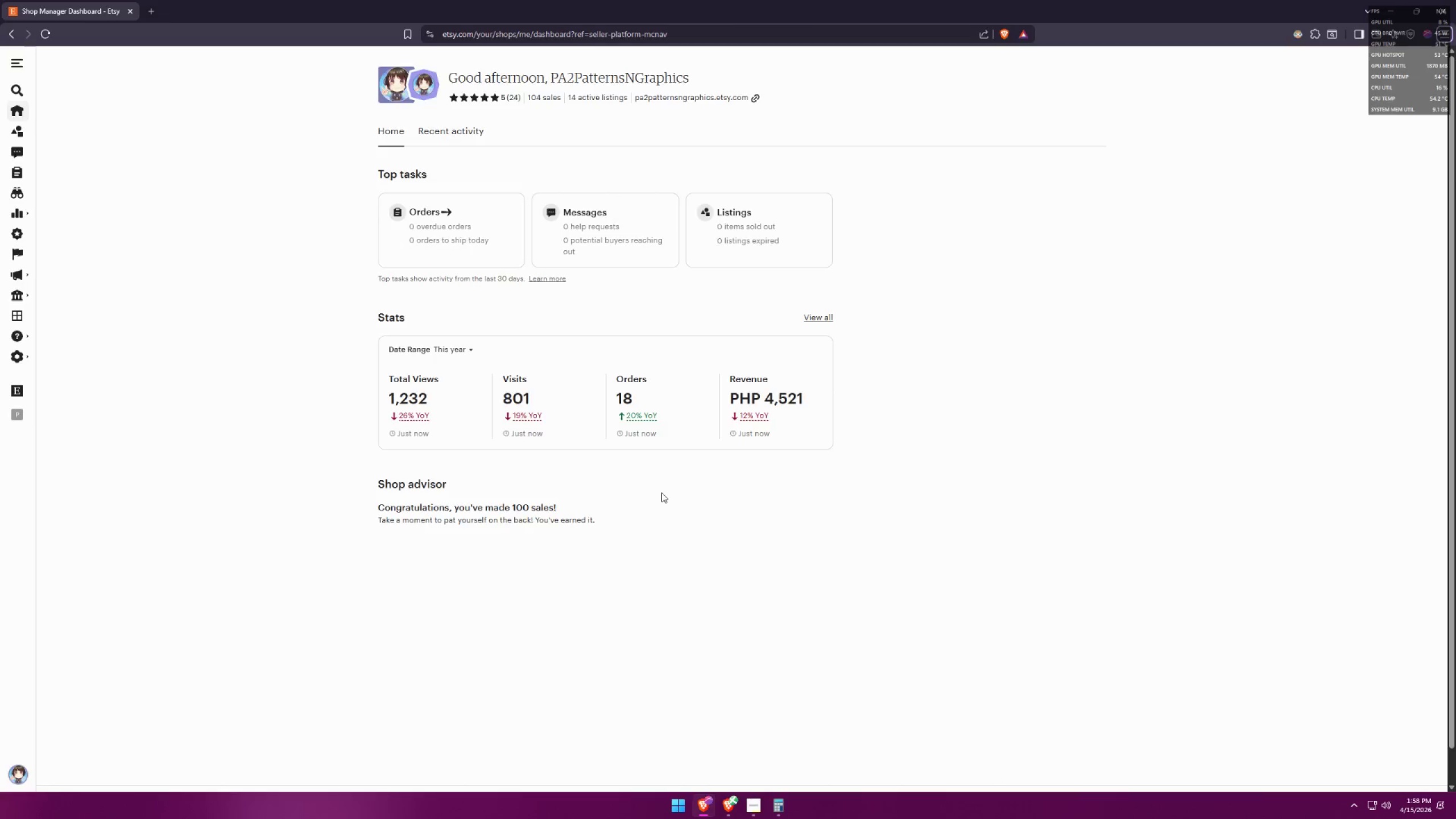 
key(Alt+Tab)
 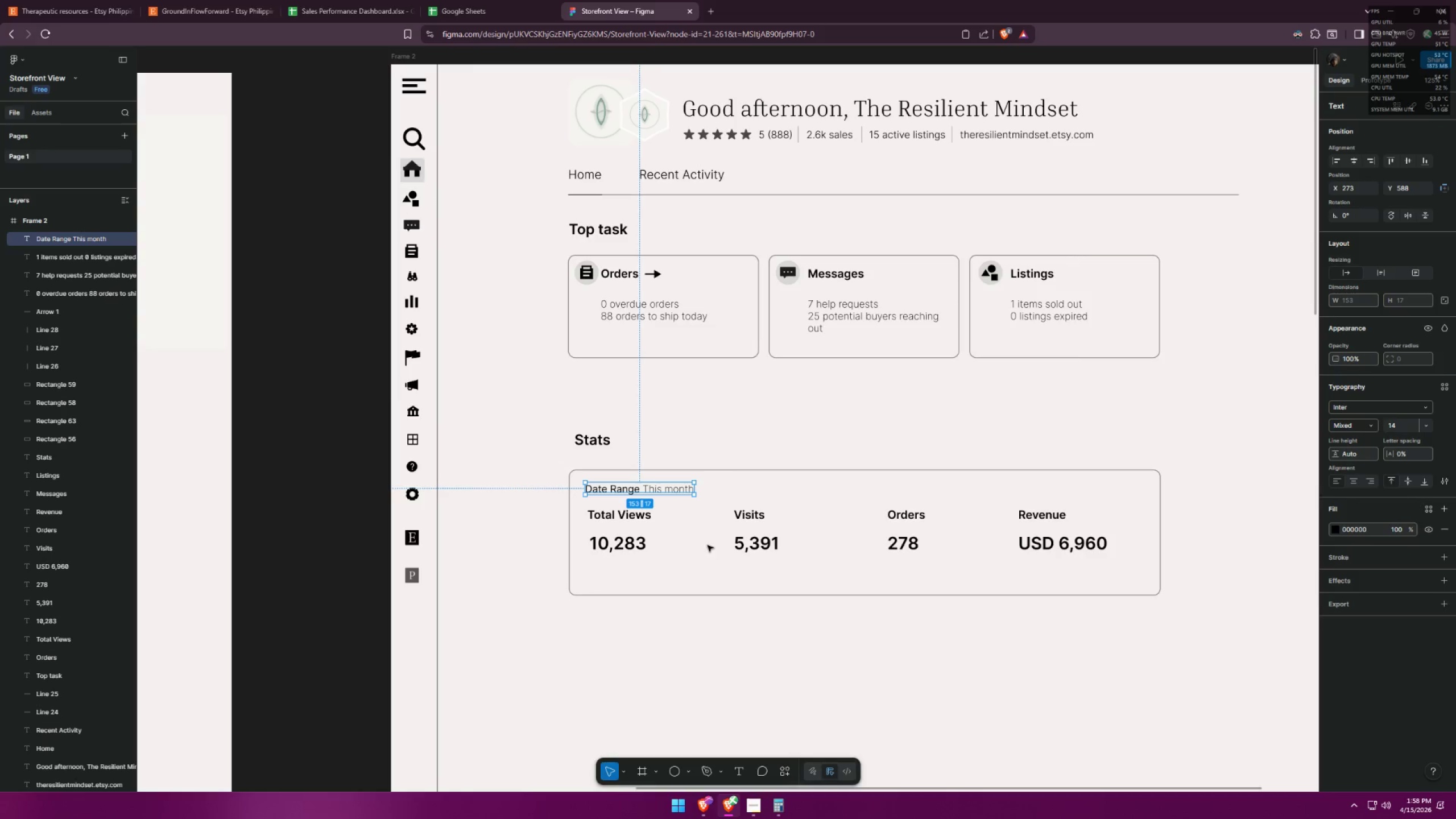 
left_click([693, 544])
 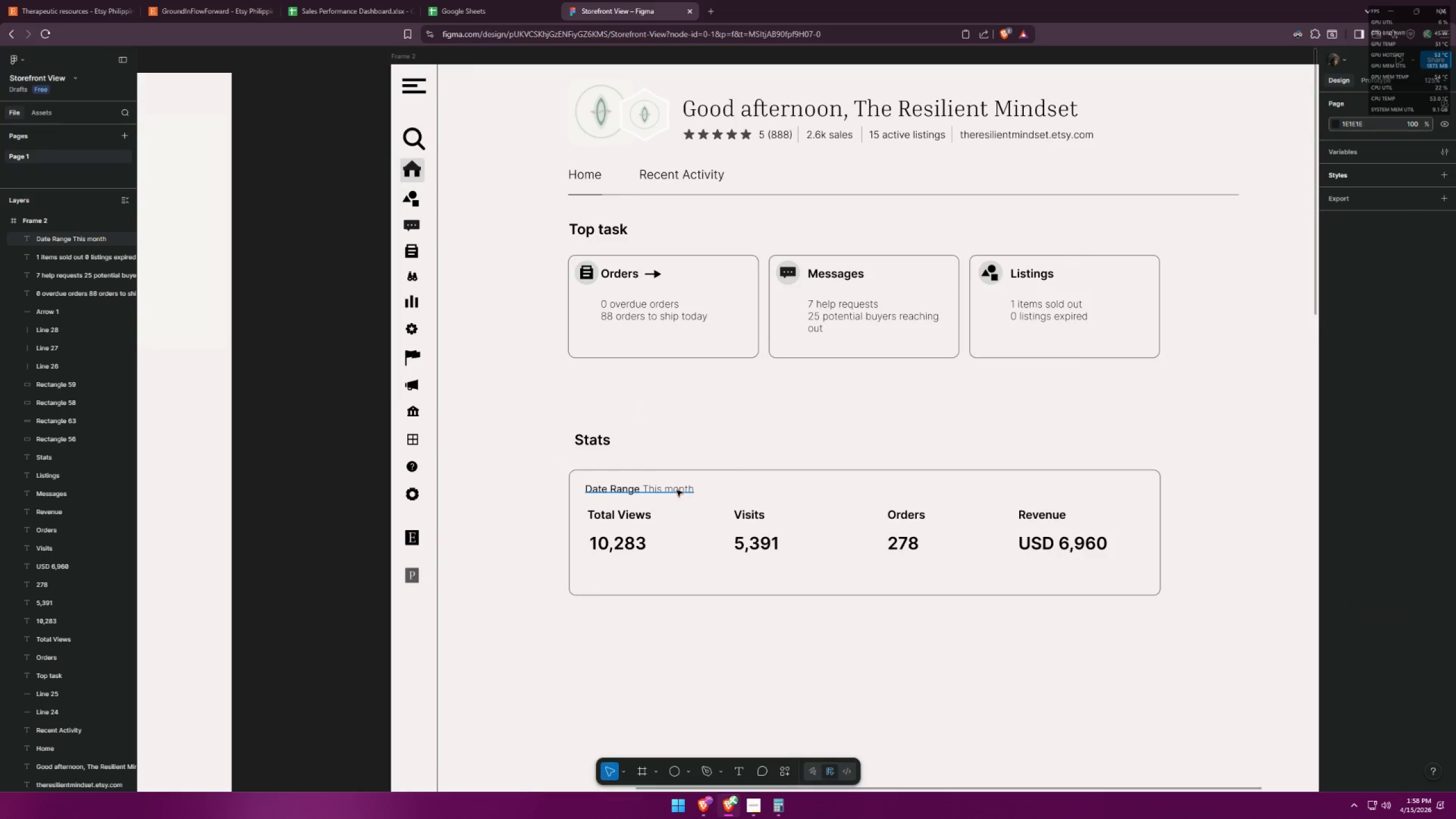 
left_click([677, 490])
 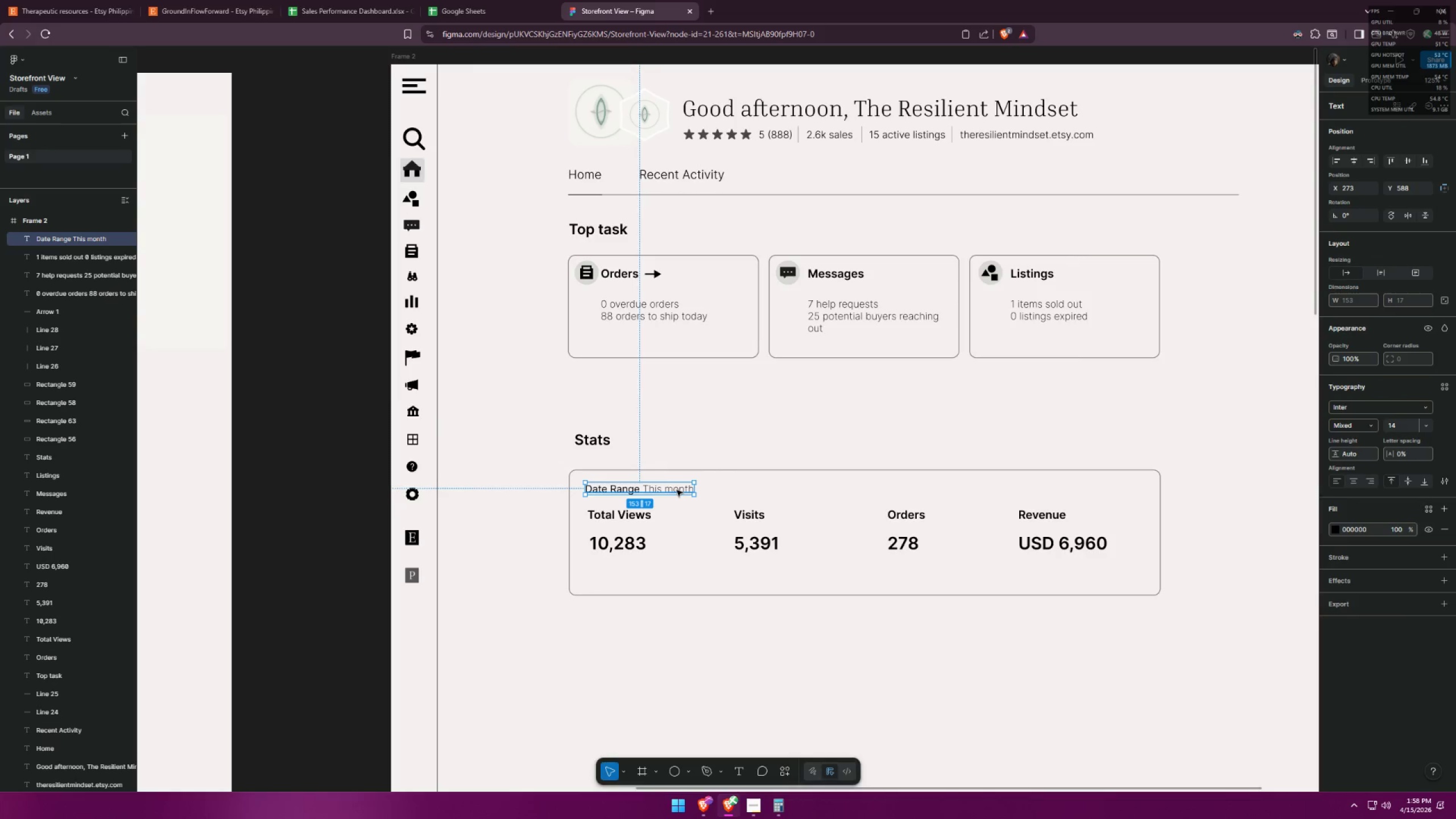 
left_click([697, 608])
 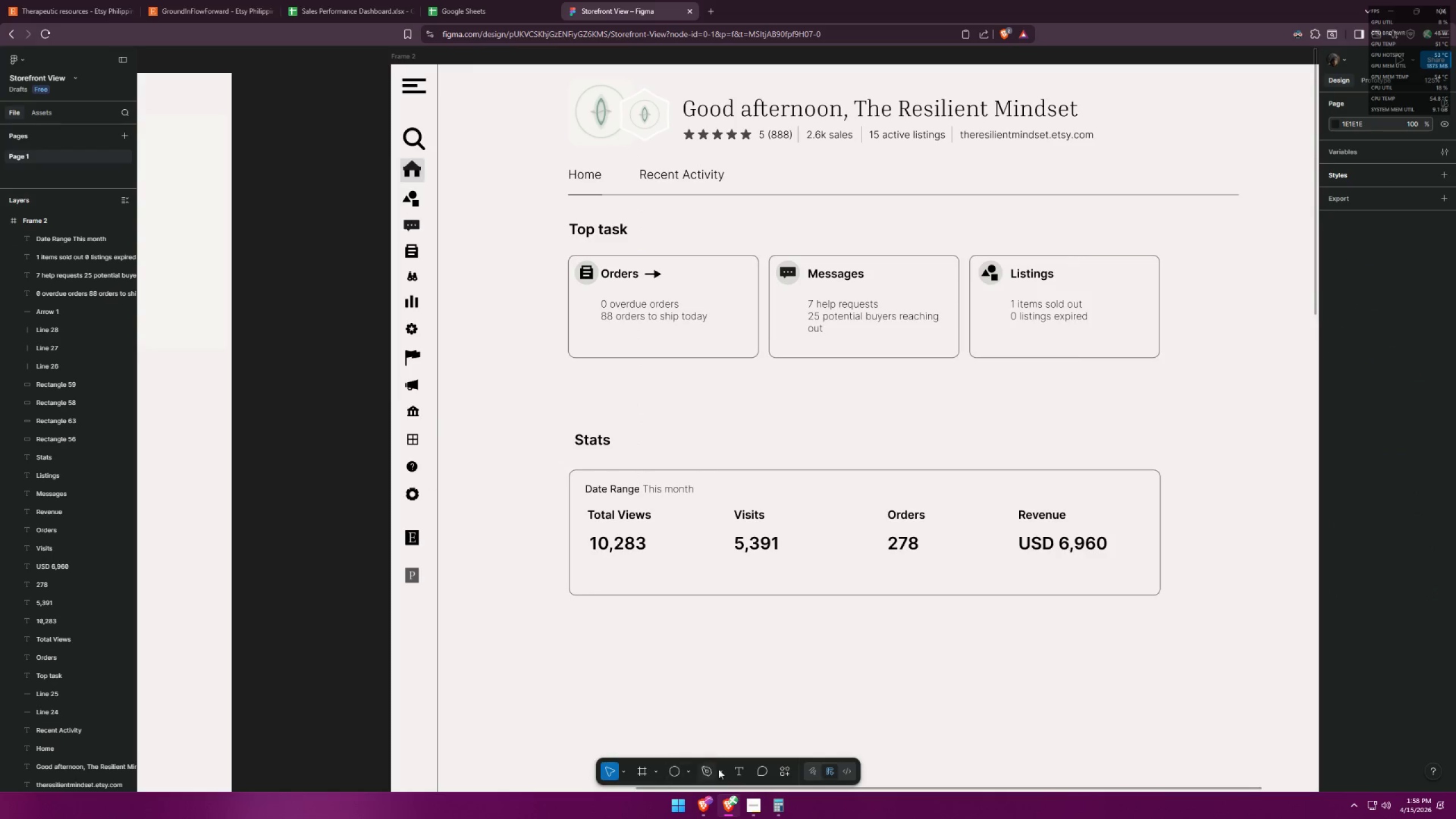 
left_click([742, 771])
 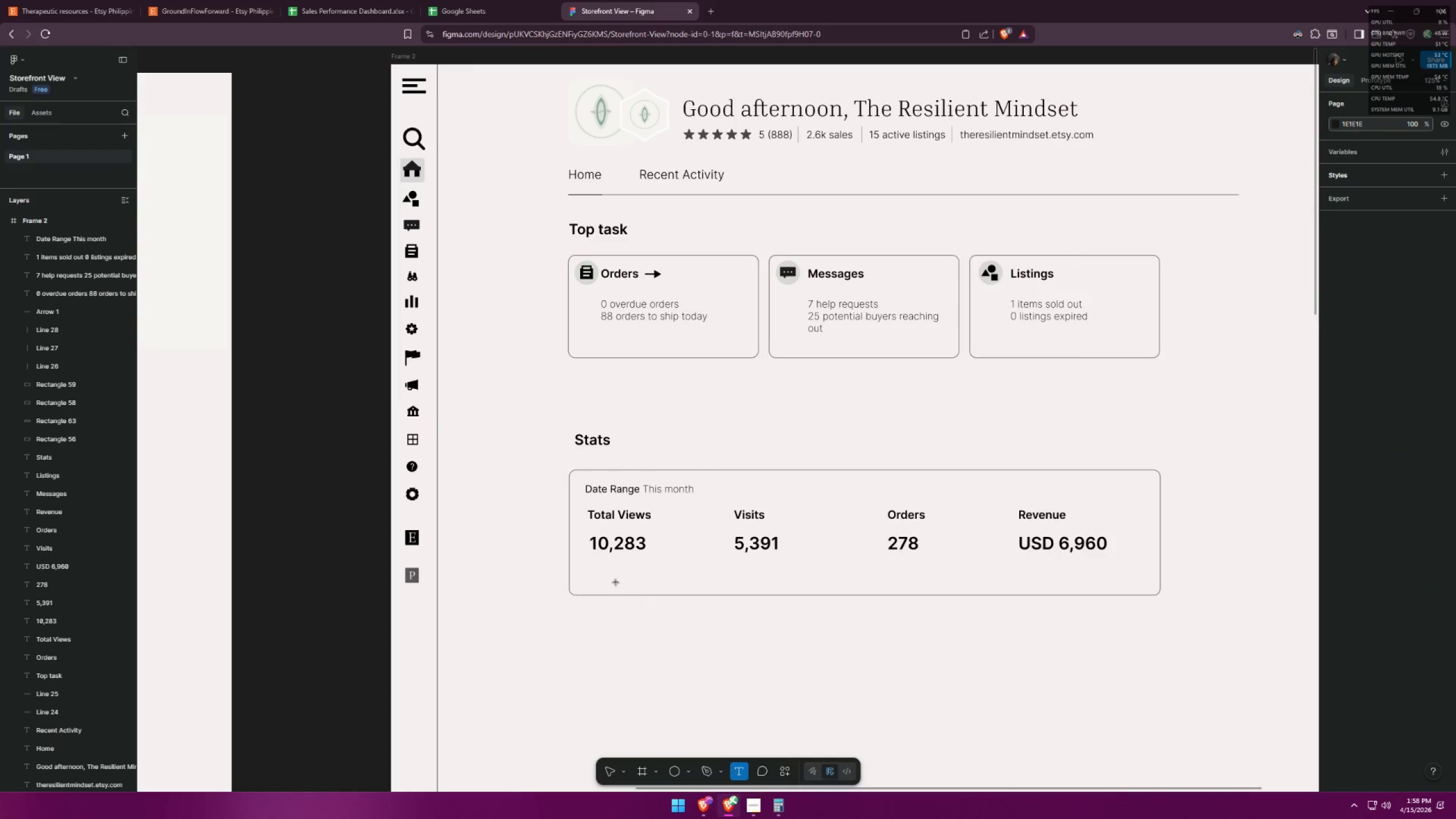 
left_click([598, 562])
 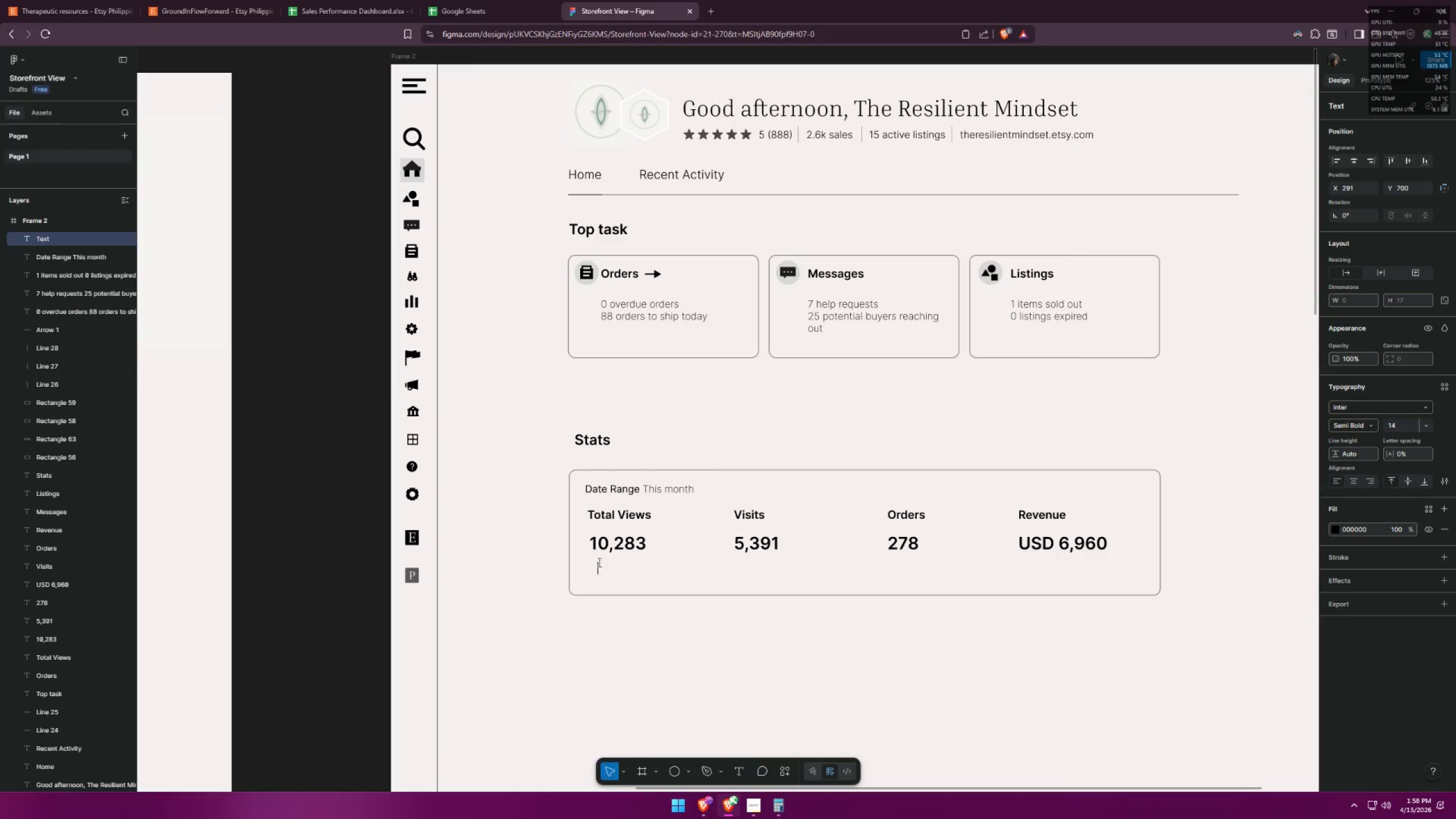 
key(Alt+AltLeft)
 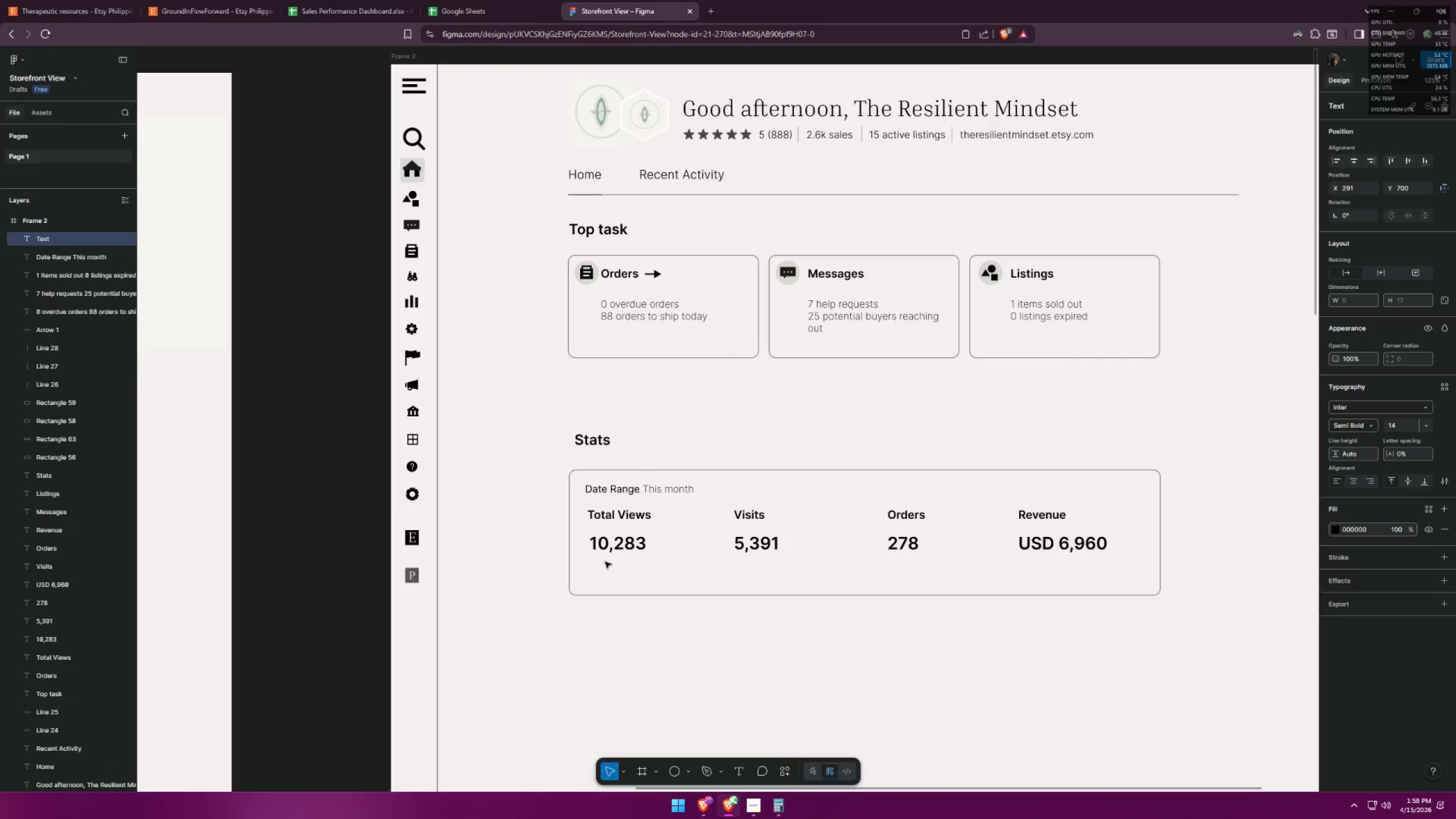 
key(Alt+Tab)
 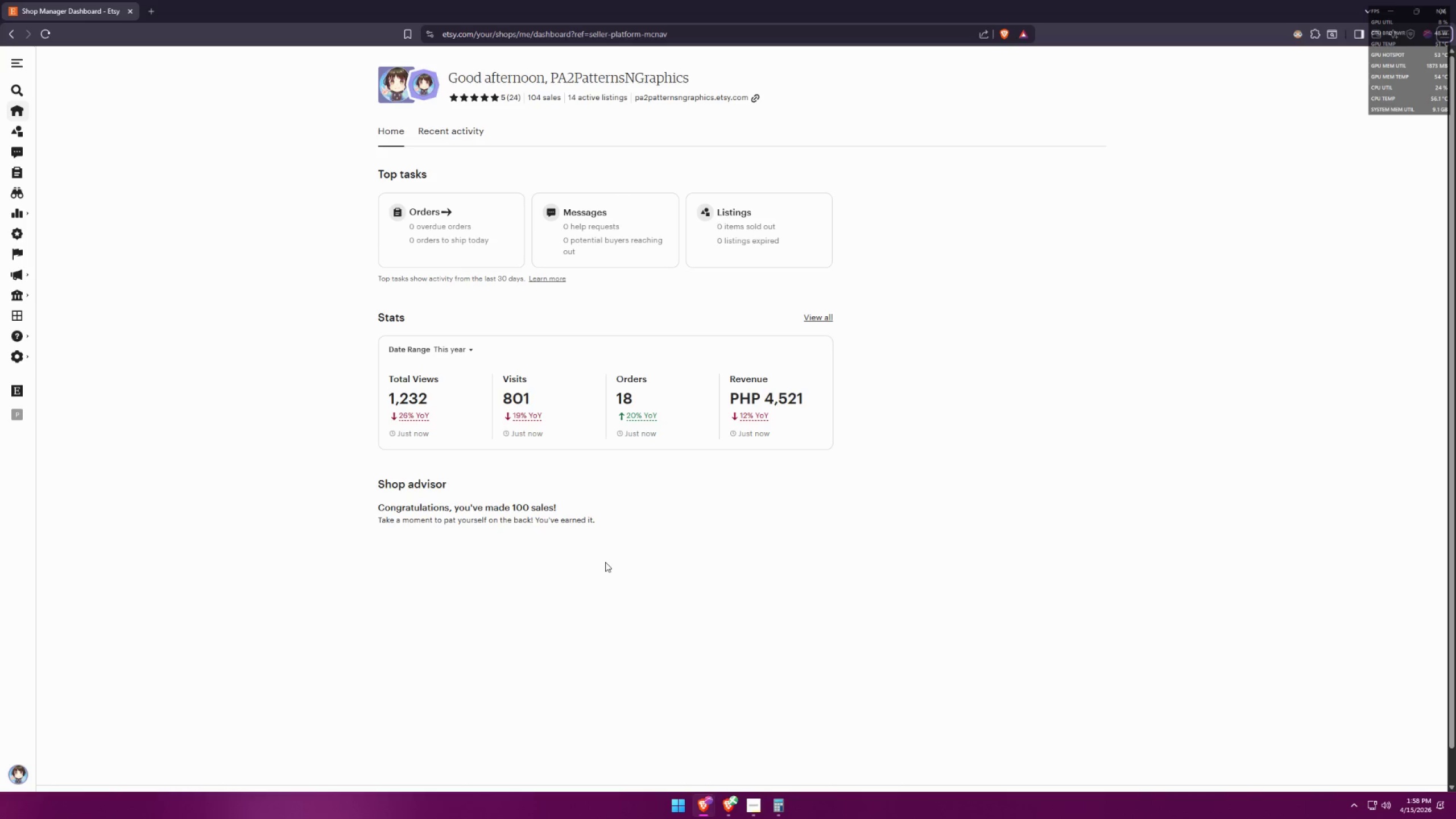 
key(Alt+AltLeft)
 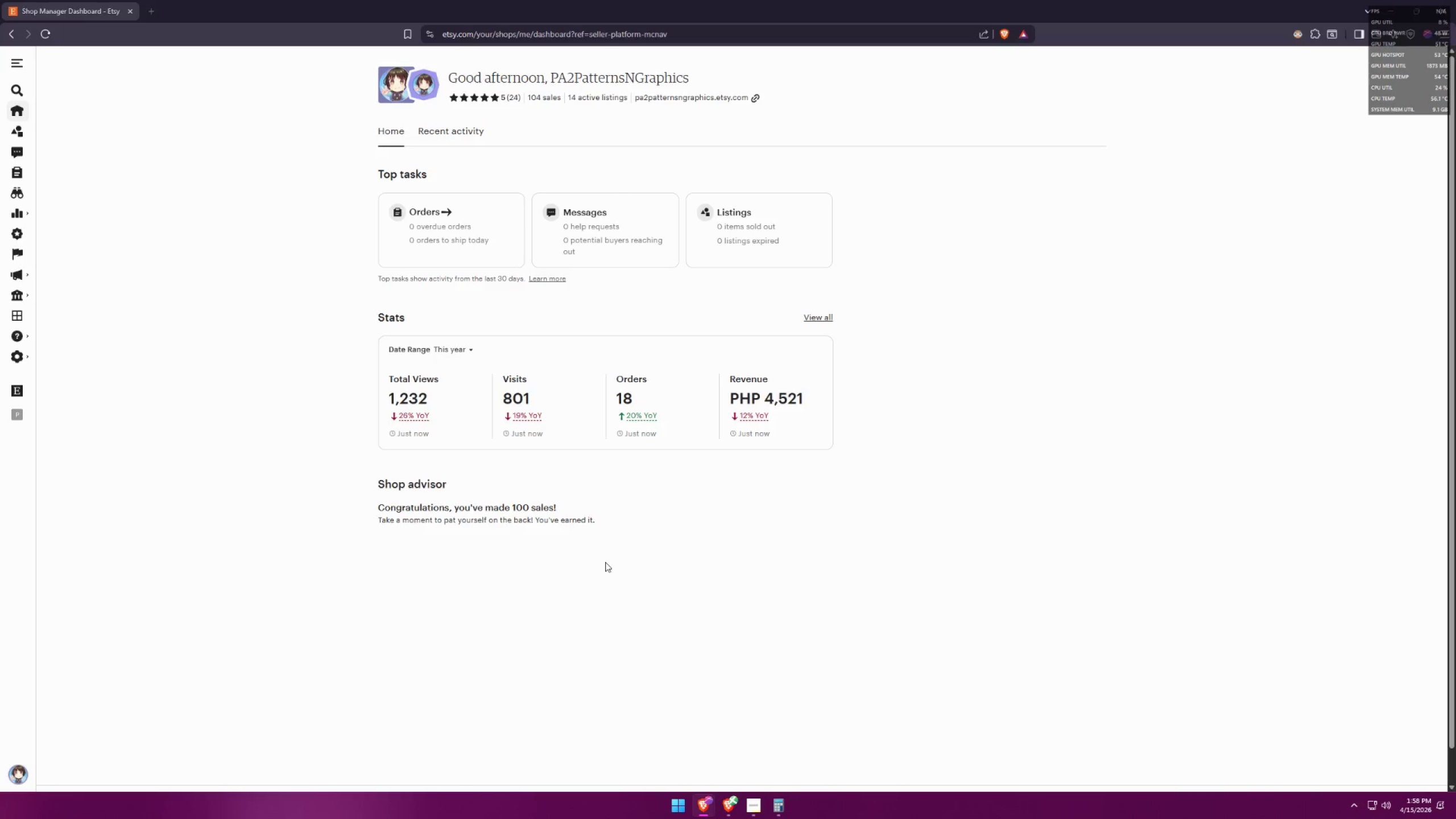 
key(Tab)
type(Just now)
 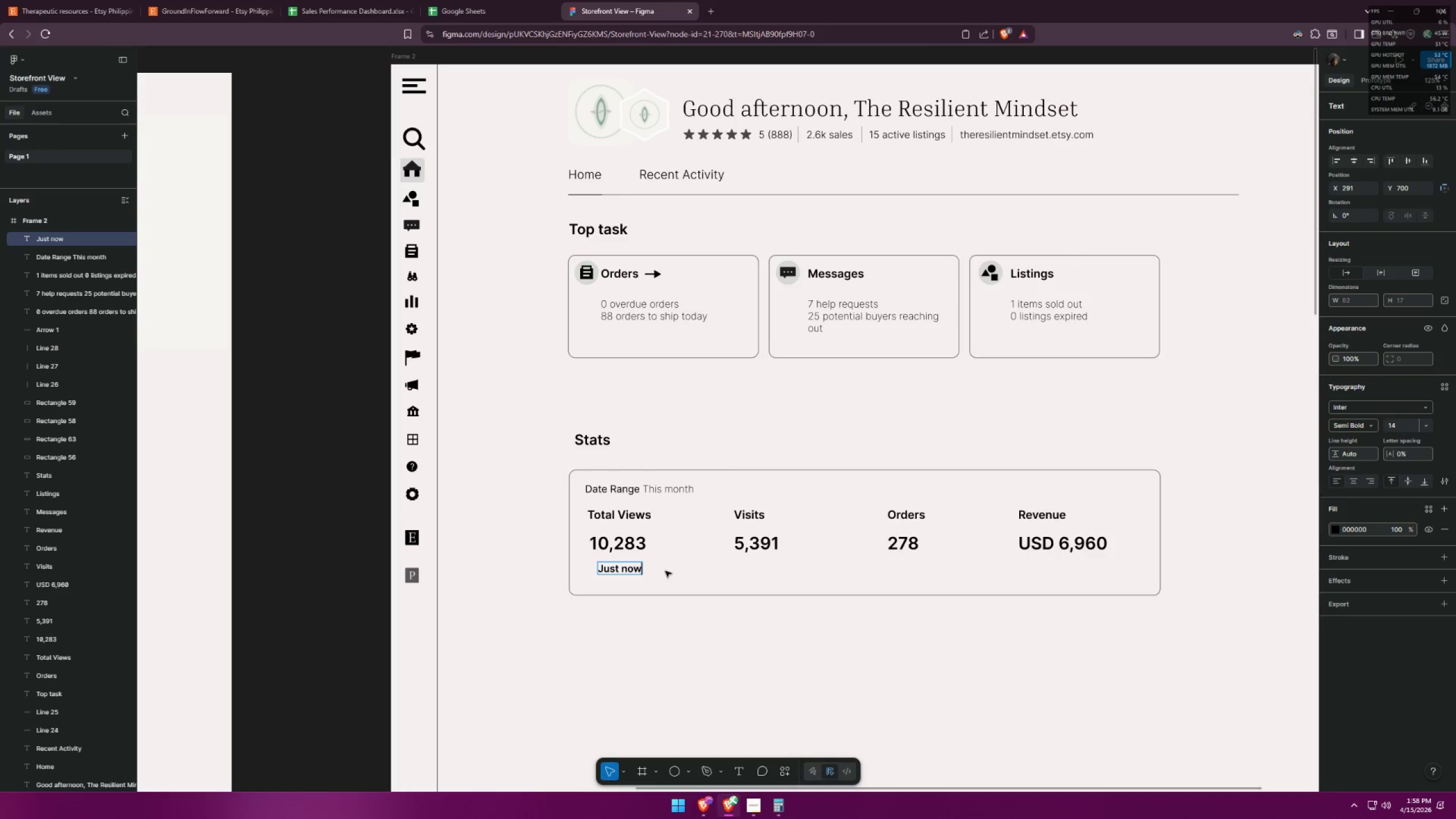 
key(Control+ControlLeft)
 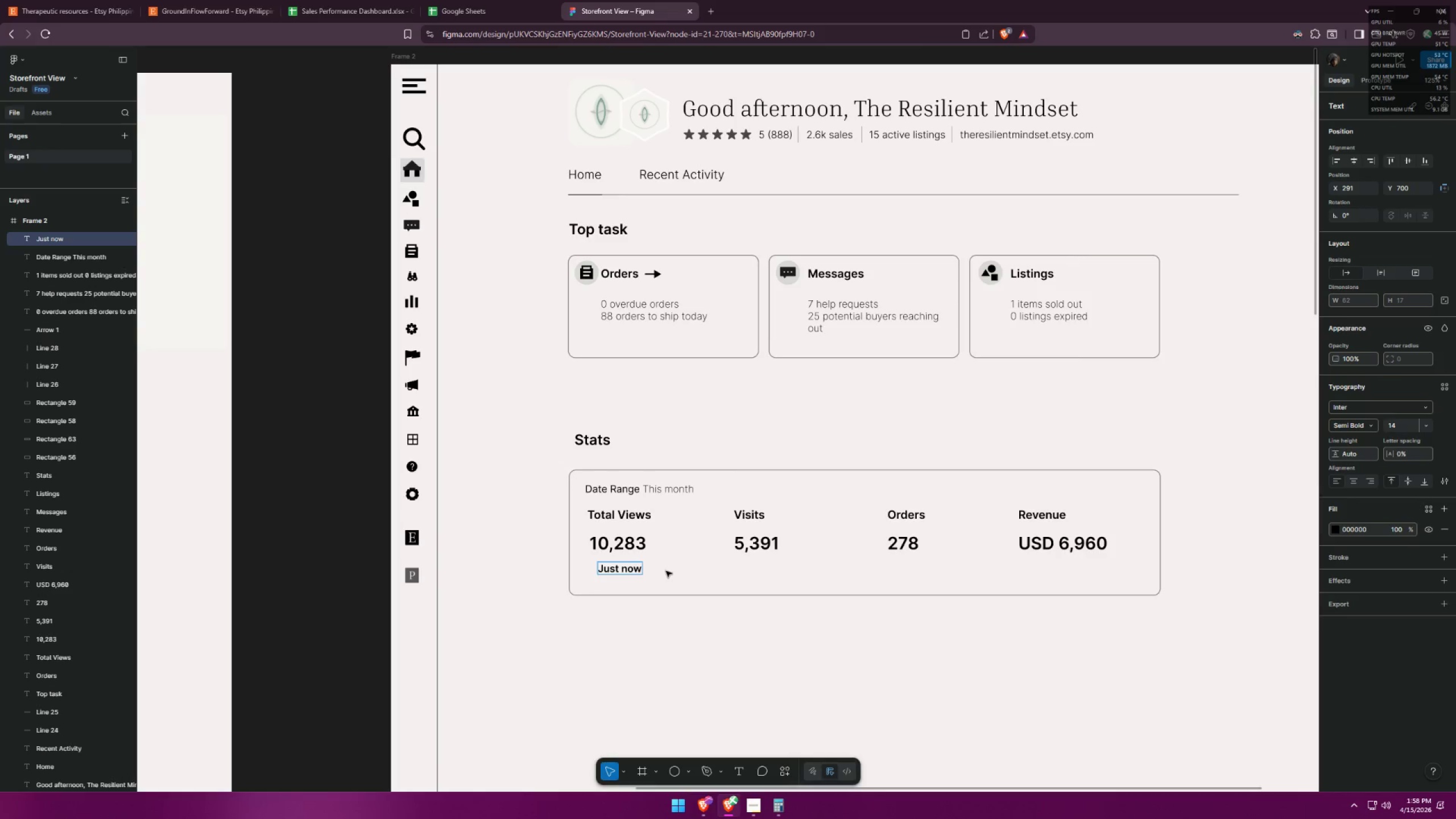 
key(Control+A)
 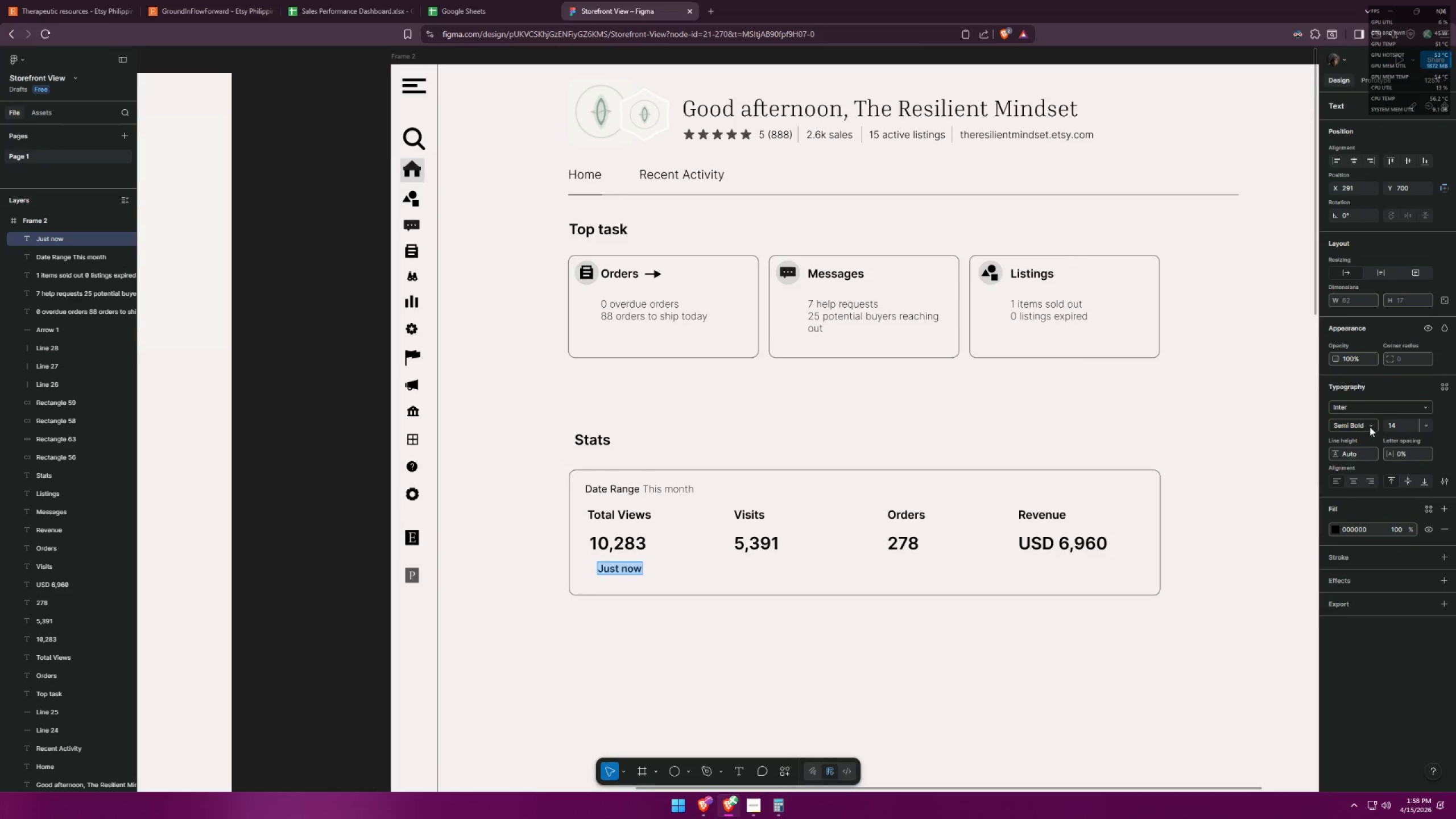 
left_click([1364, 425])
 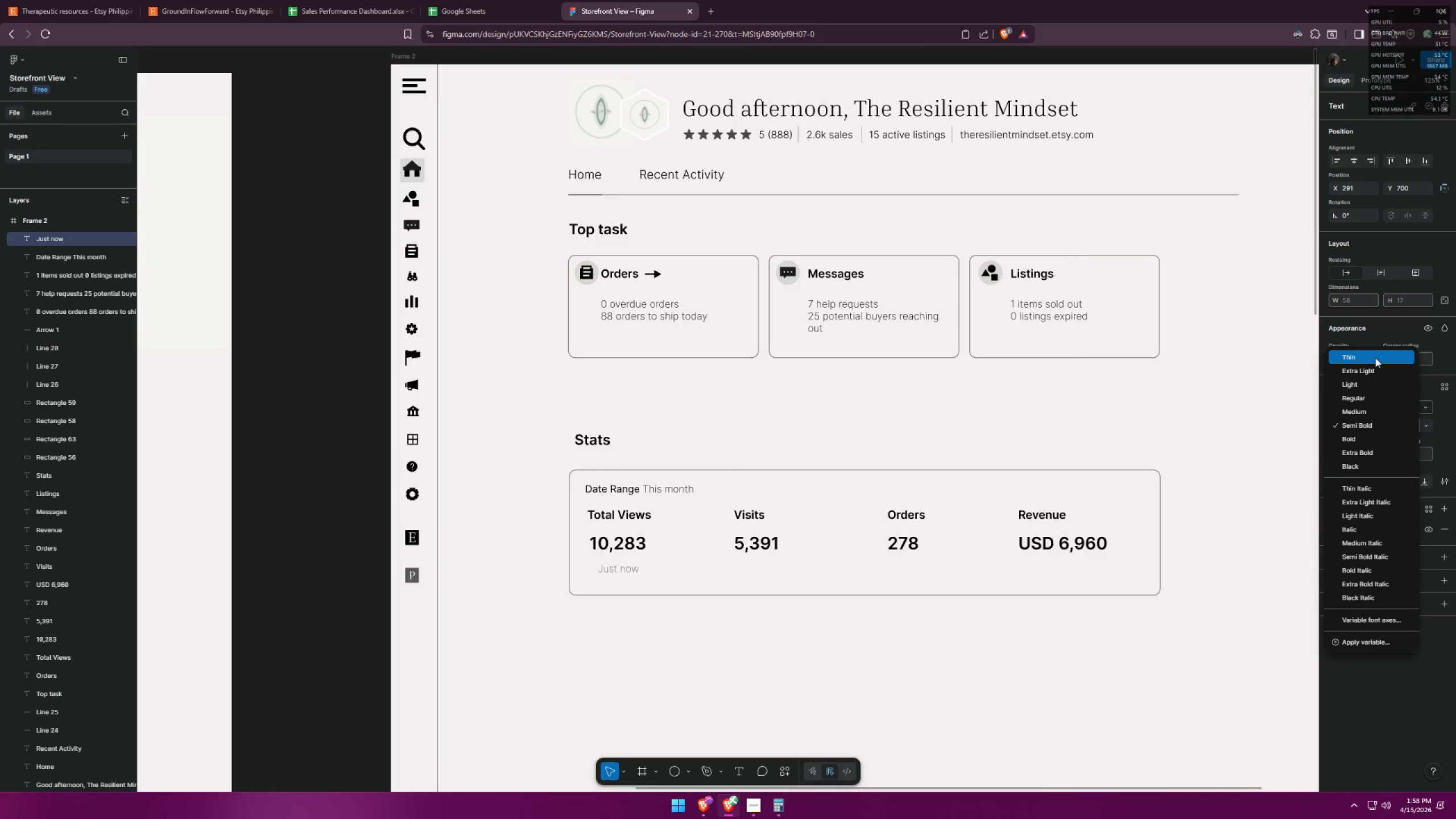 
double_click([785, 661])
 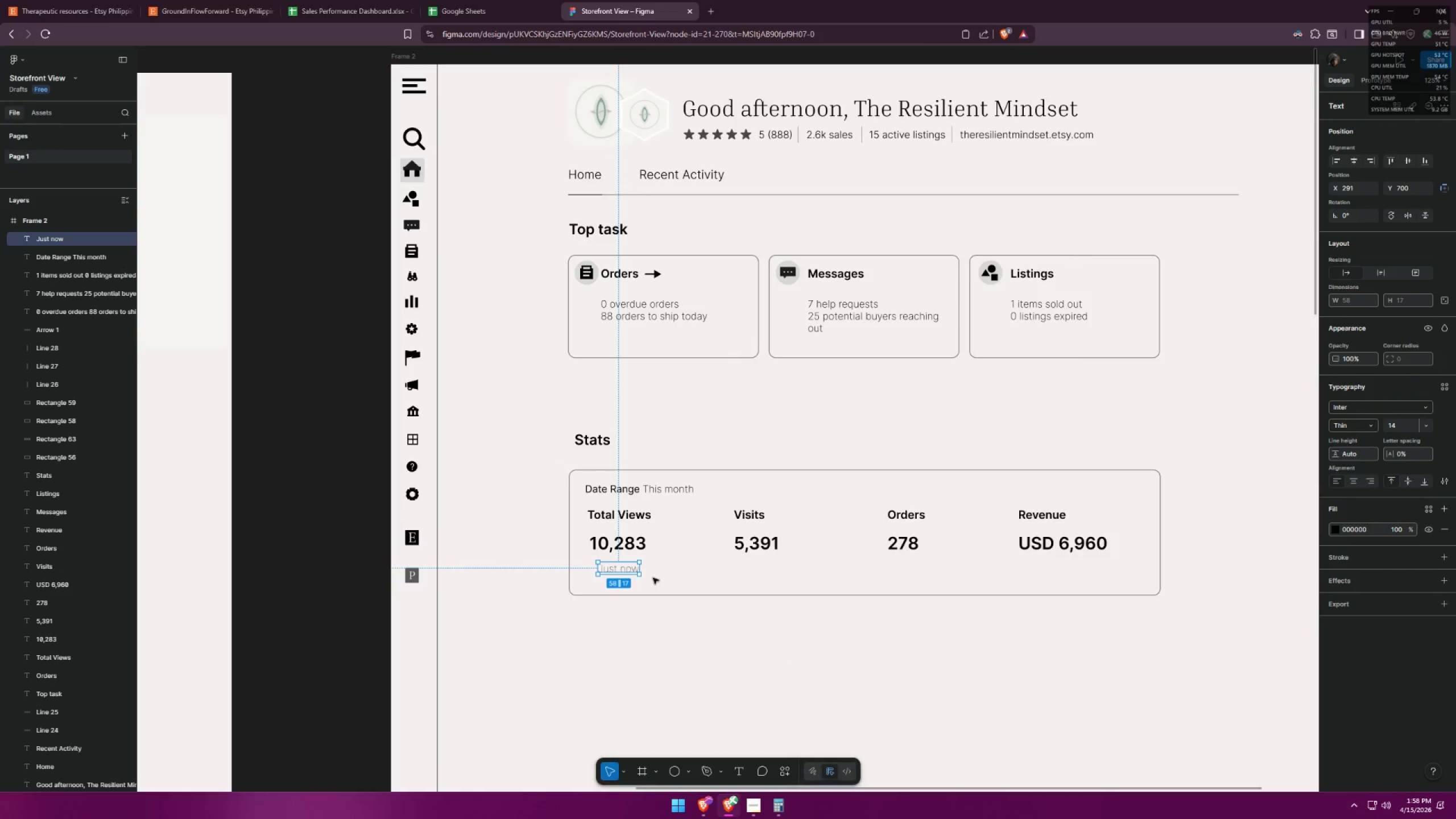 
left_click([660, 574])
 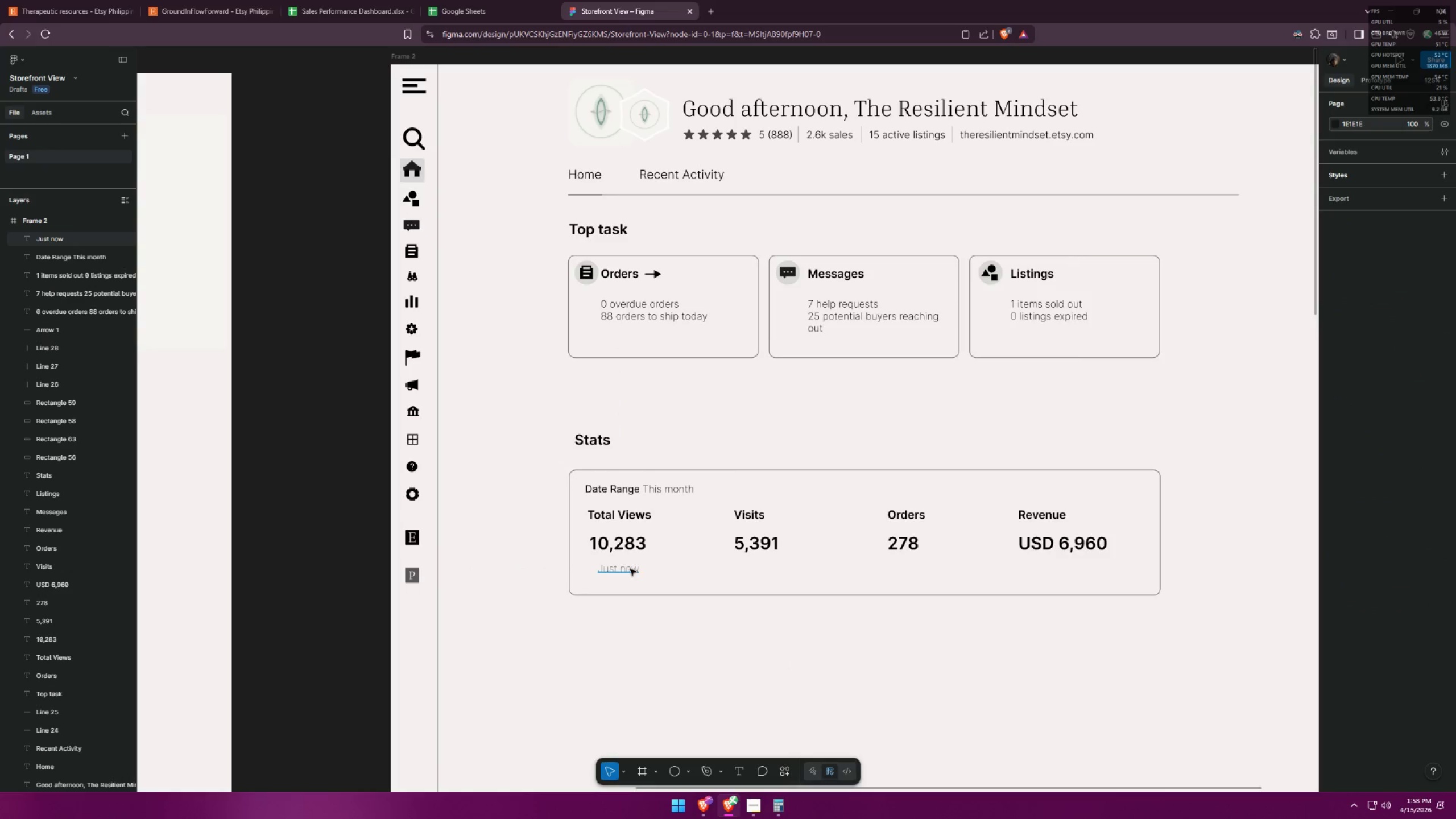 
left_click_drag(start_coordinate=[621, 568], to_coordinate=[616, 565])
 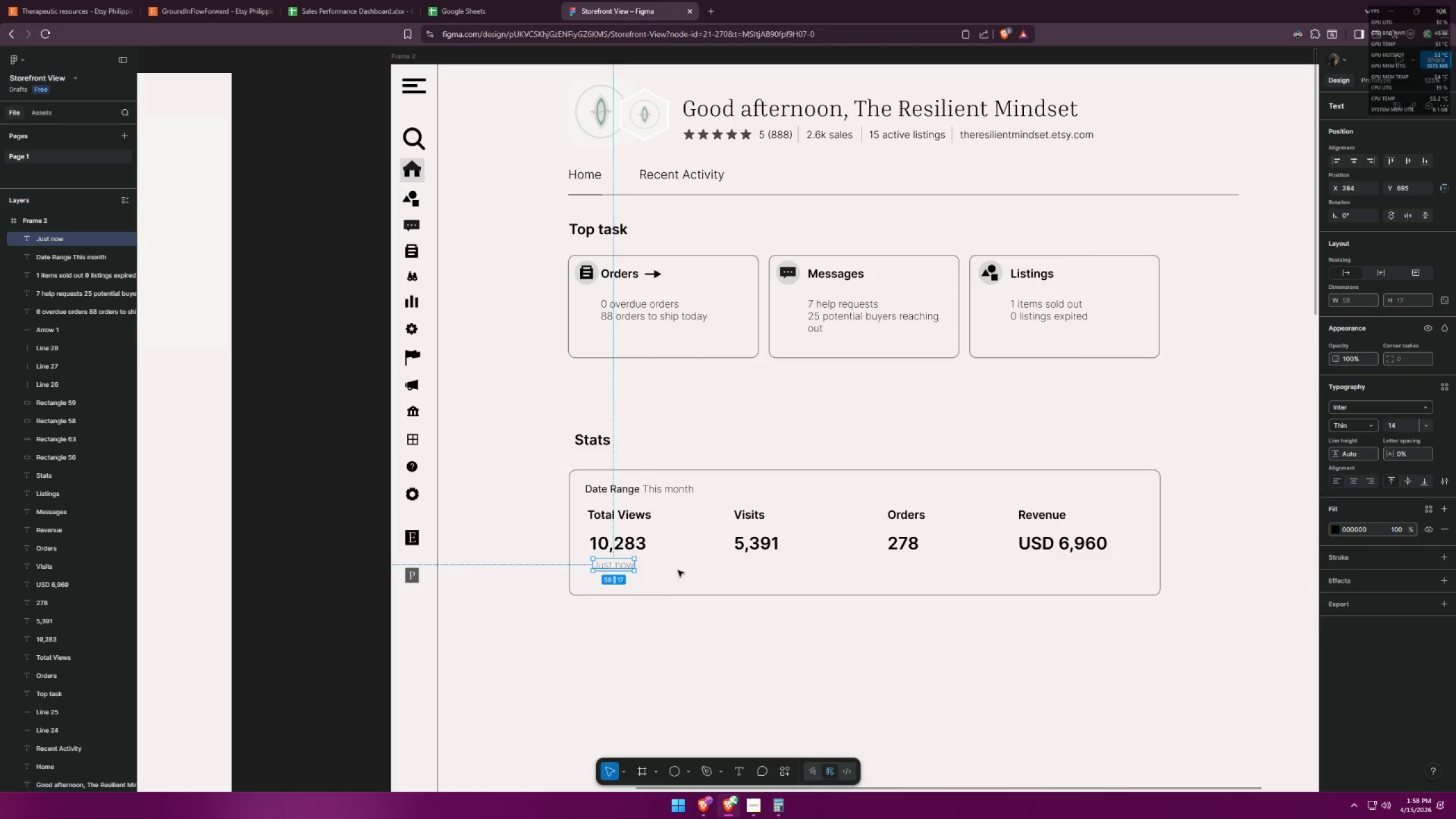 
left_click([679, 570])
 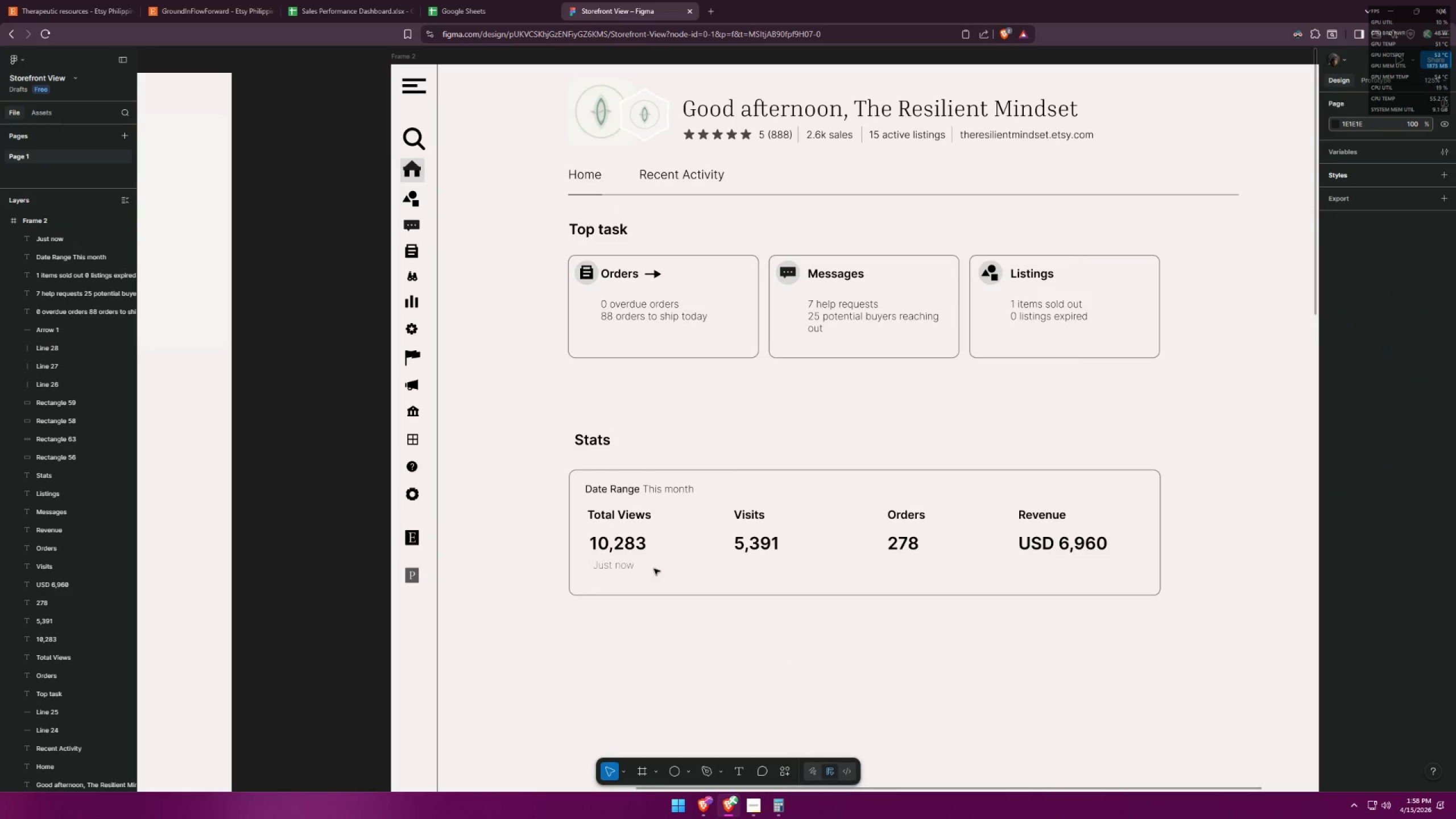 
hold_key(key=AltLeft, duration=2.5)
hold_key(key=ShiftLeft, duration=1.5)
left_click_drag(start_coordinate=[622, 566], to_coordinate=[772, 566])
 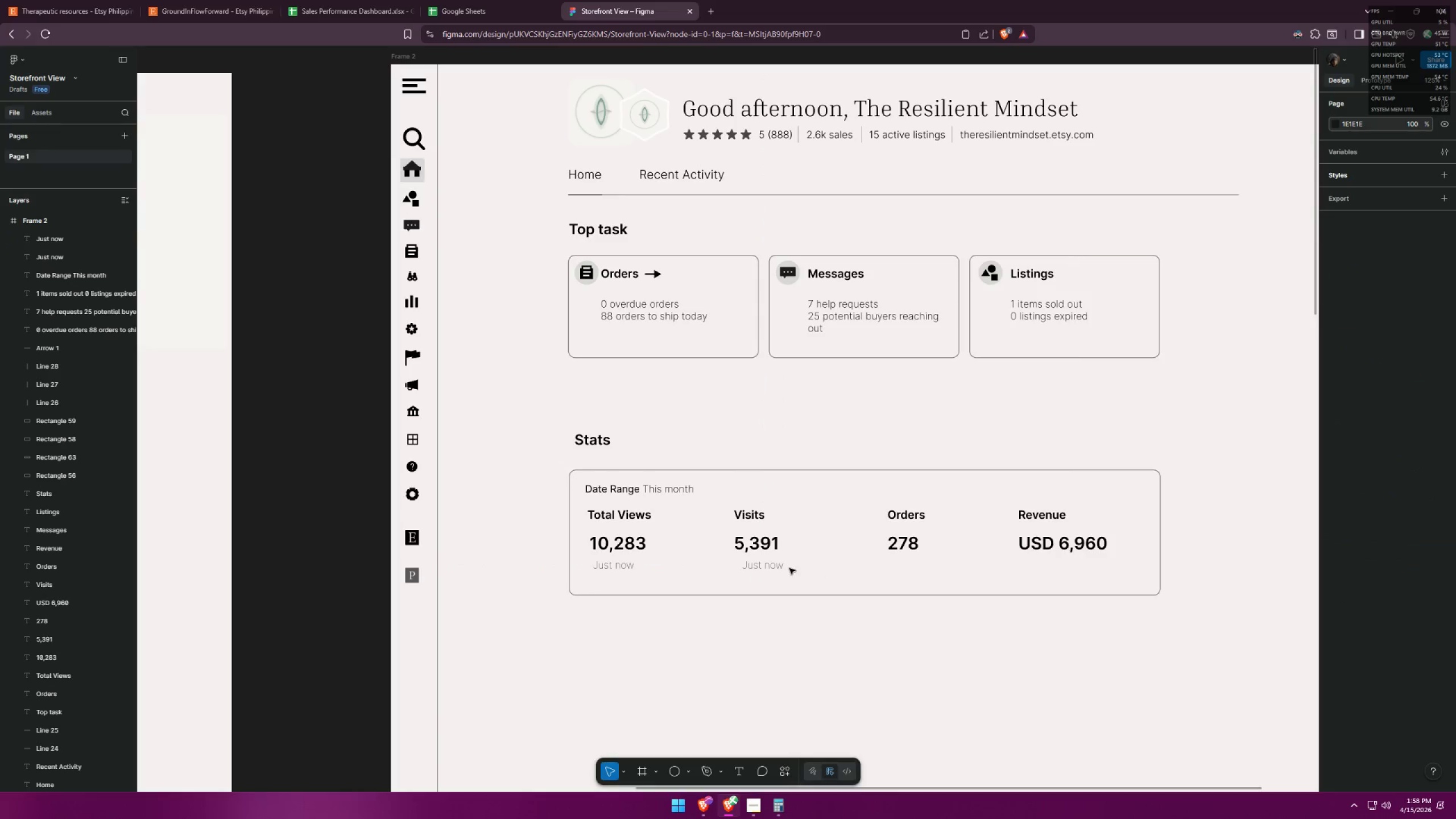 
hold_key(key=ShiftLeft, duration=0.97)
 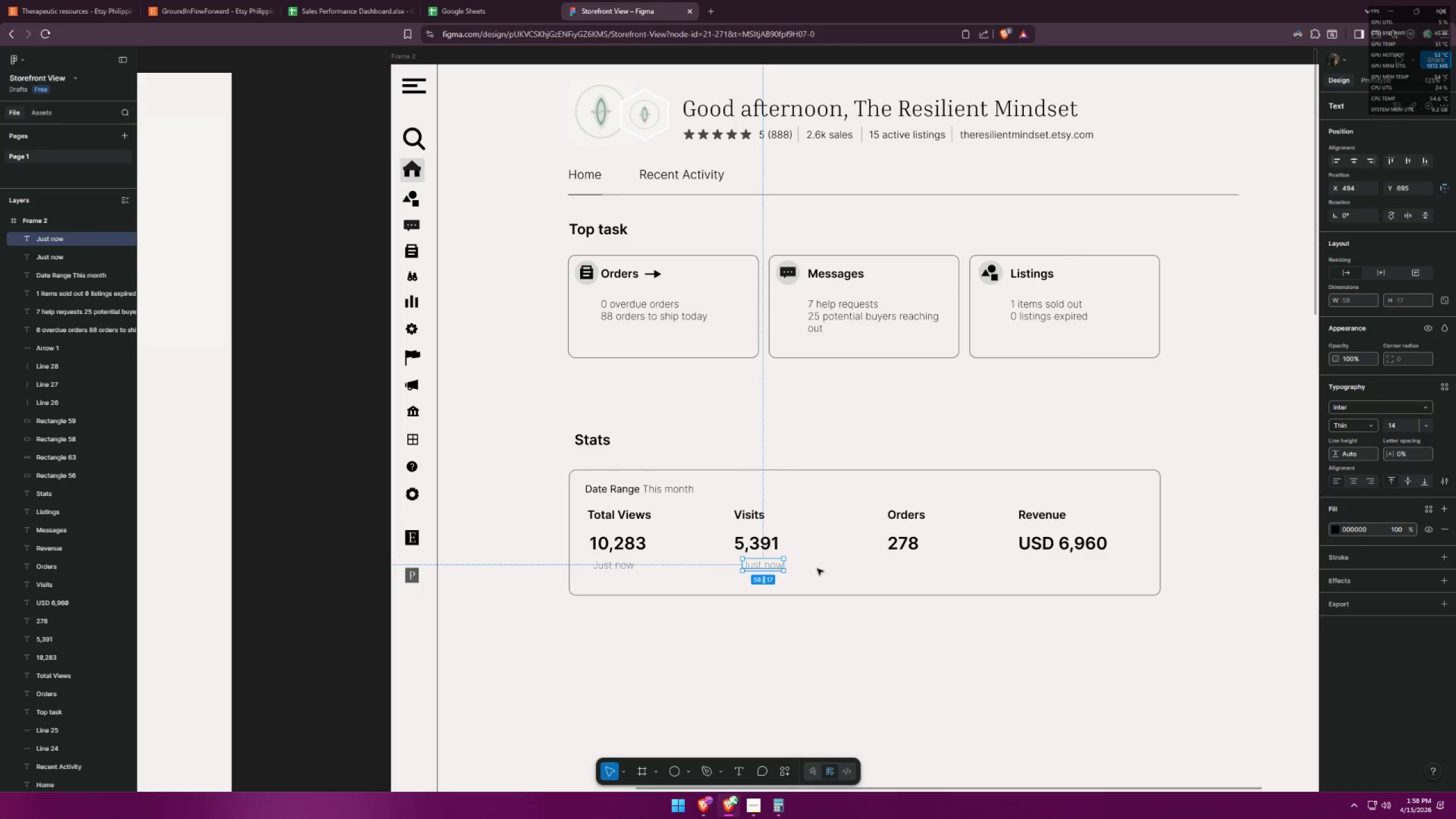 
left_click([817, 569])
 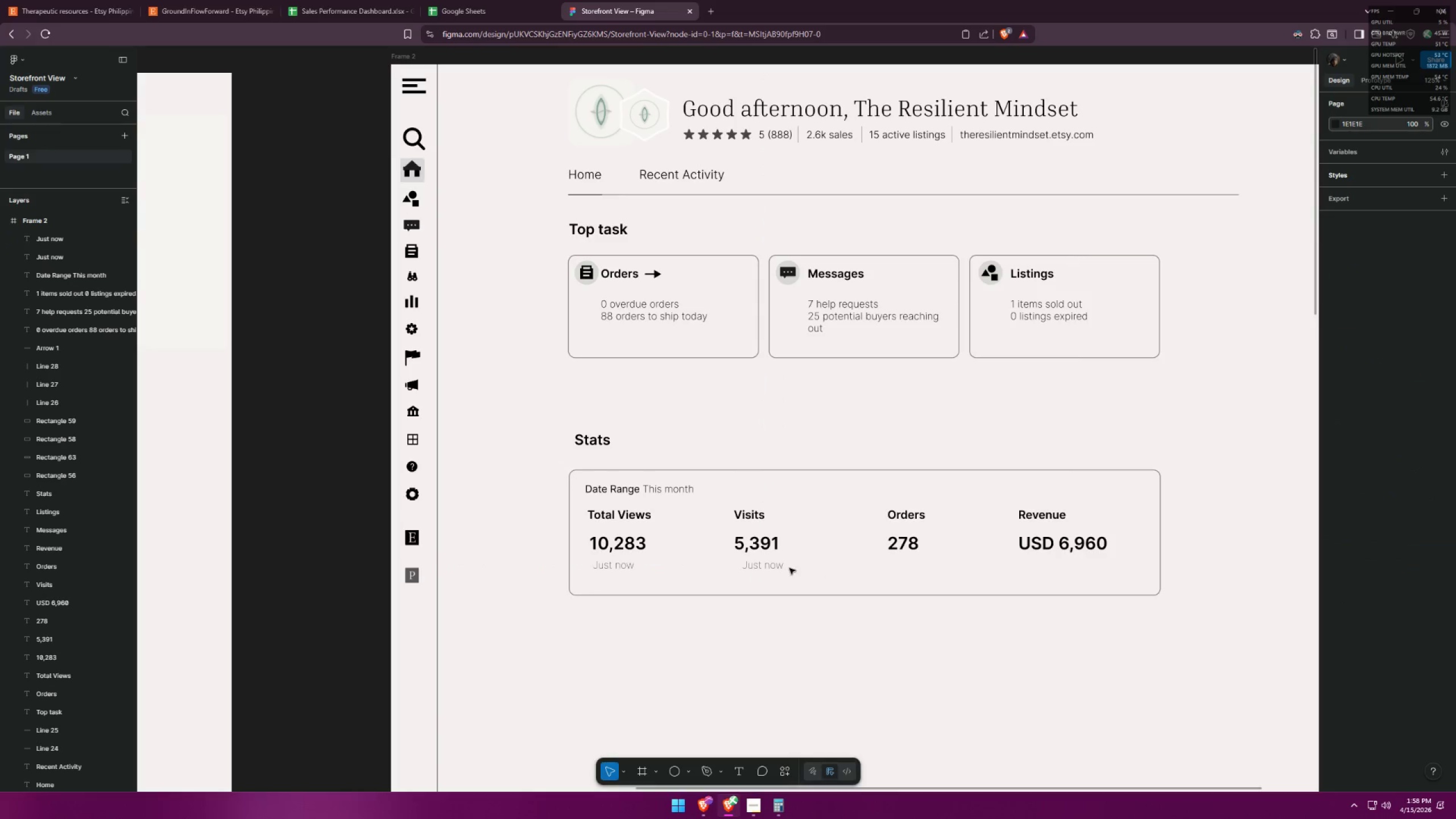 
hold_key(key=AltLeft, duration=1.44)
hold_key(key=ShiftLeft, duration=1.42)
left_click_drag(start_coordinate=[772, 568], to_coordinate=[928, 572])
 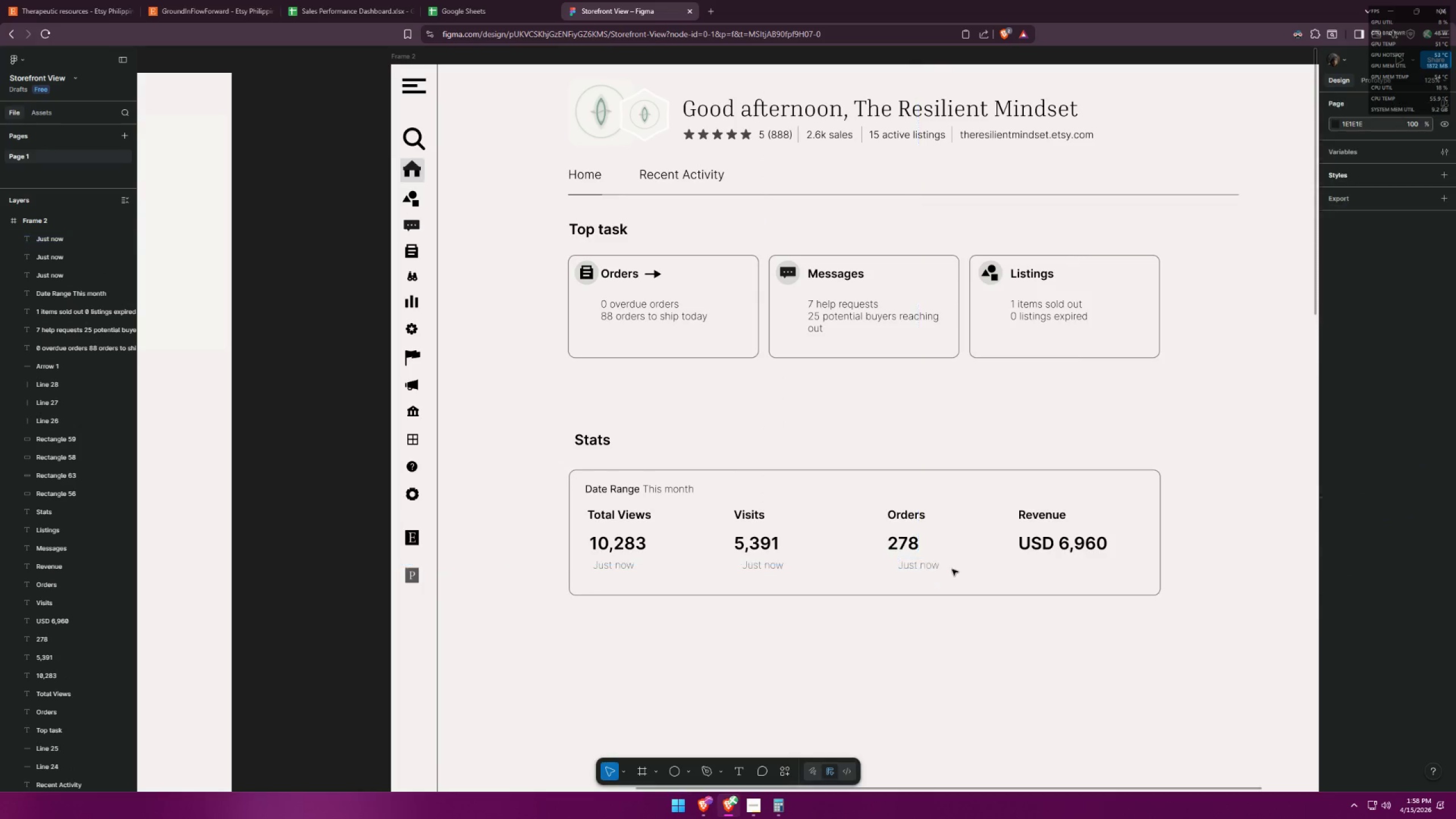 
hold_key(key=AltLeft, duration=1.47)
hold_key(key=ShiftLeft, duration=1.44)
left_click_drag(start_coordinate=[926, 571], to_coordinate=[1060, 574])
 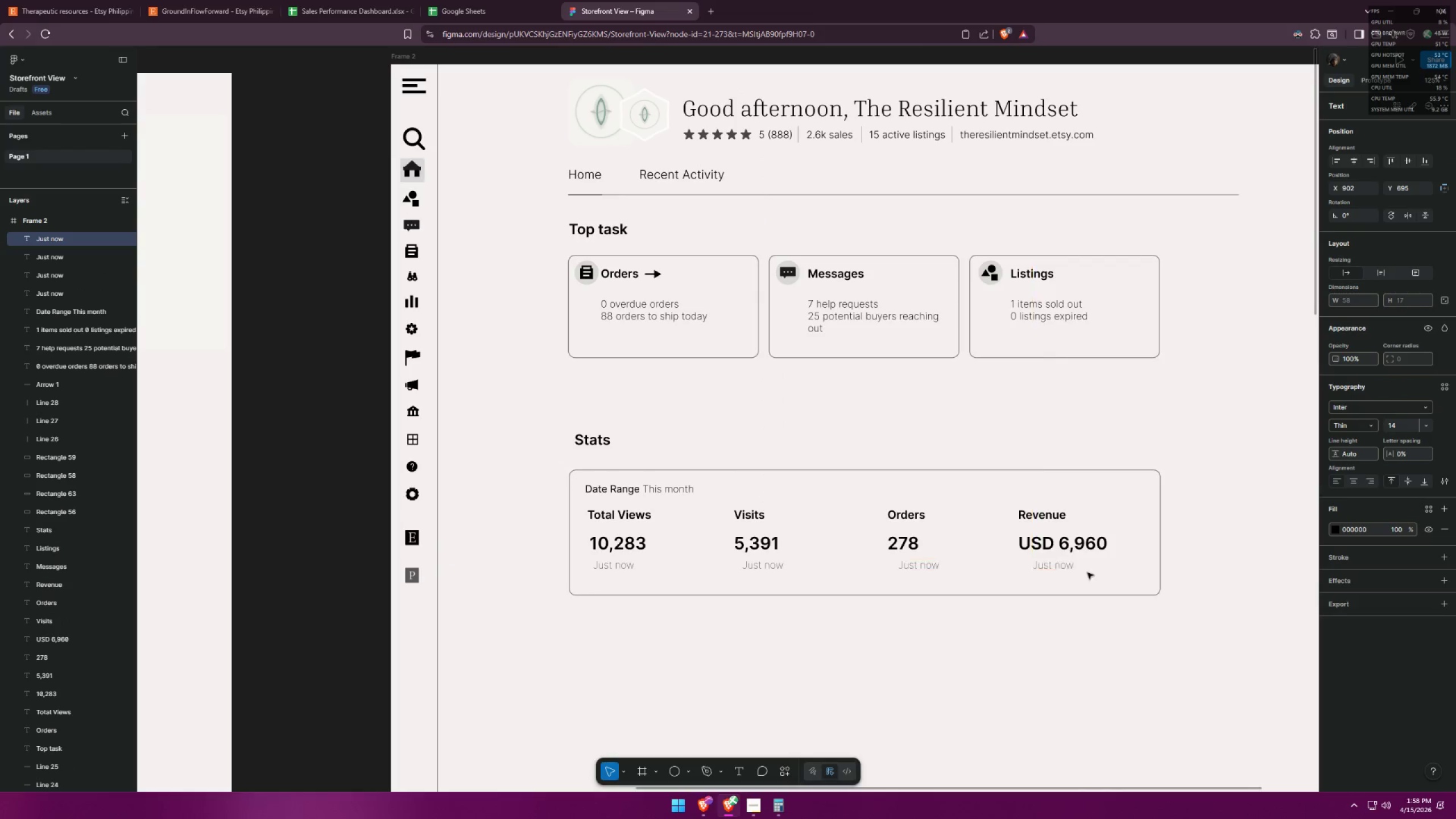 
hold_key(key=ShiftLeft, duration=3.91)
left_click([1097, 572])
 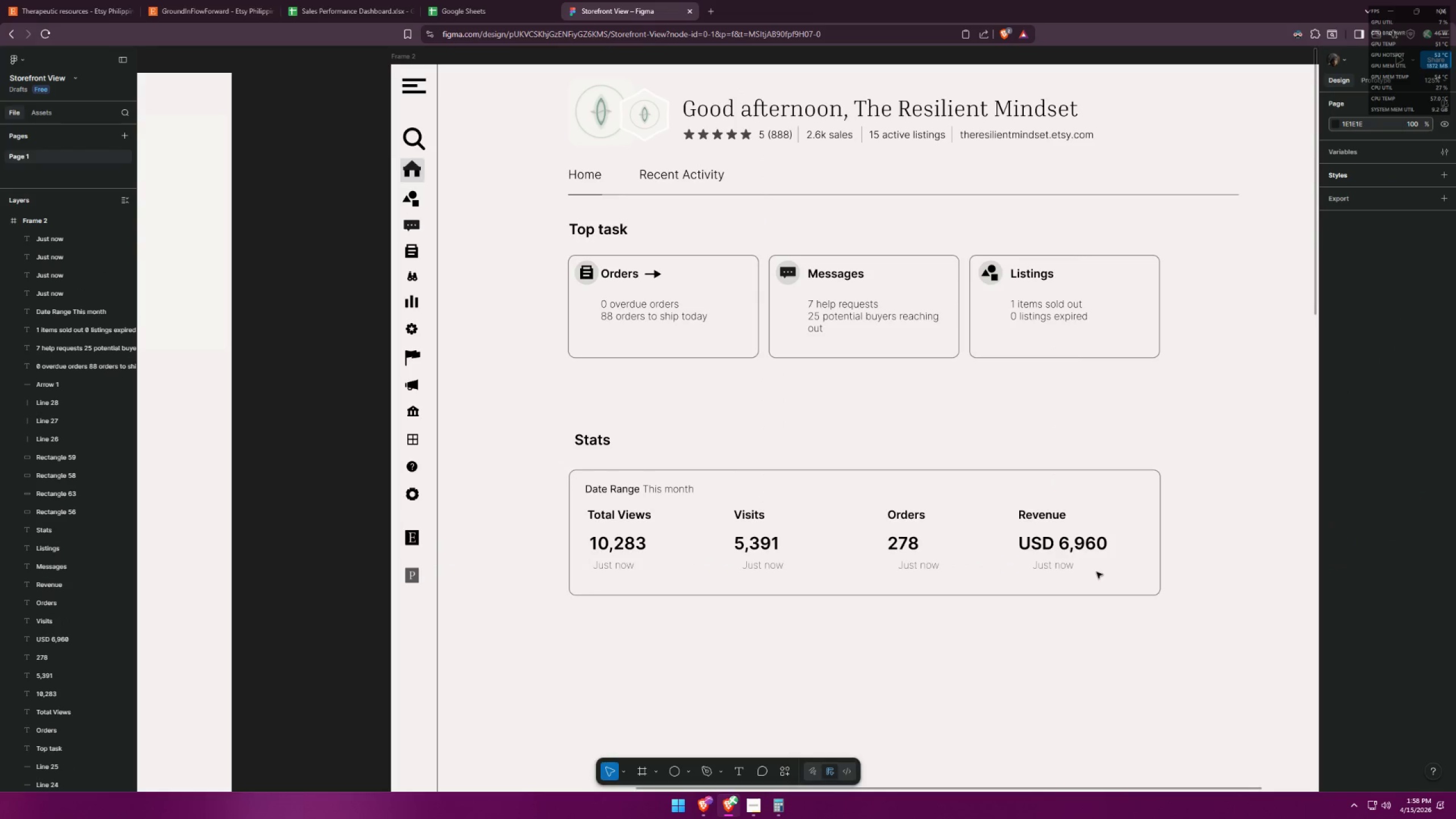 
key(Alt+Tab)
 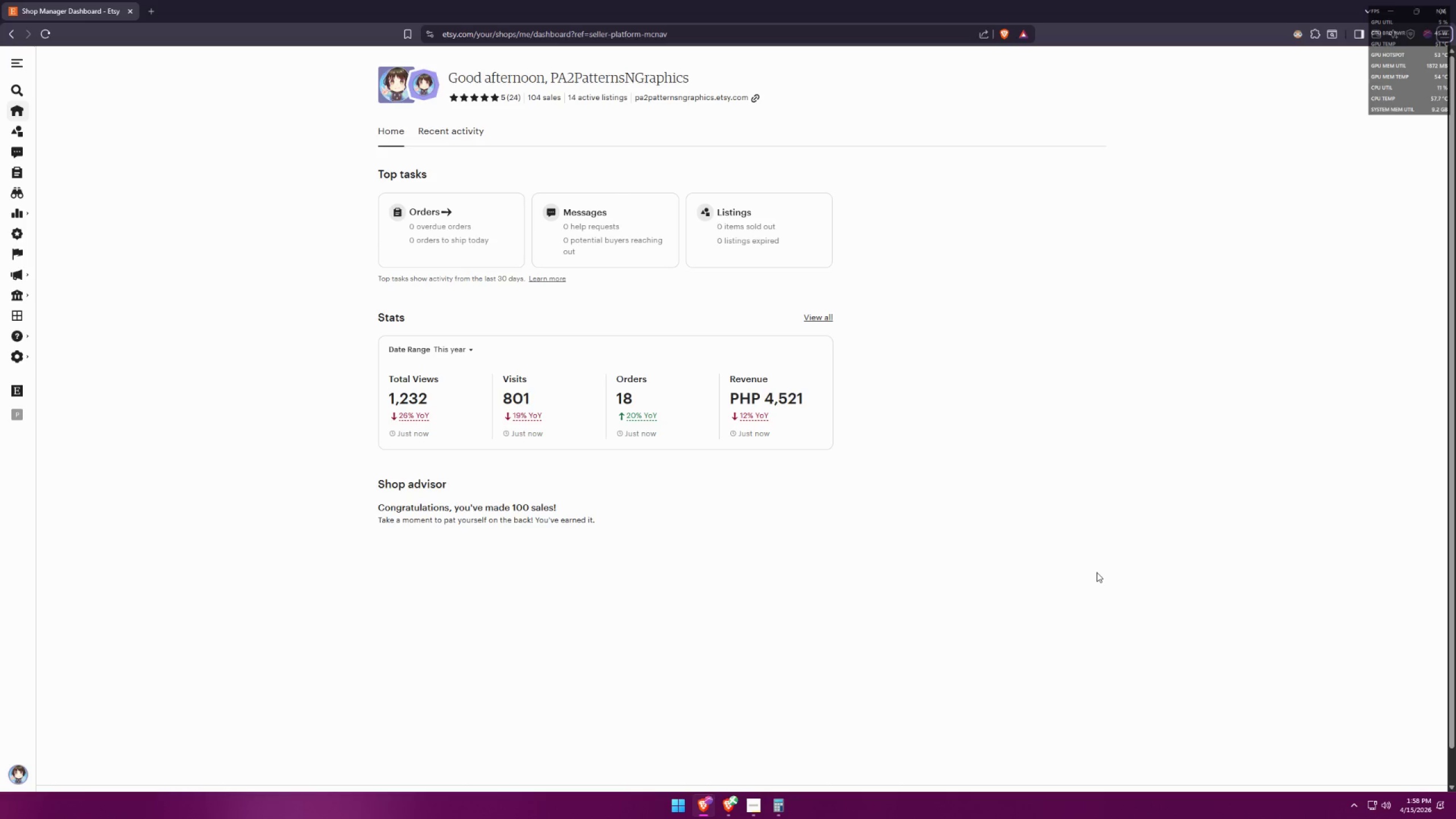 
key(Alt+Tab)
 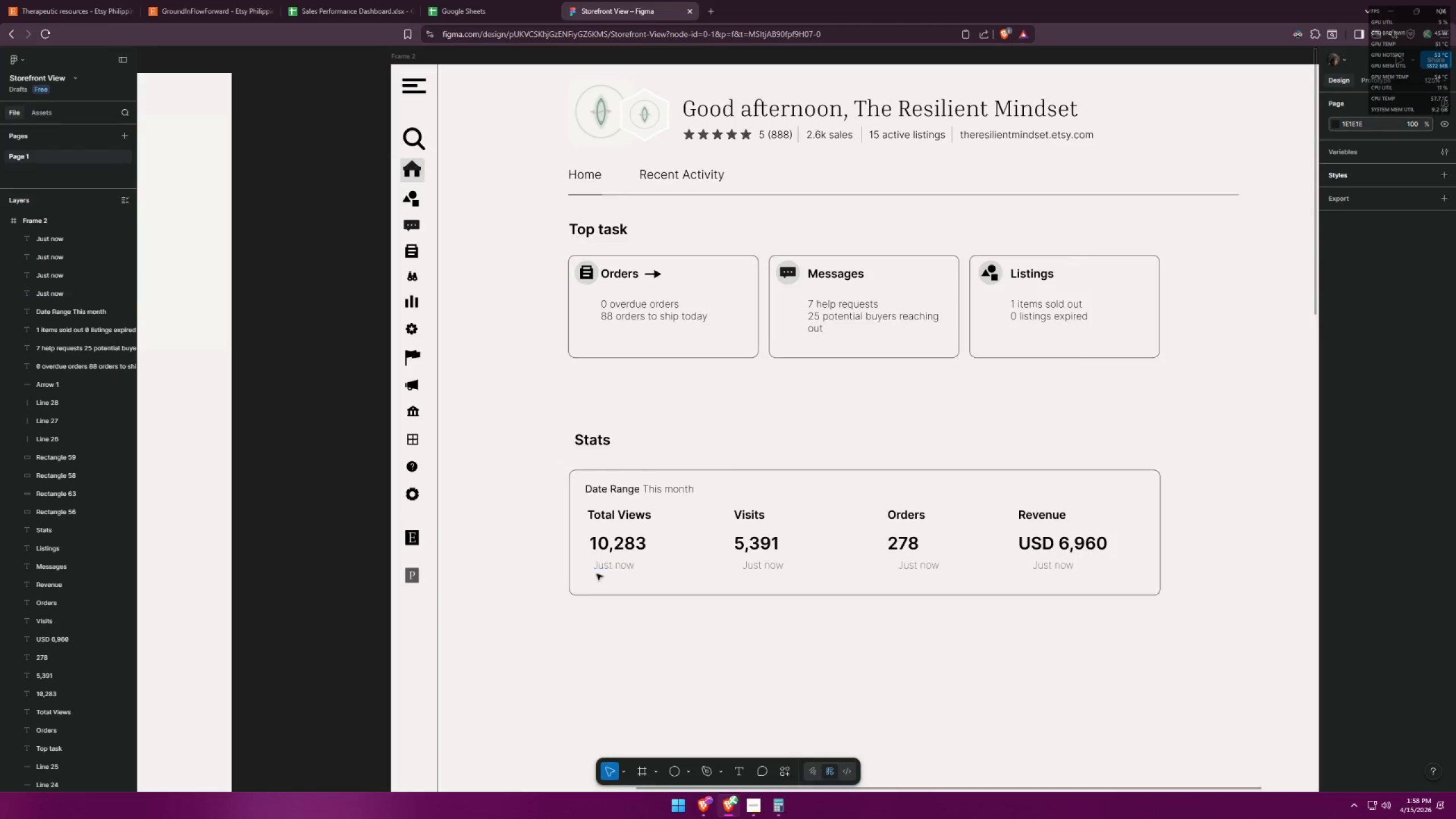 
left_click([617, 567])
 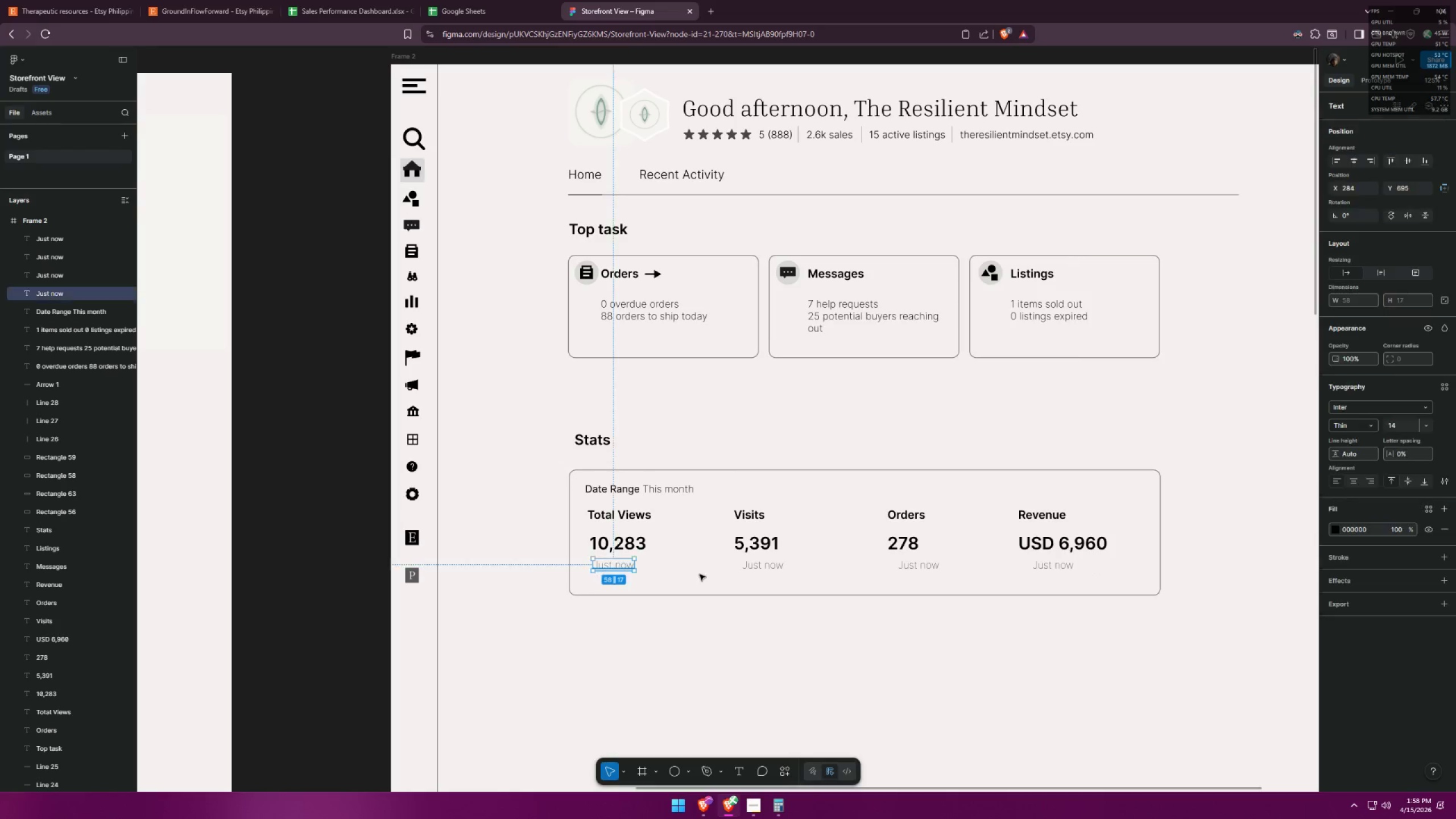 
hold_key(key=ShiftLeft, duration=1.48)
double_click([759, 570])
 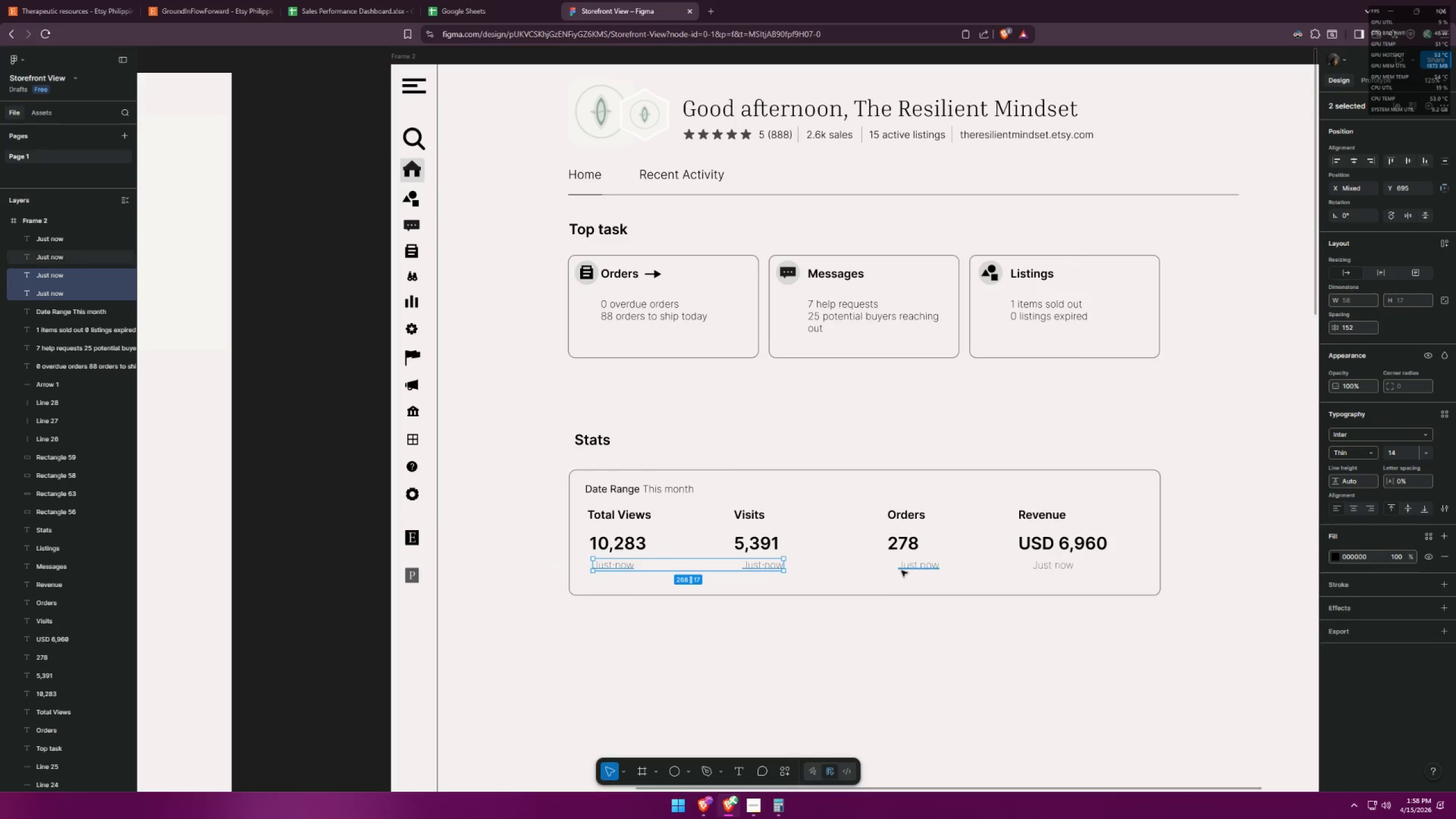 
left_click([923, 563])
 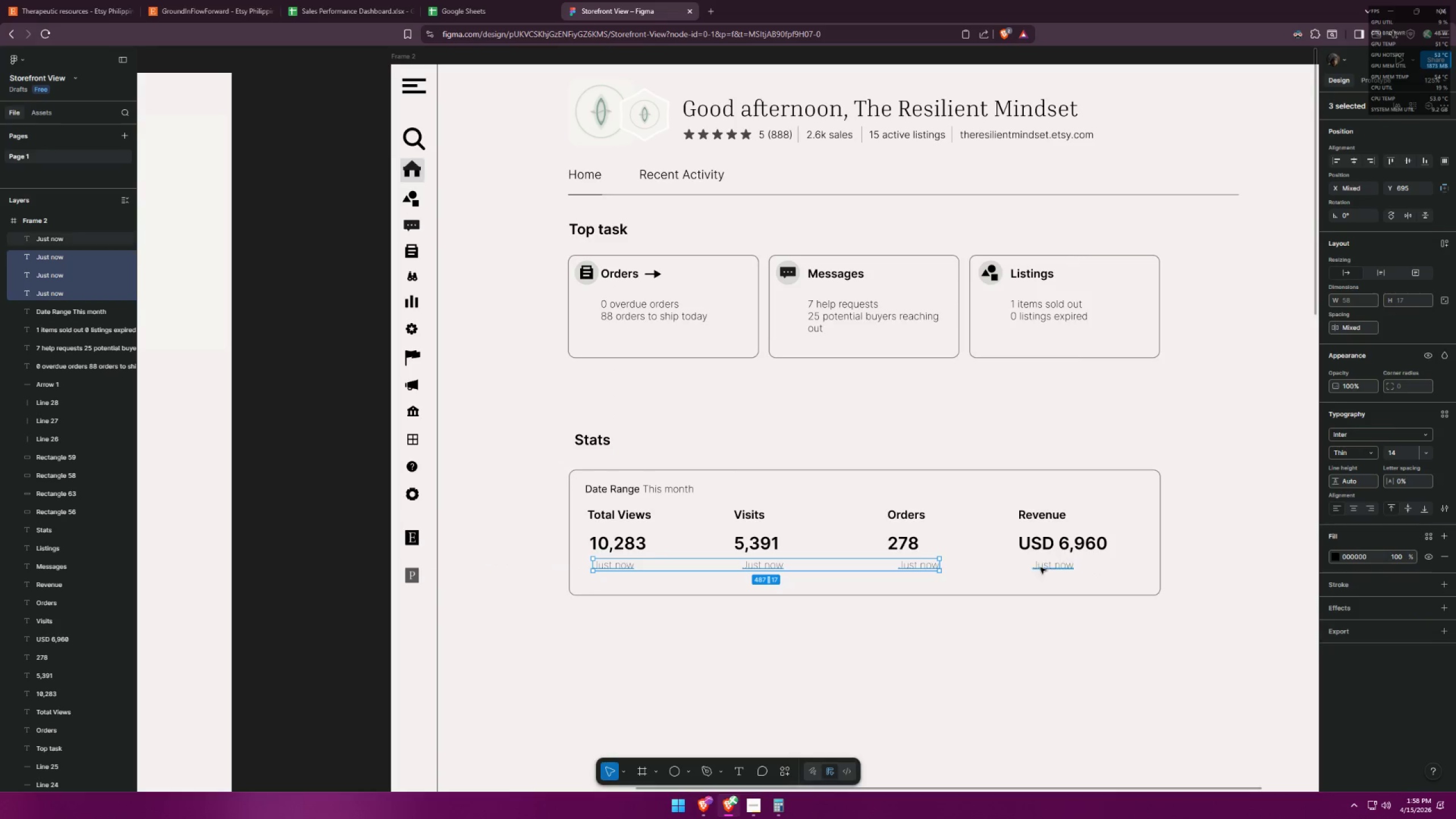 
left_click([1049, 566])
 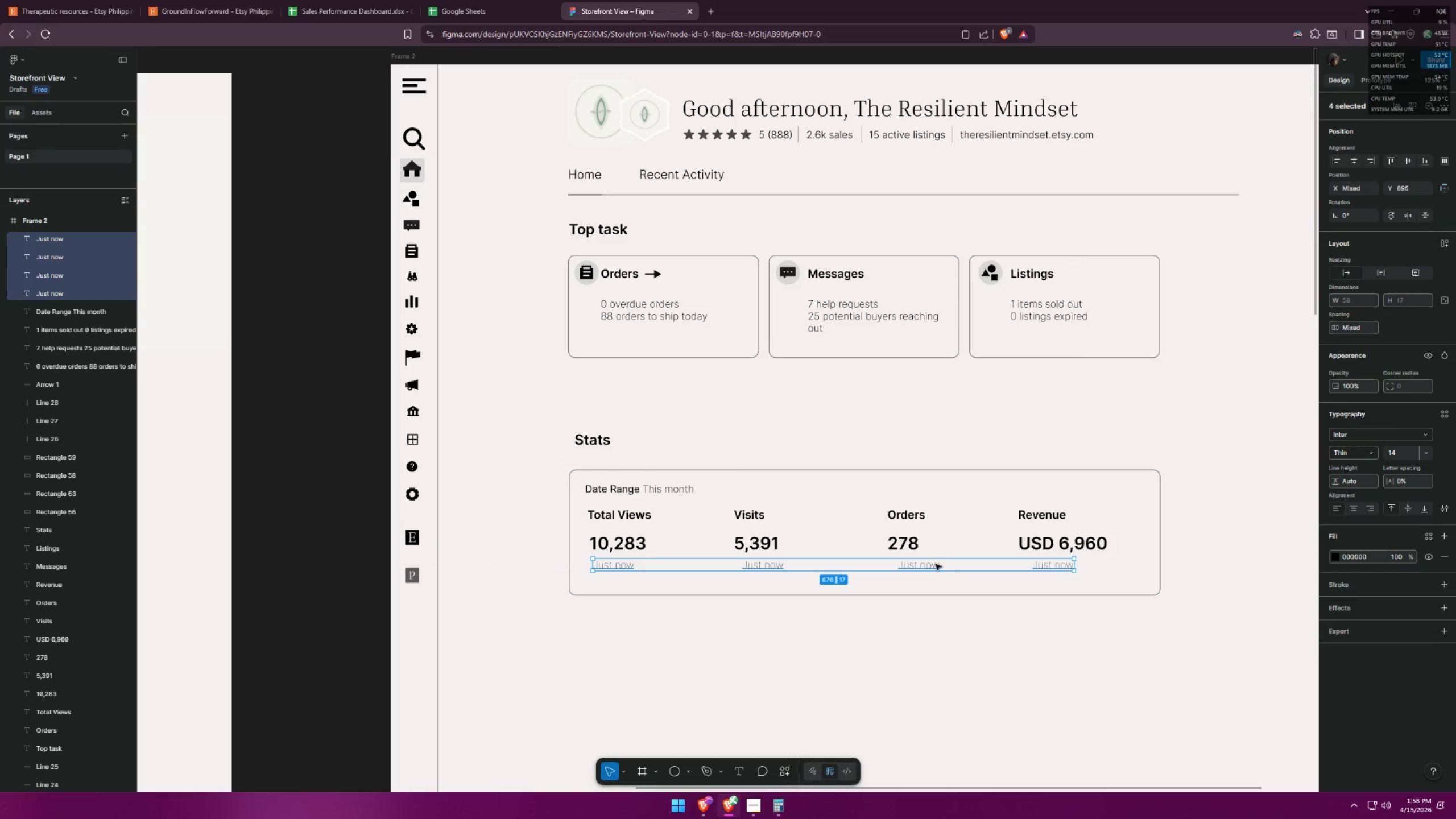 
left_click_drag(start_coordinate=[934, 564], to_coordinate=[932, 576])
 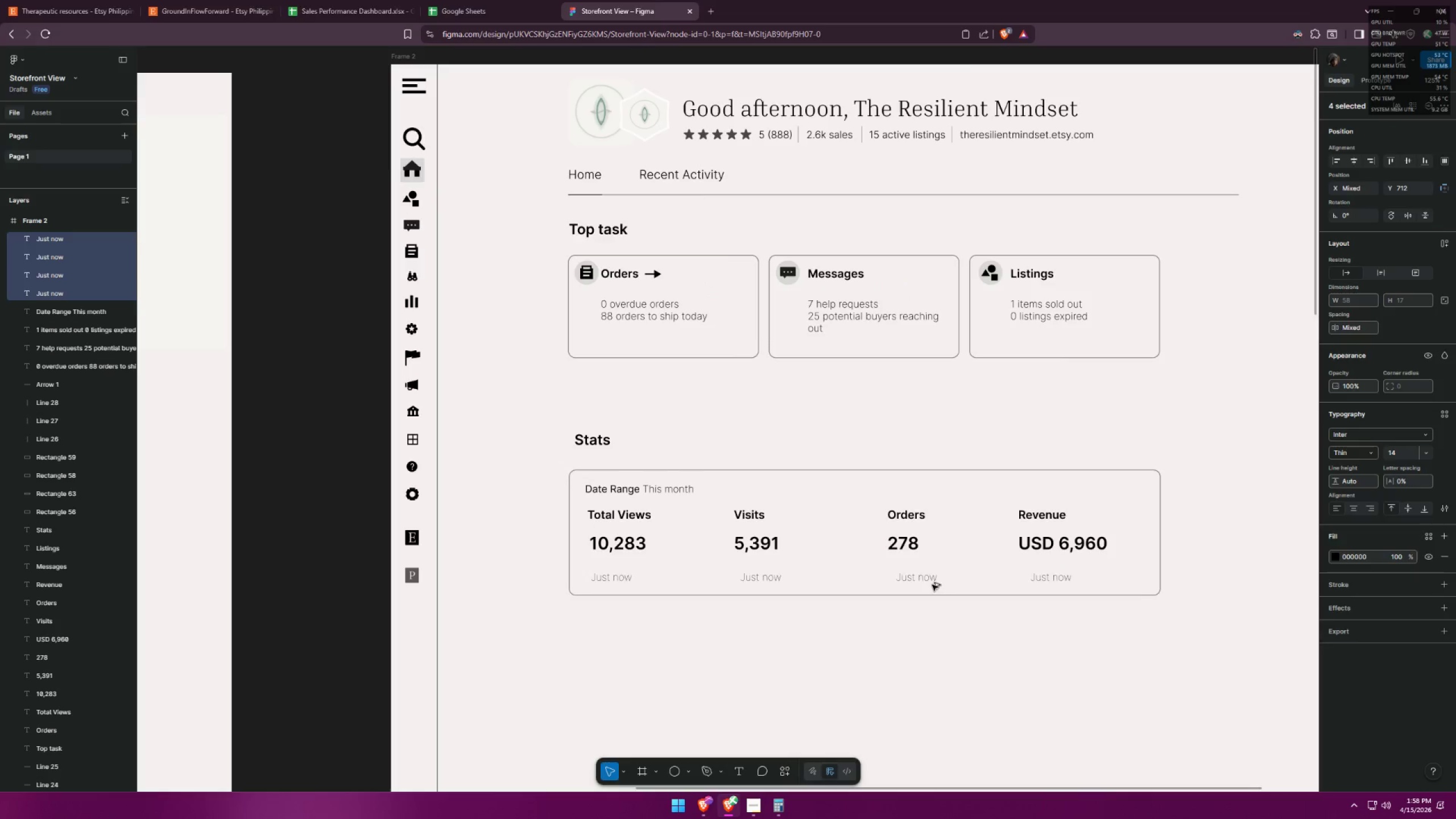 
key(Alt+AltLeft)
 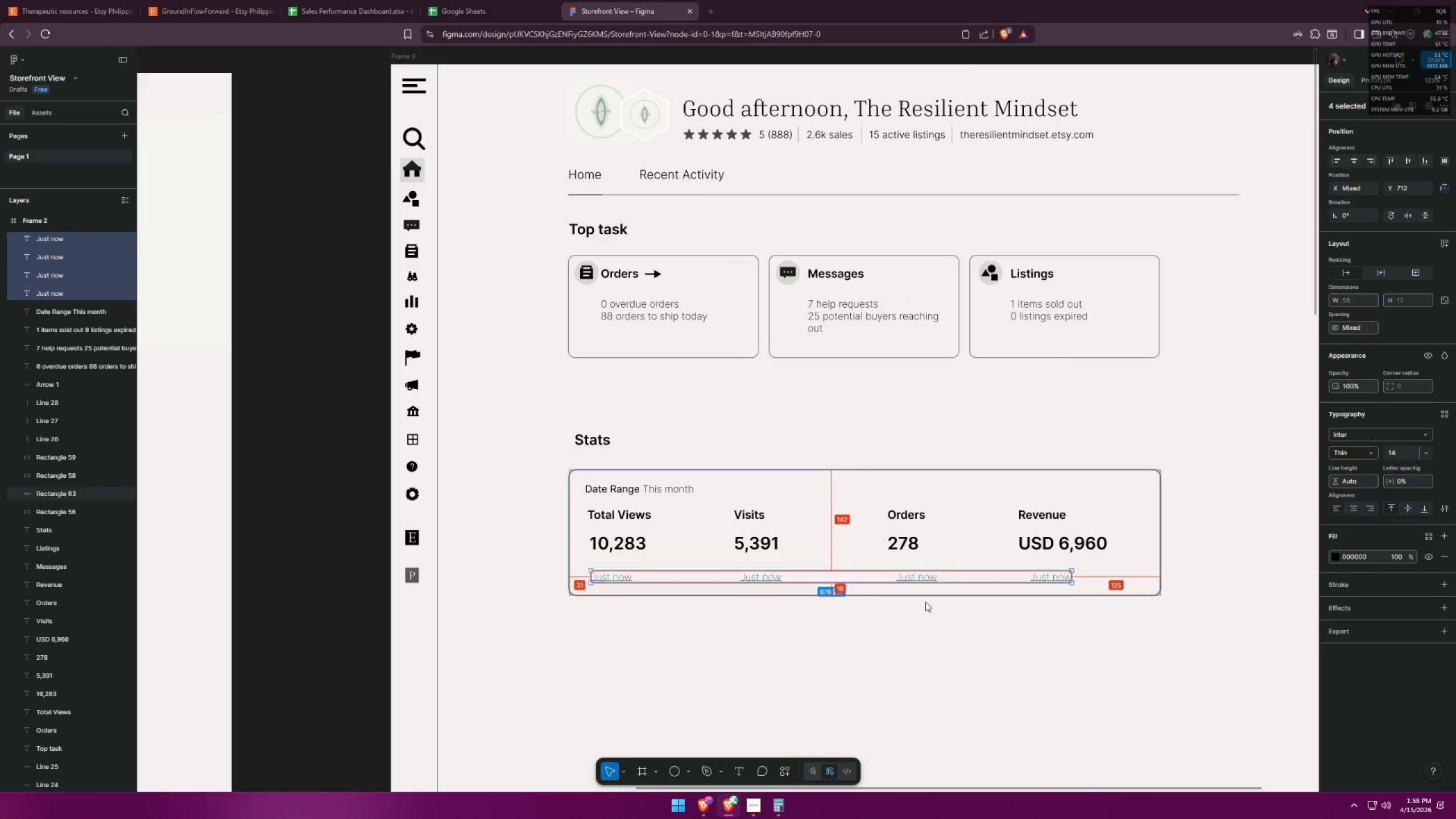 
key(Alt+Tab)
 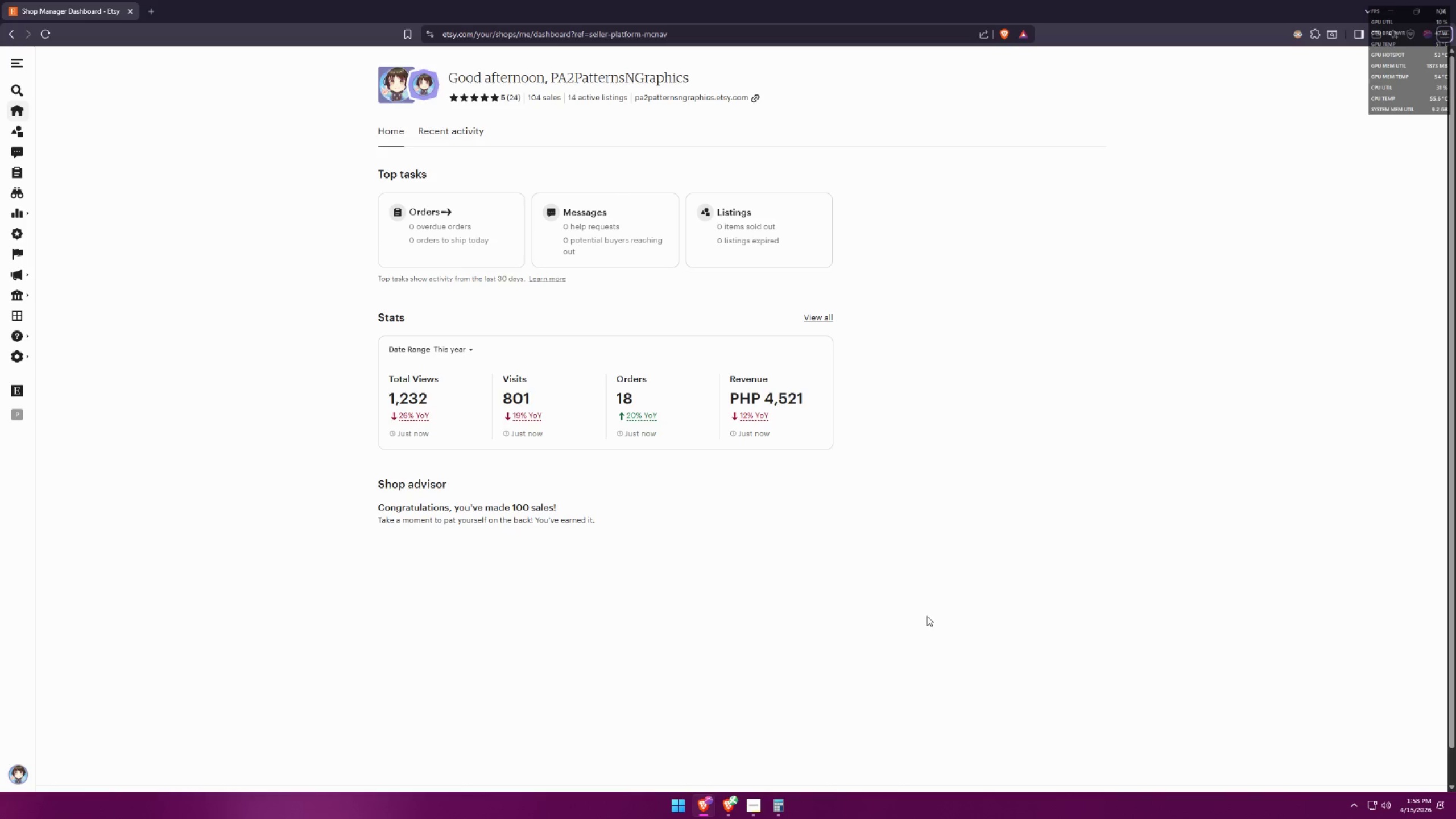 
key(Alt+AltLeft)
 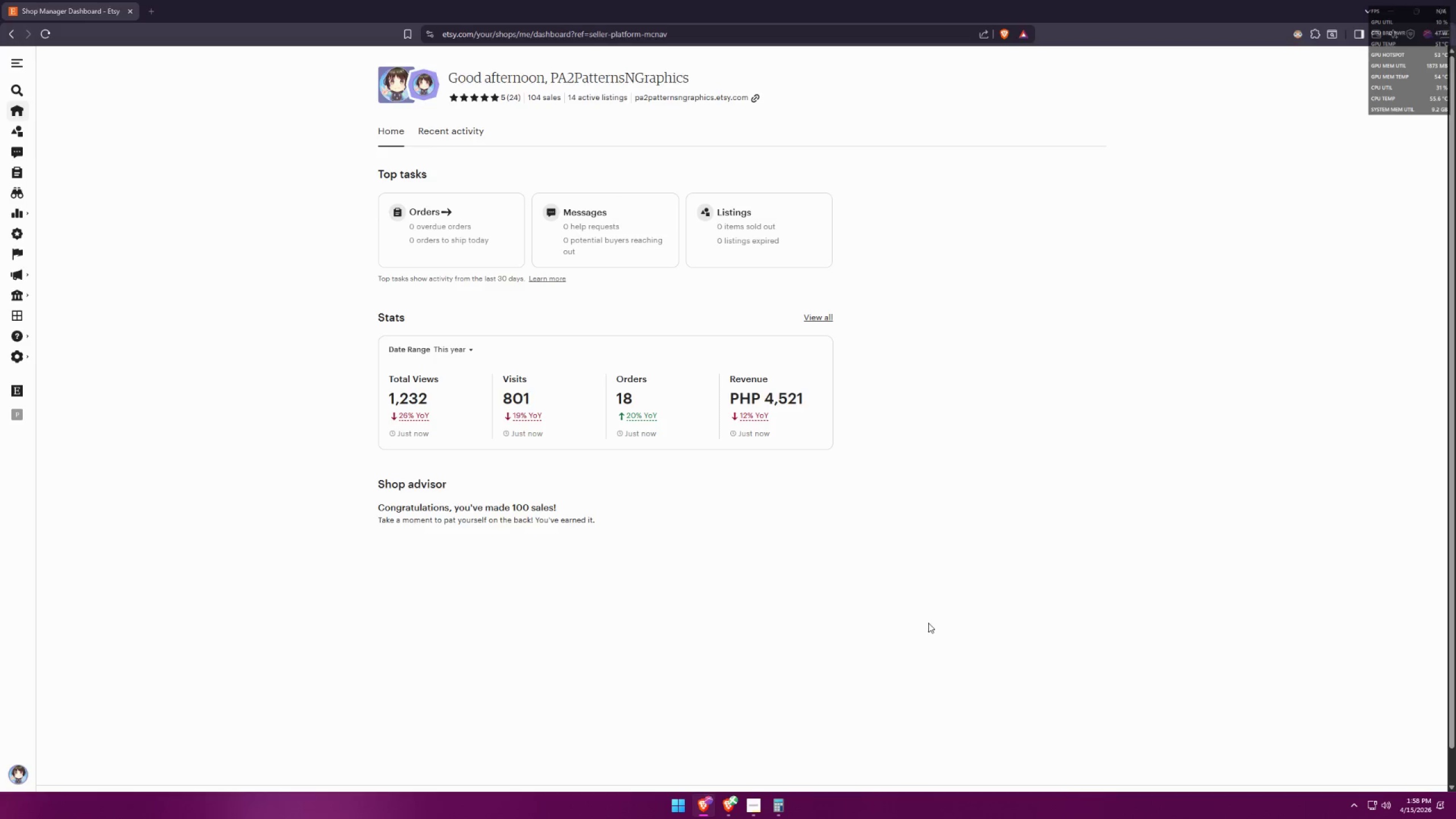 
key(Alt+Tab)
 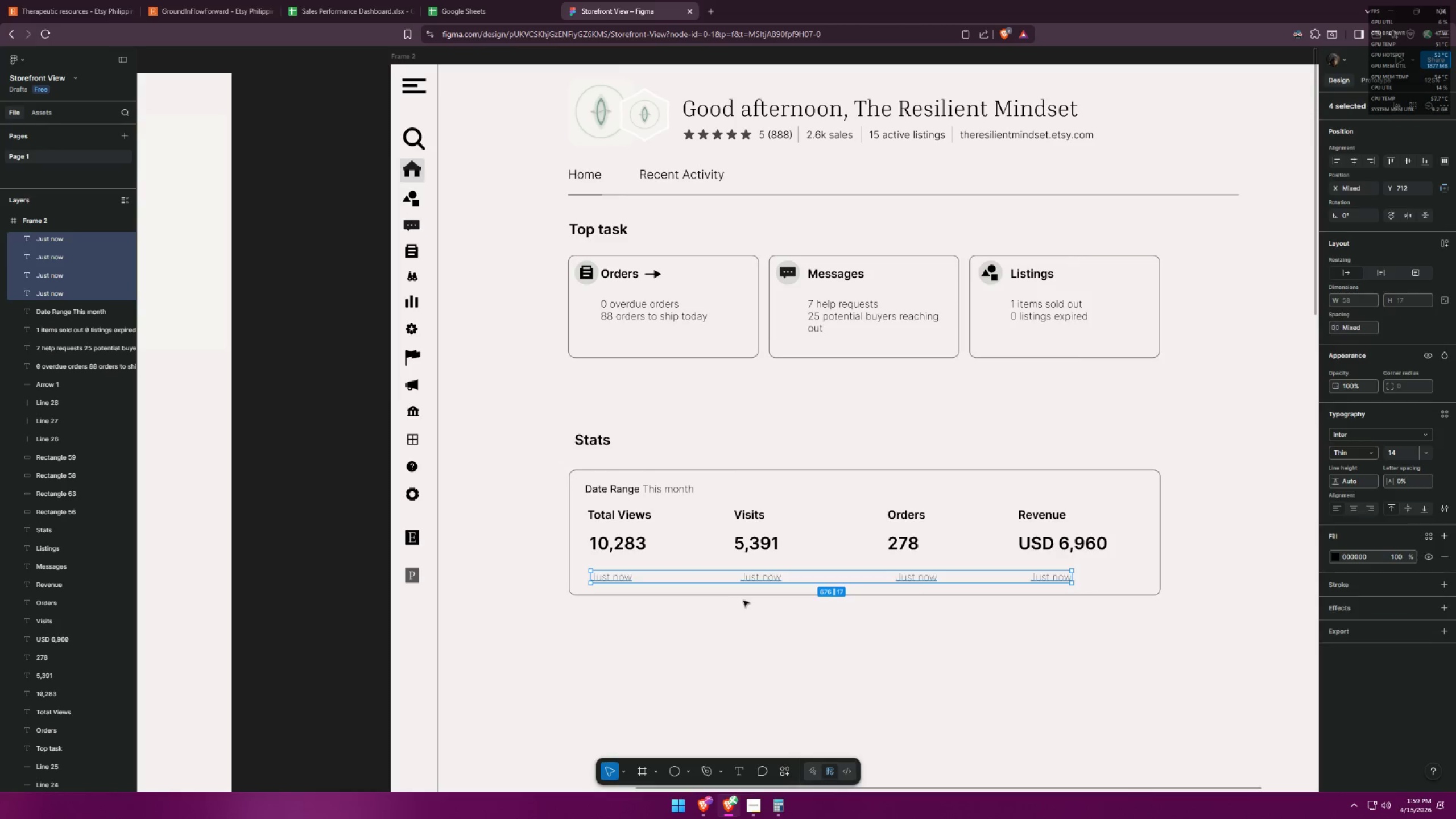 
double_click([747, 598])
 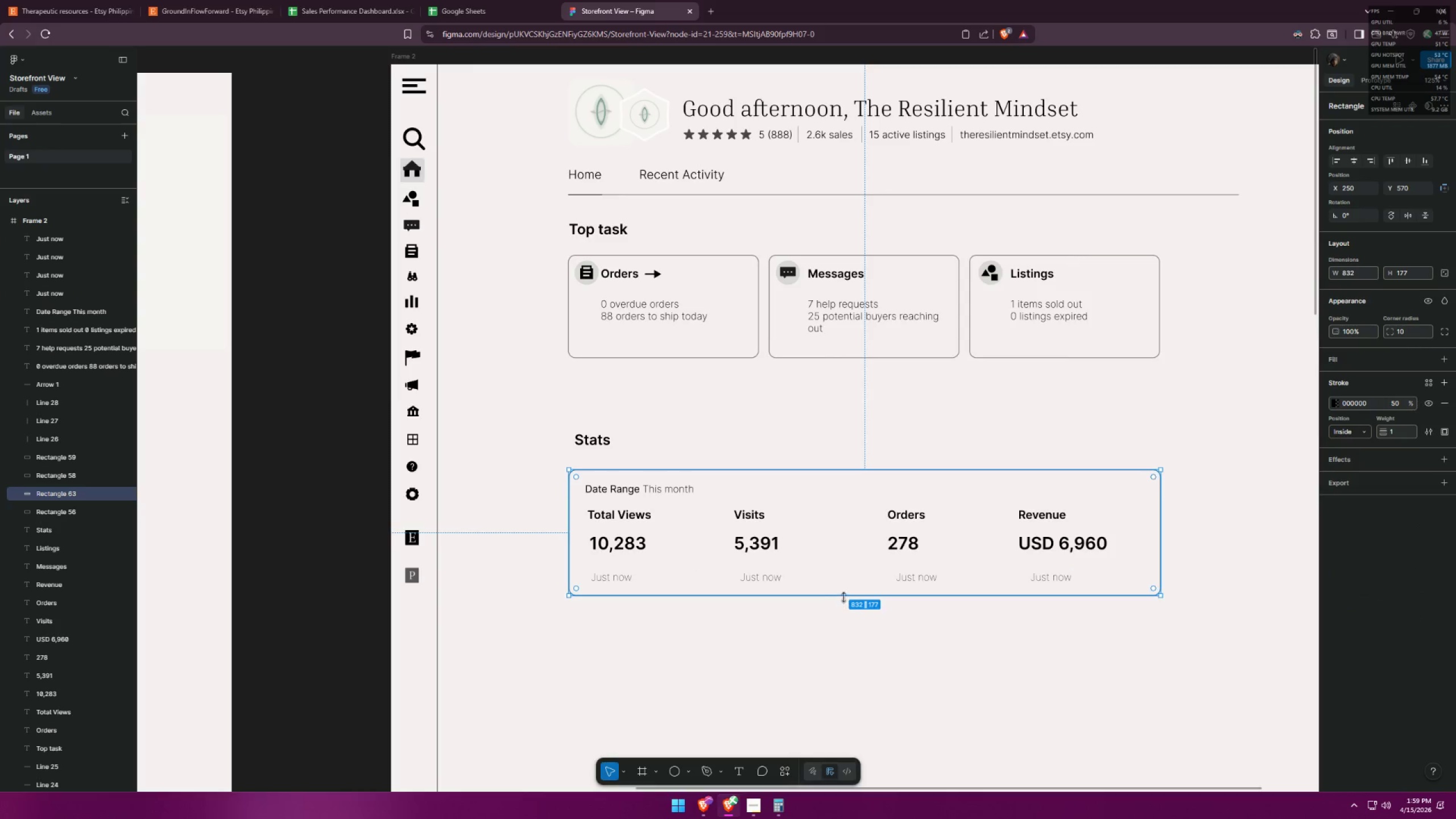 
left_click_drag(start_coordinate=[843, 597], to_coordinate=[841, 602])
 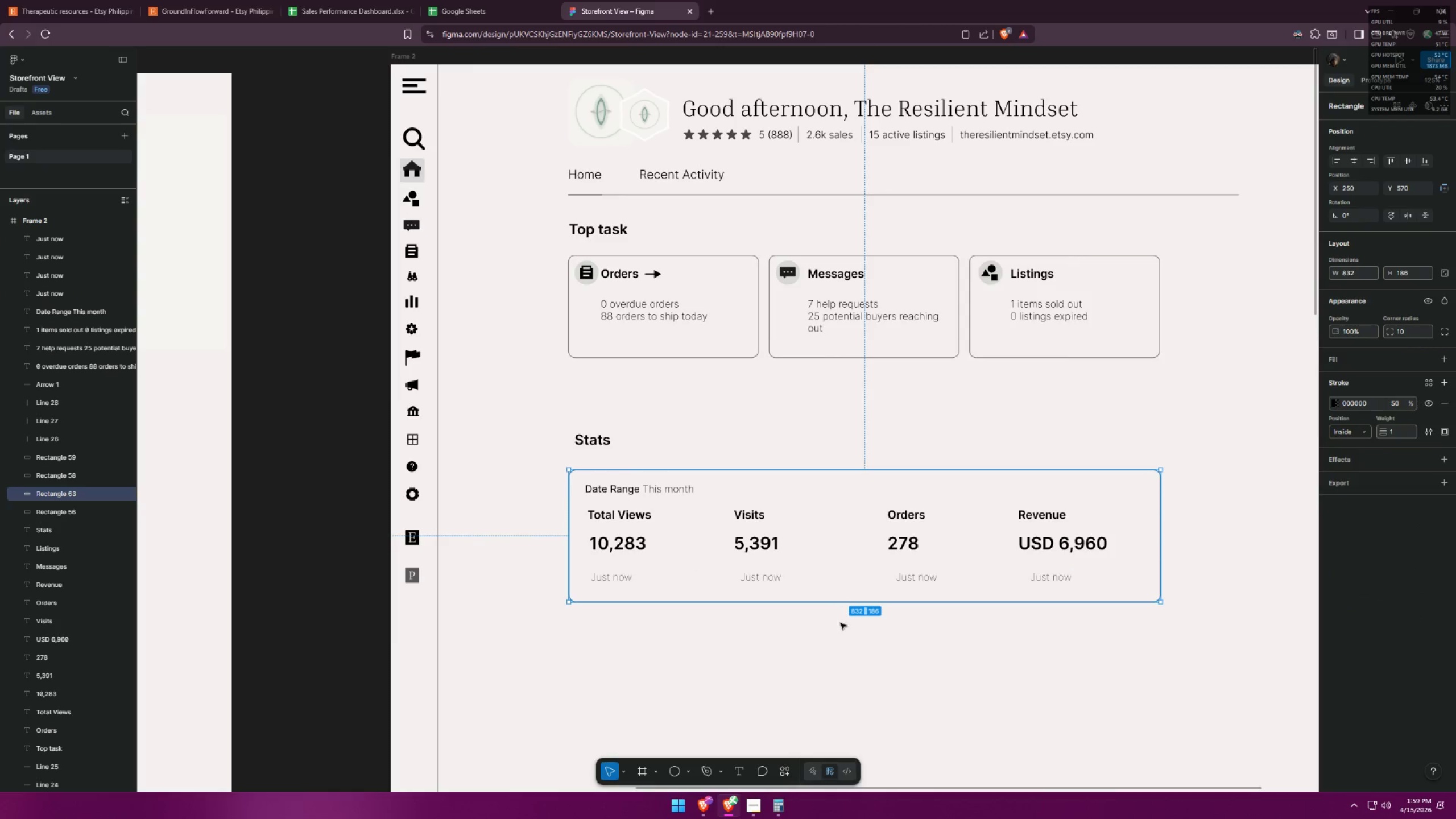 
left_click([854, 636])
 